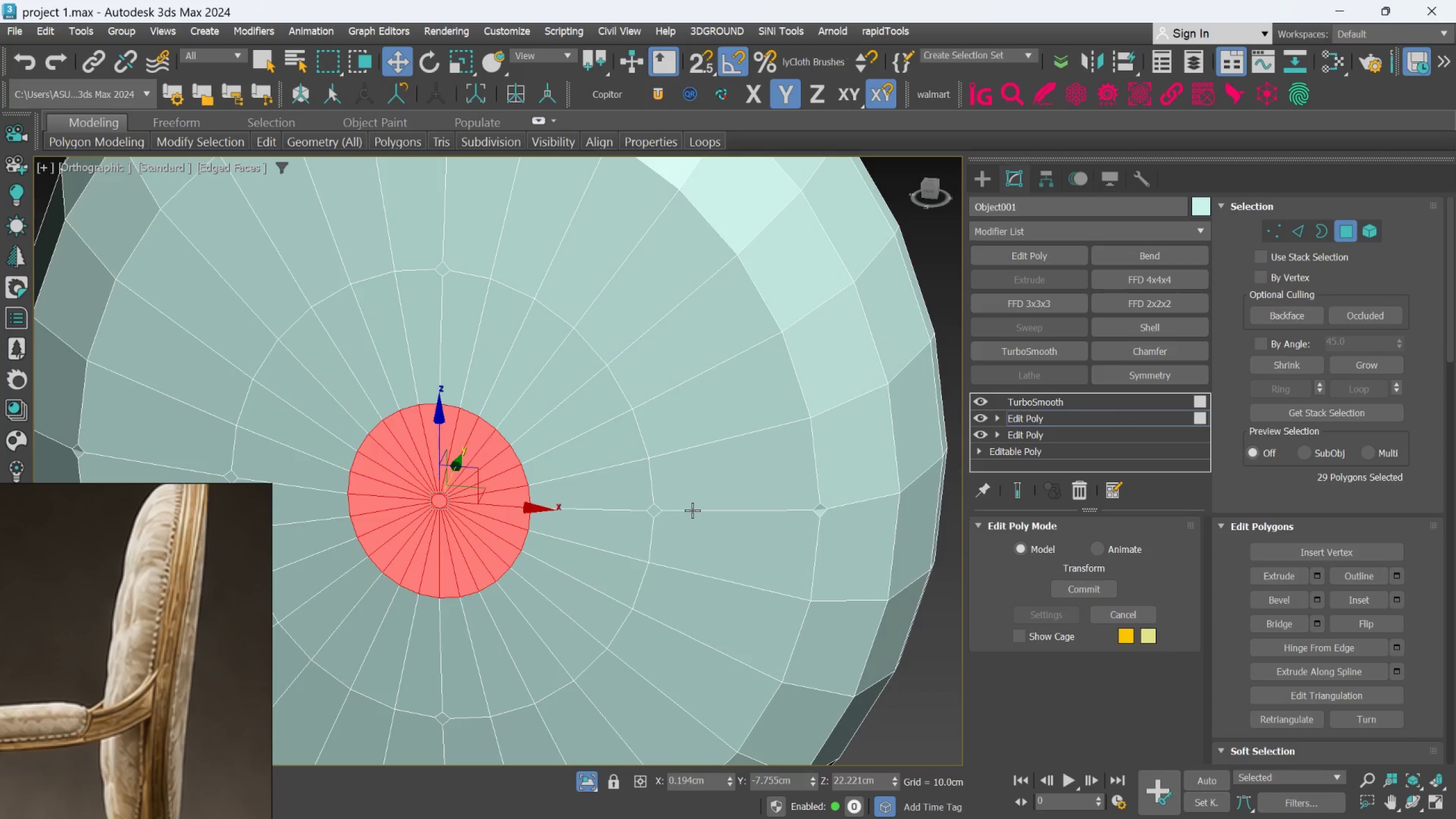 
key(Control+Z)
 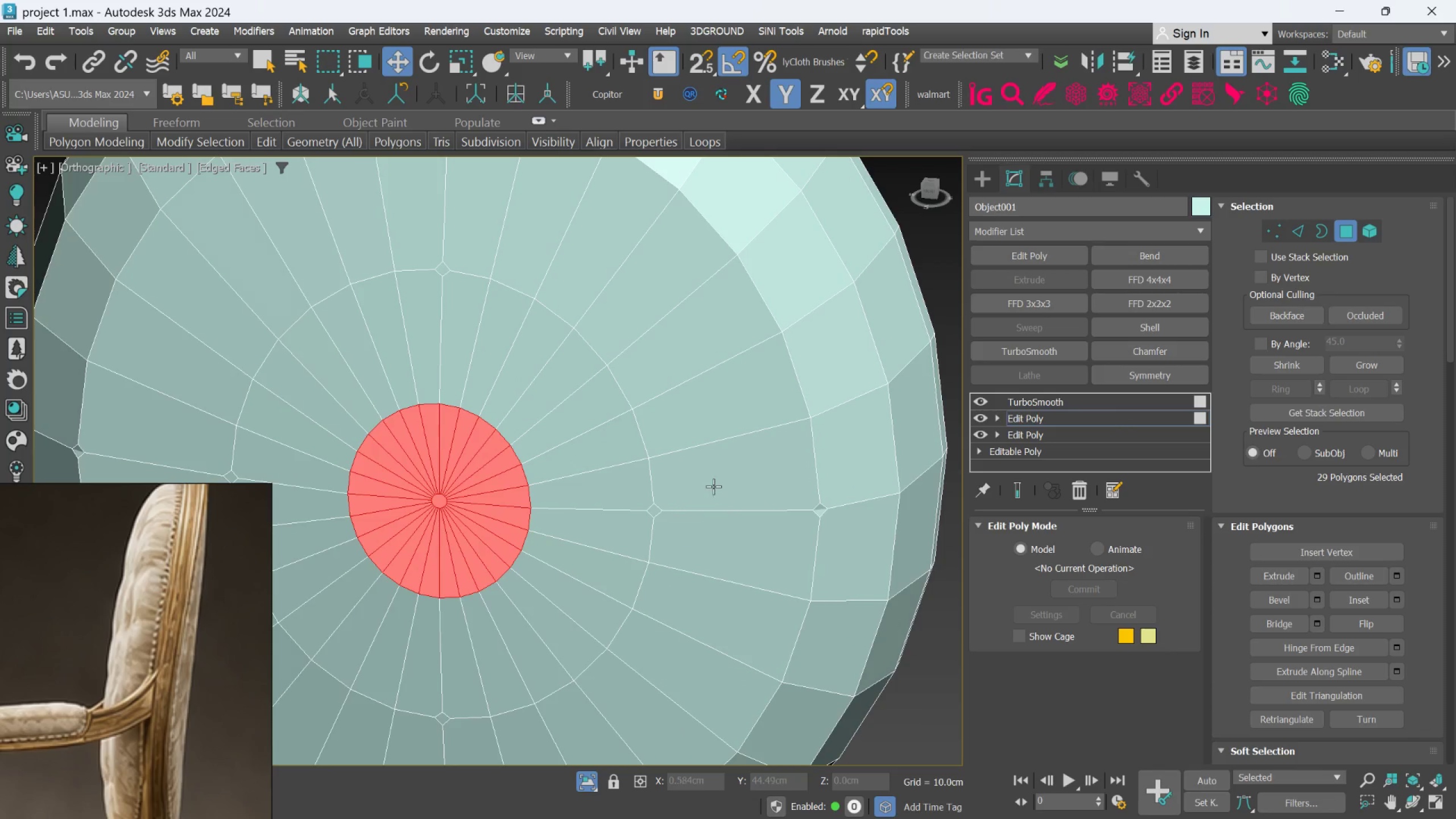 
key(Control+Z)
 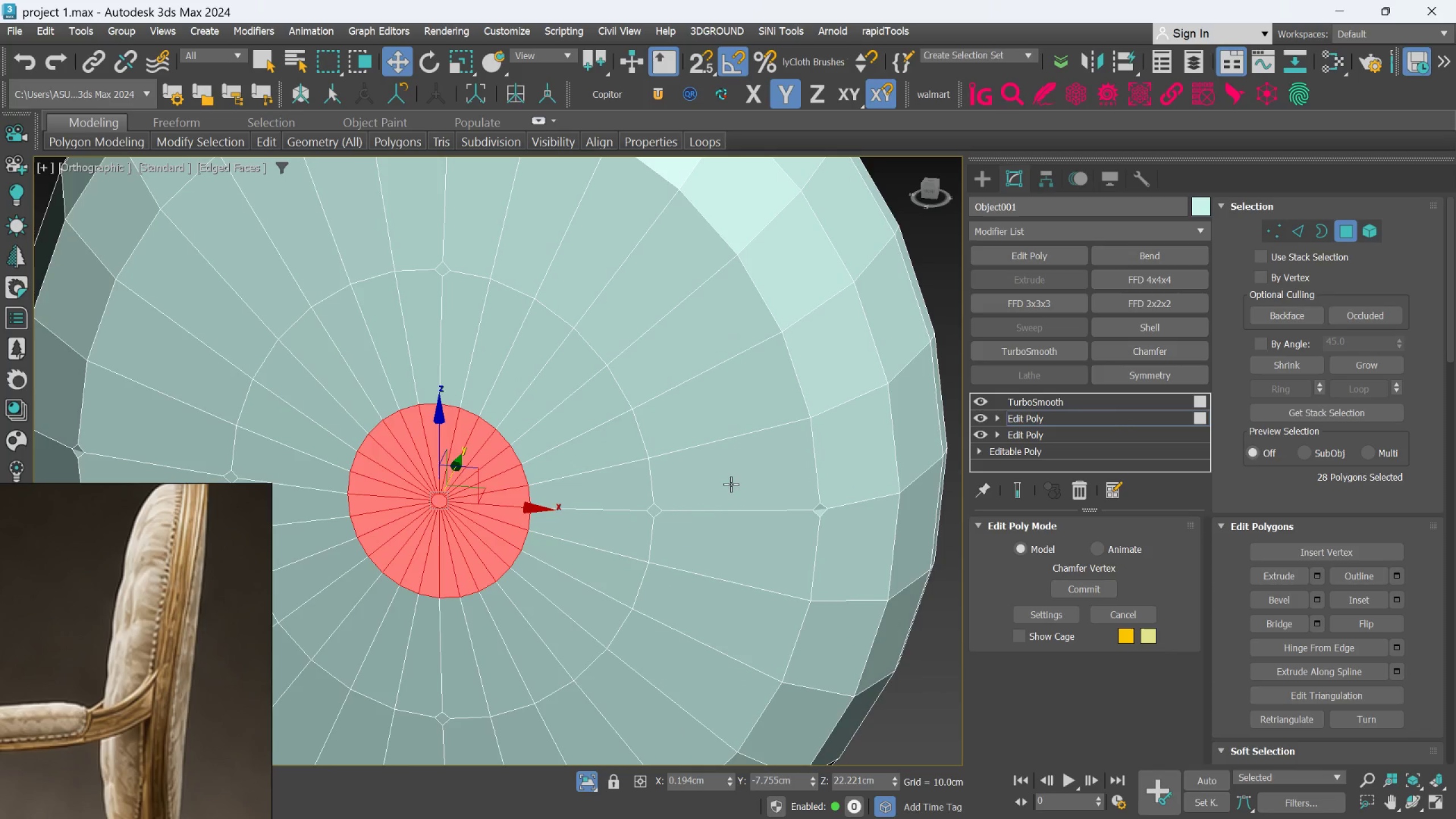 
key(Control+Z)
 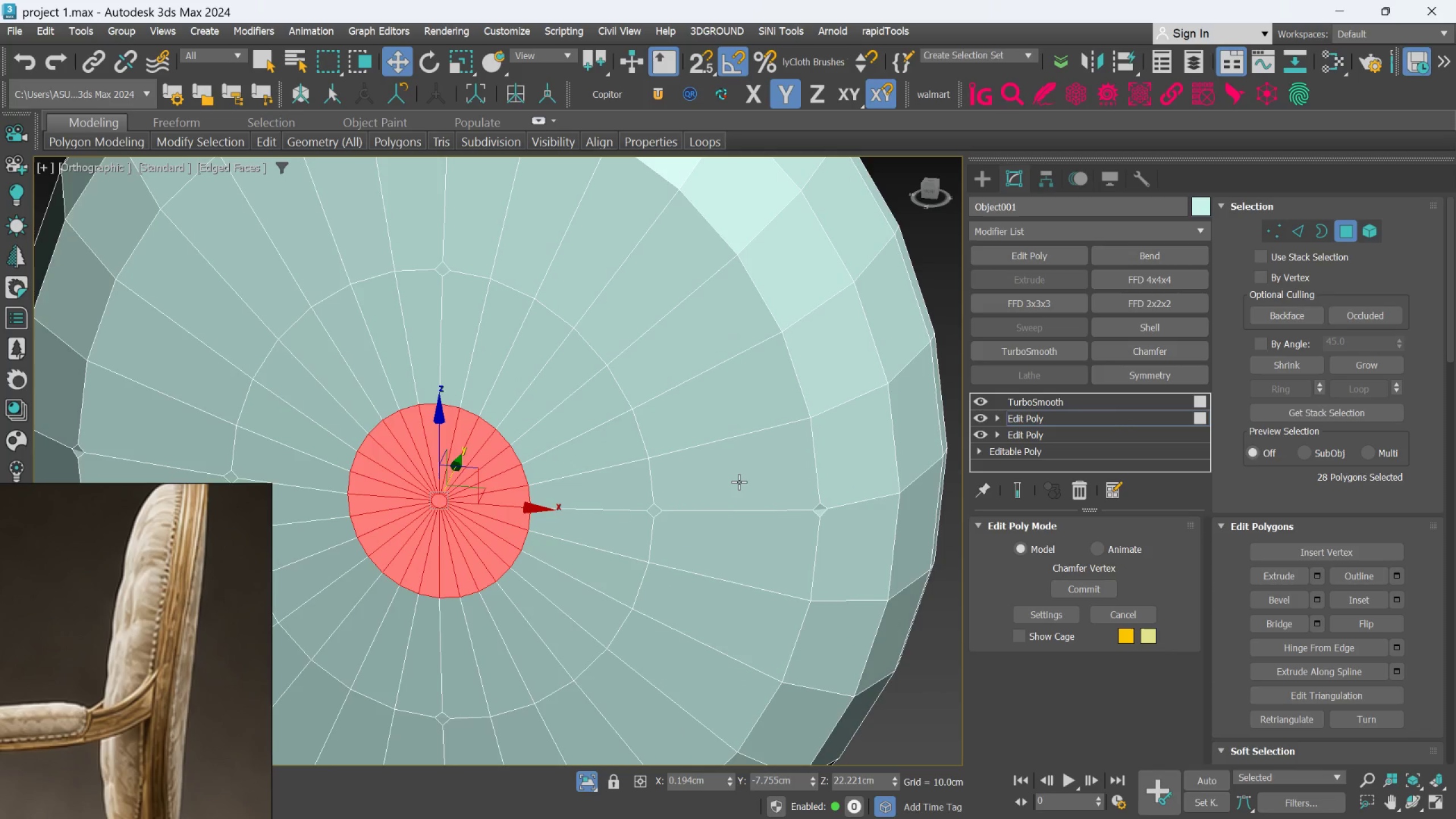 
key(Control+Z)
 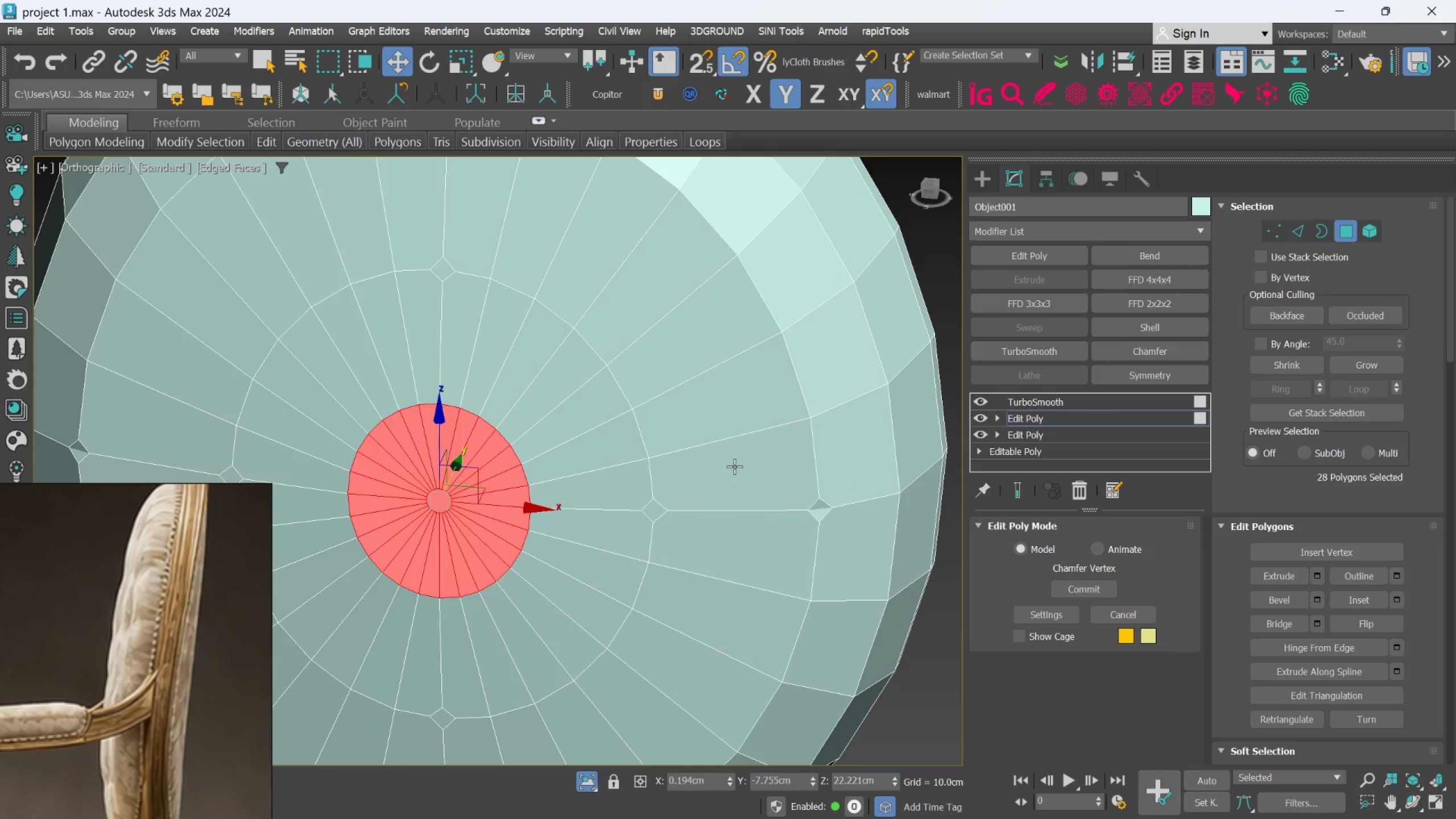 
key(Control+Z)
 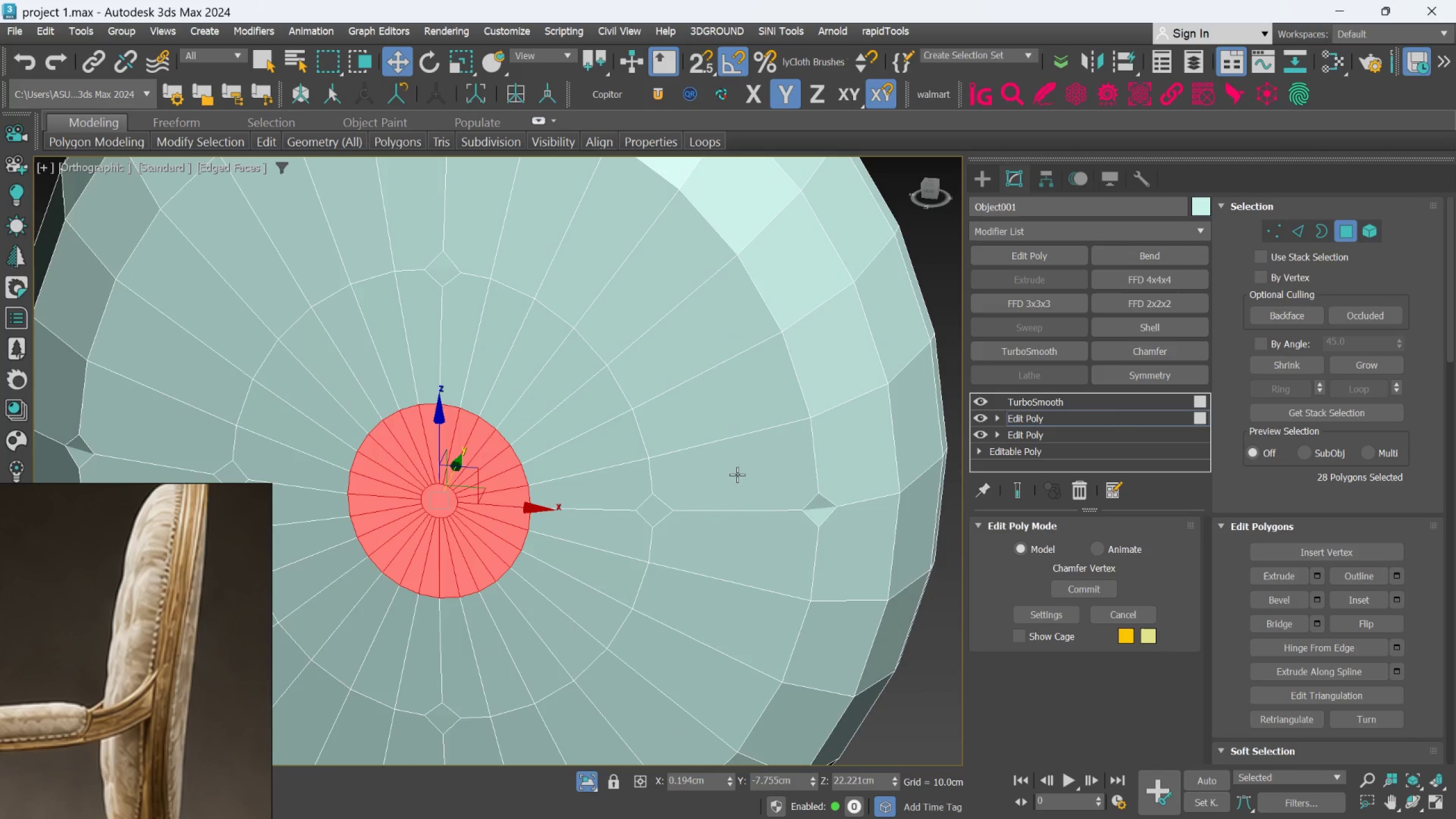 
key(Control+Z)
 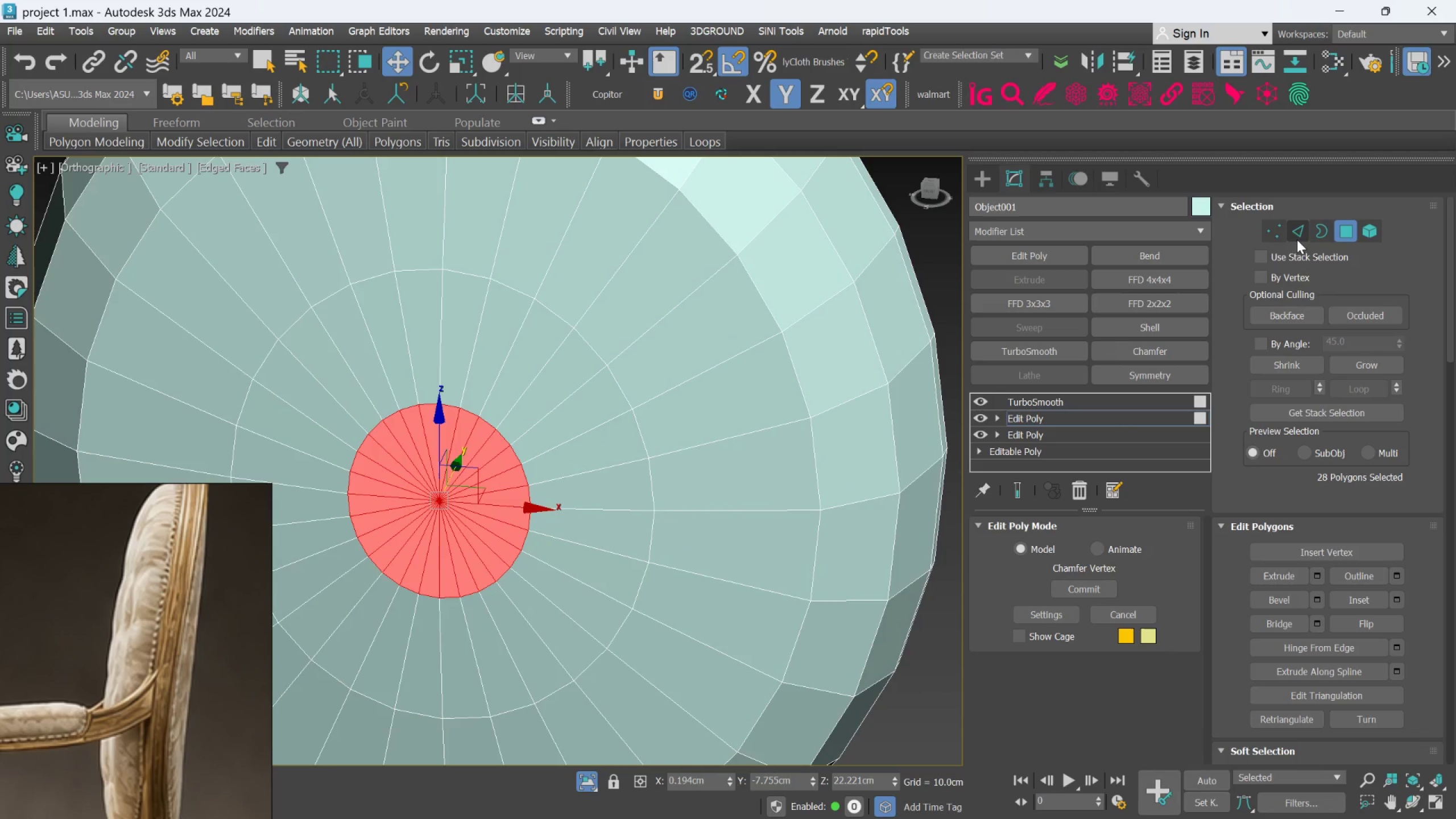 
left_click([1286, 231])
 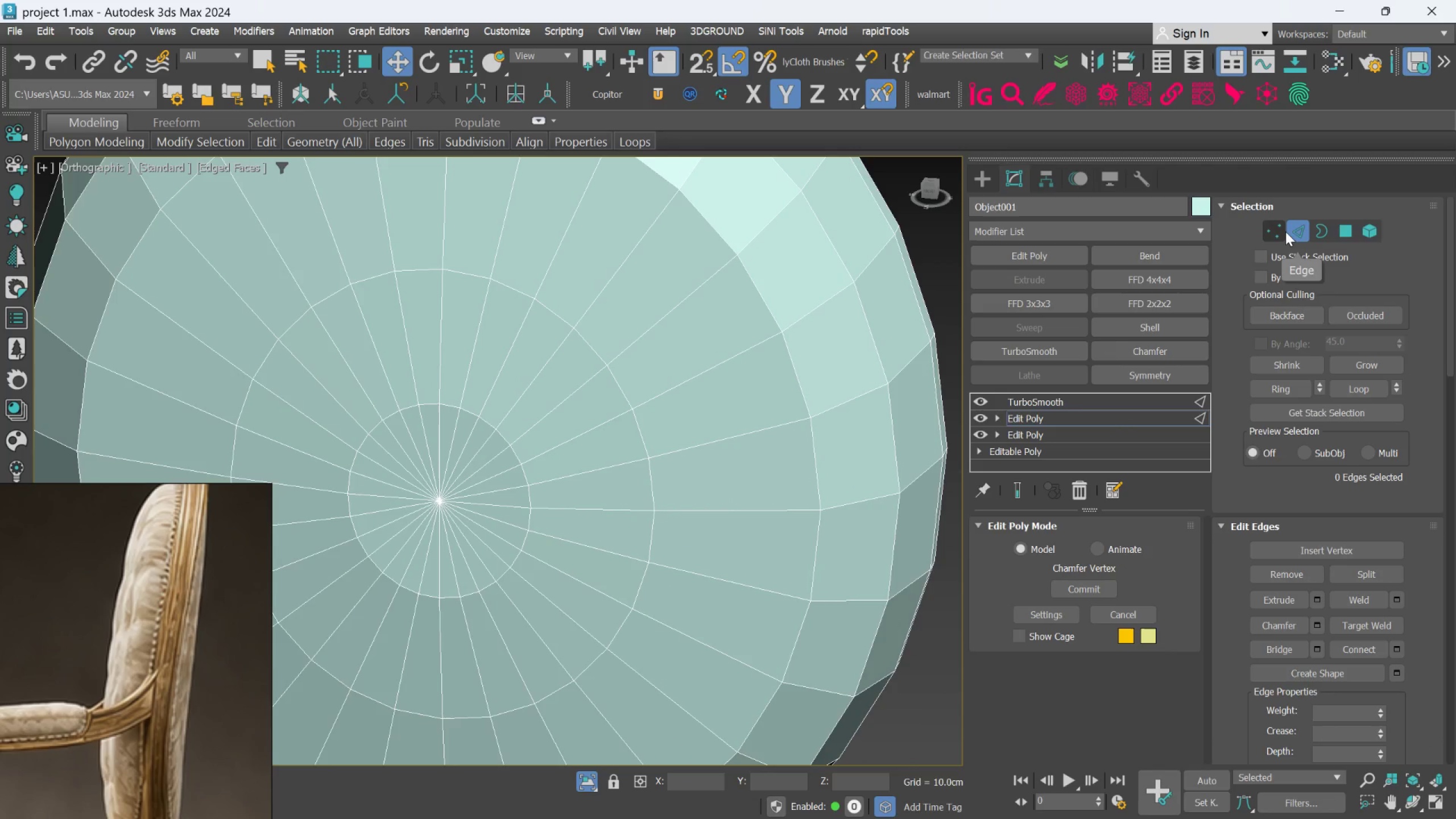 
left_click([1276, 231])
 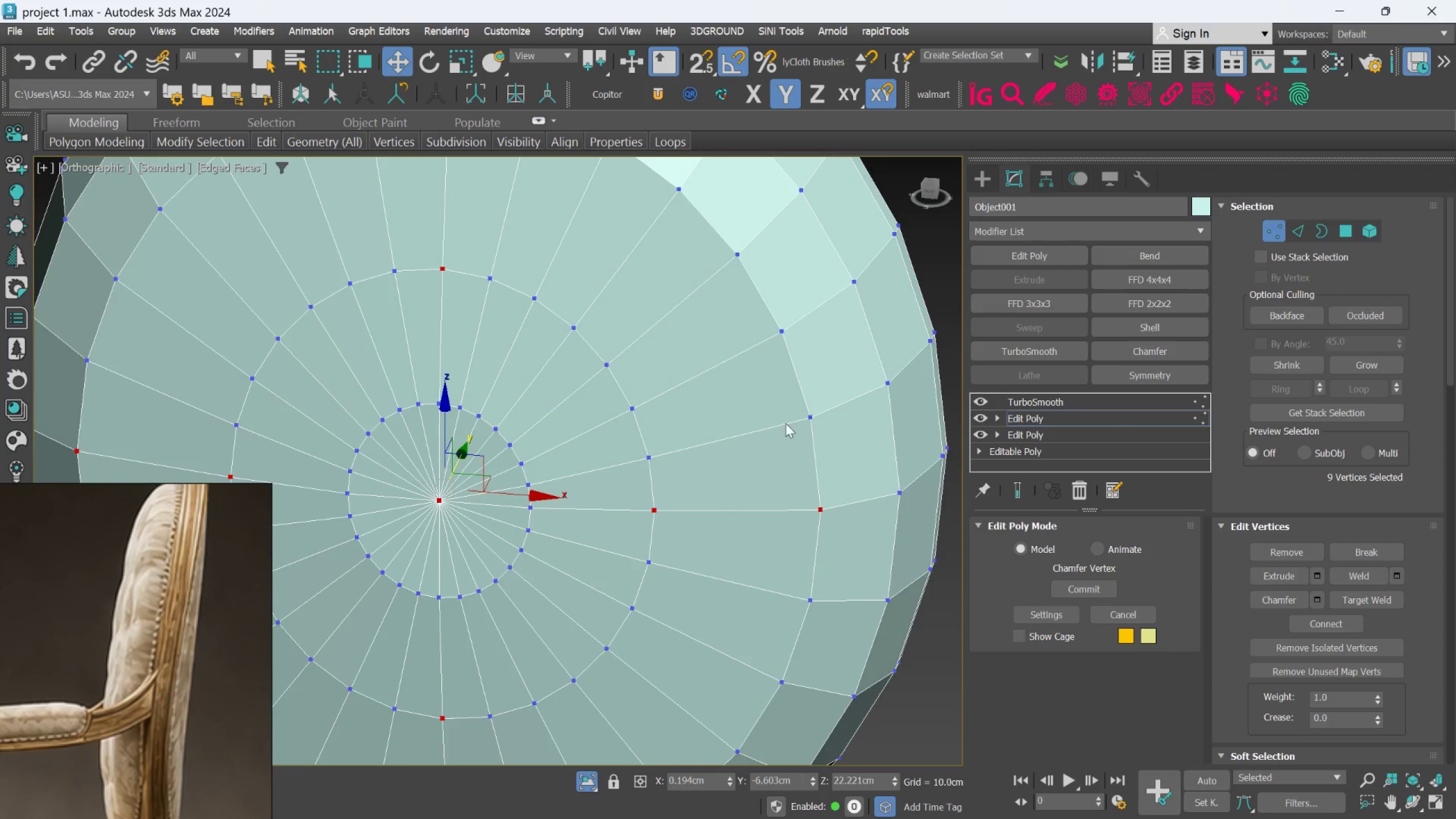 
scroll: coordinate [739, 437], scroll_direction: down, amount: 2.0
 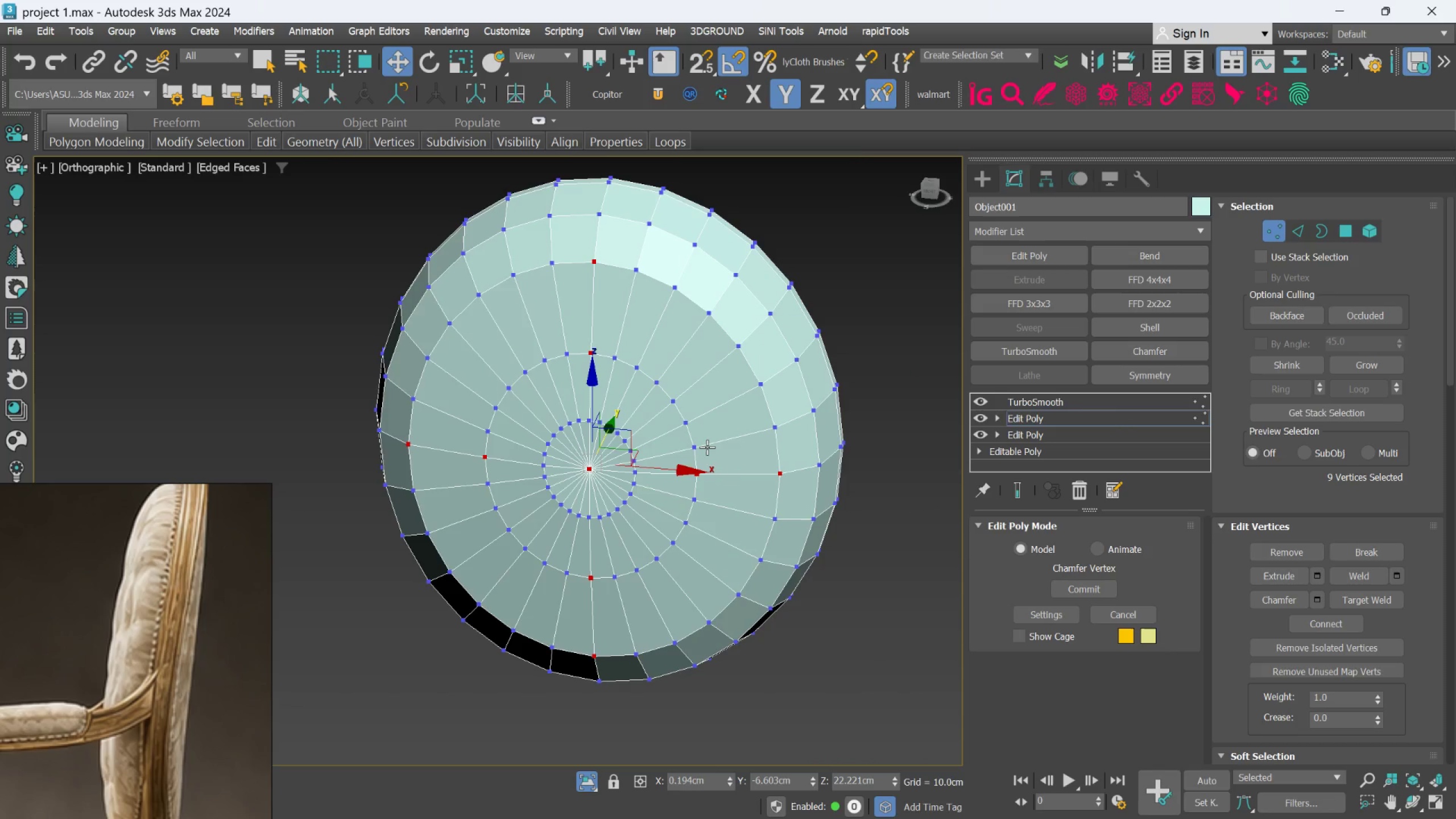 
scroll: coordinate [707, 447], scroll_direction: up, amount: 1.0
 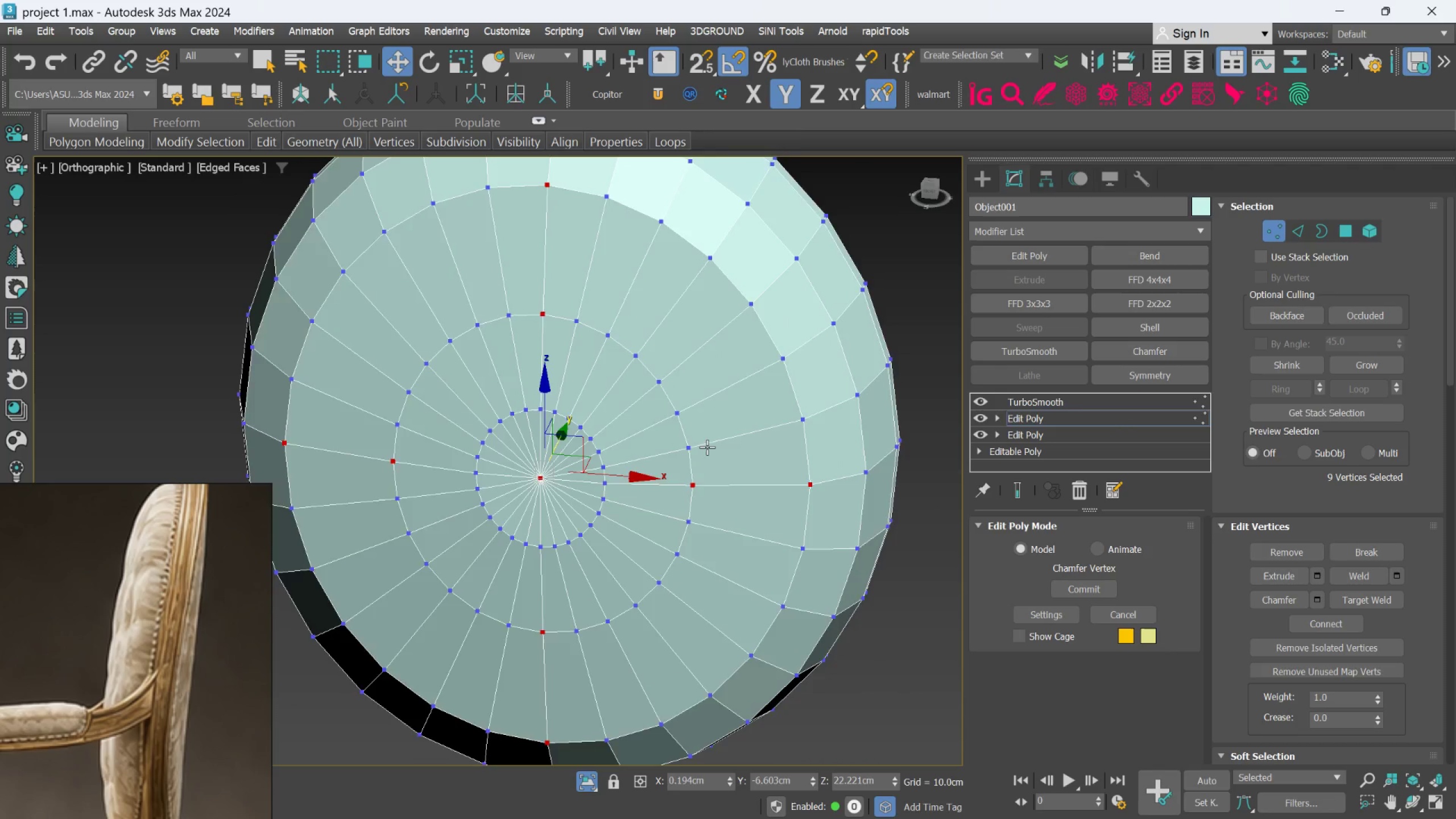 
scroll: coordinate [707, 447], scroll_direction: down, amount: 1.0
 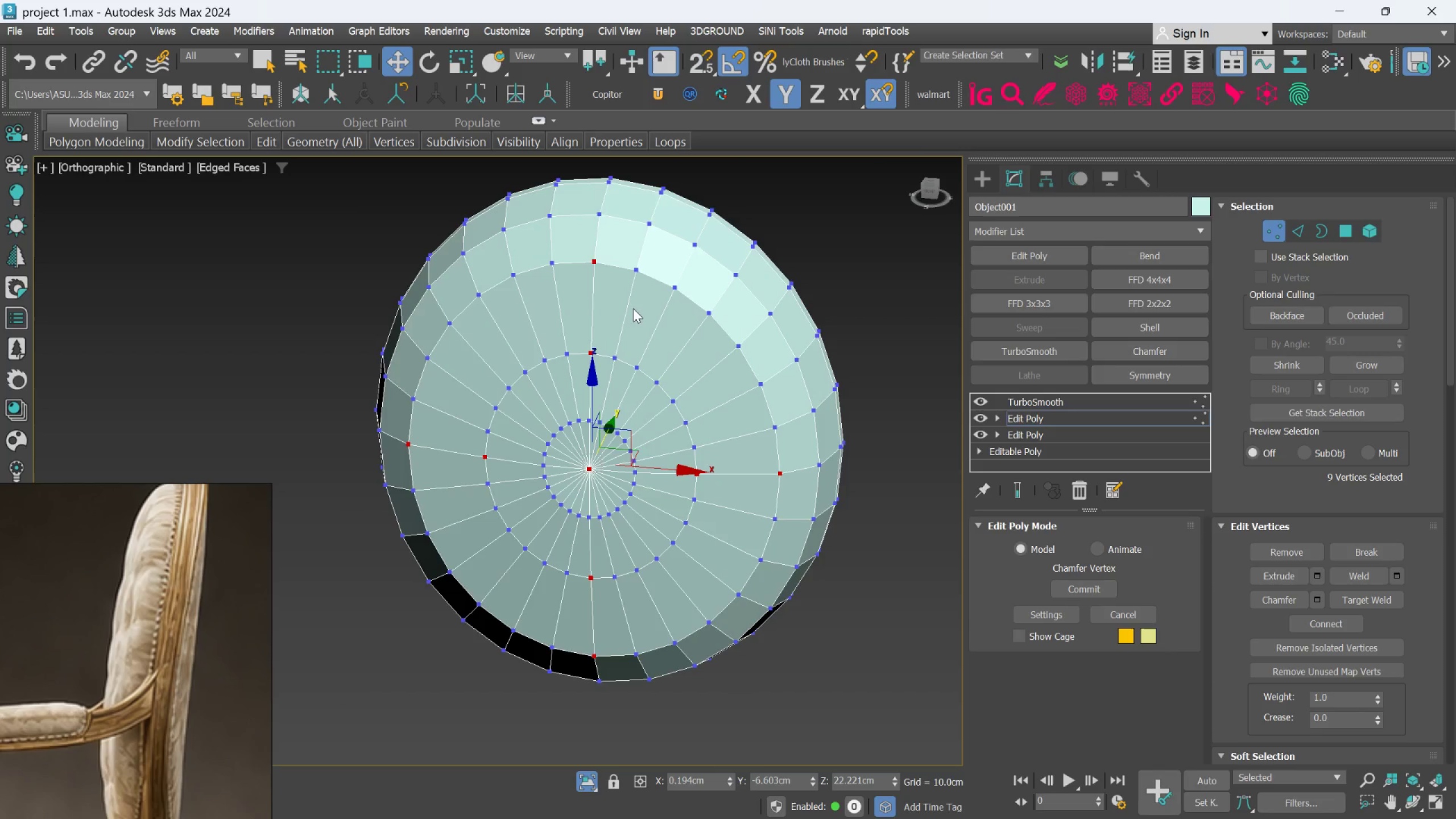 
wait(26.86)
 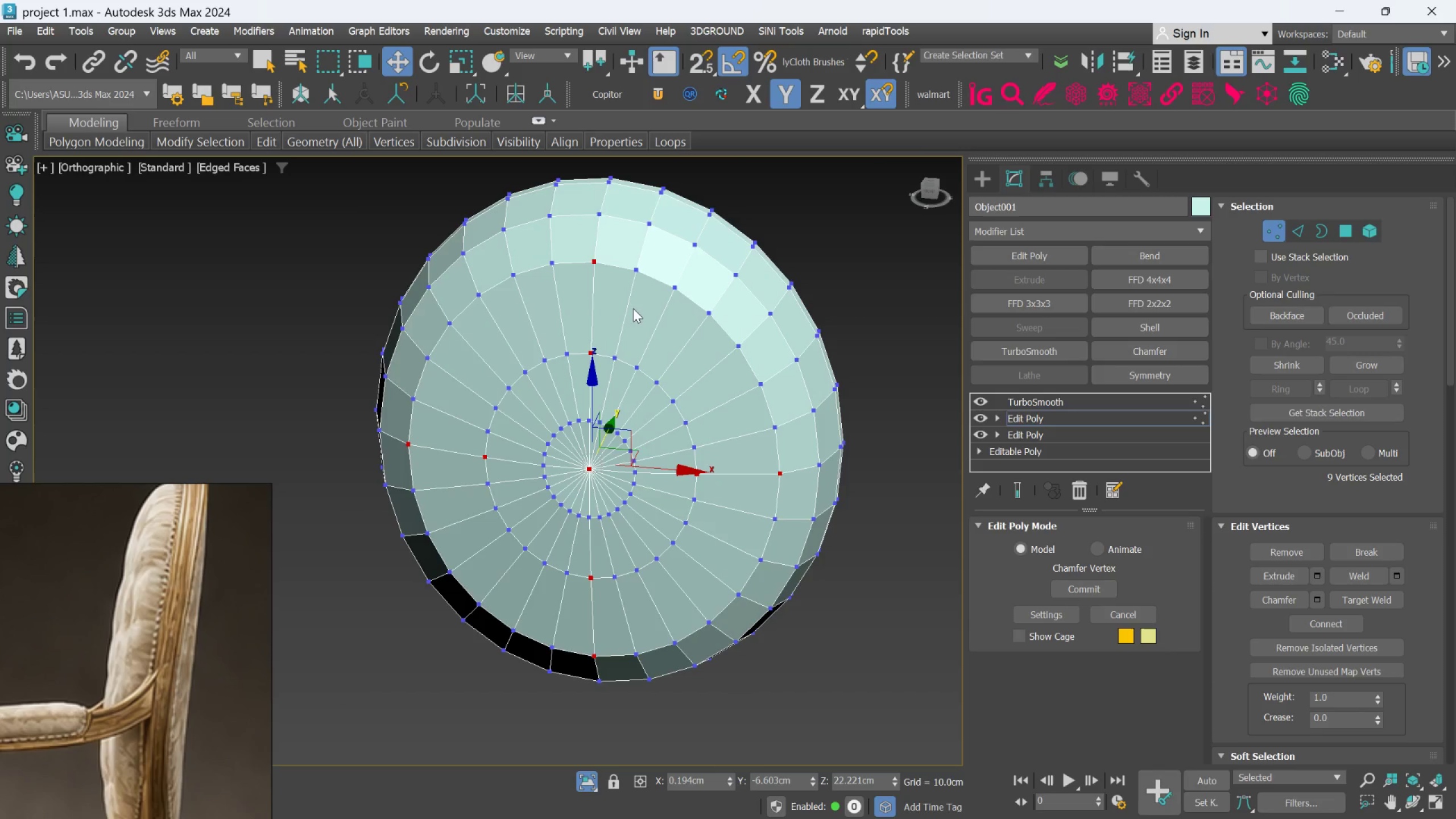 
scroll: coordinate [681, 336], scroll_direction: down, amount: 1.0
 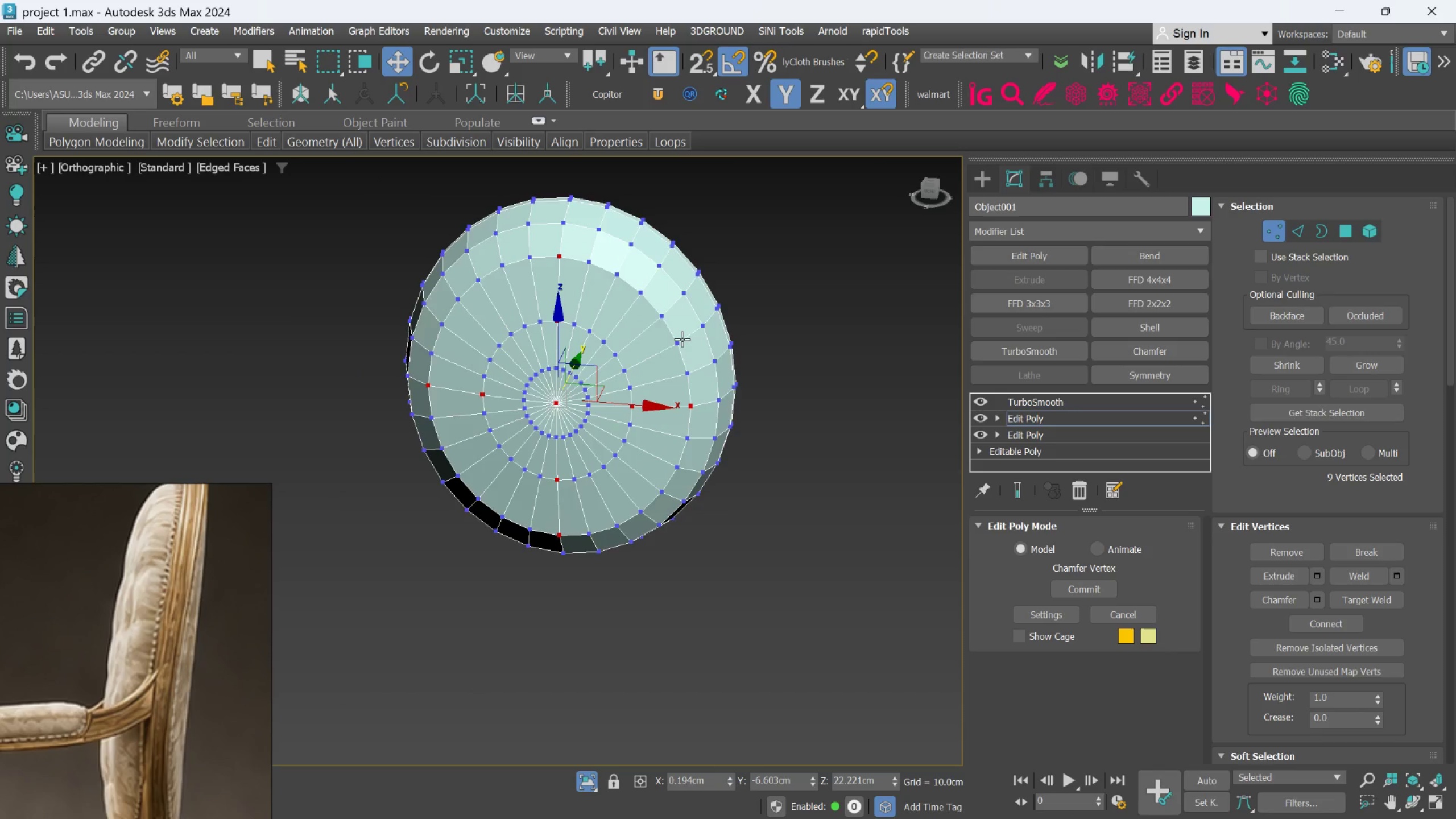 
hold_key(key=AltLeft, duration=0.61)
 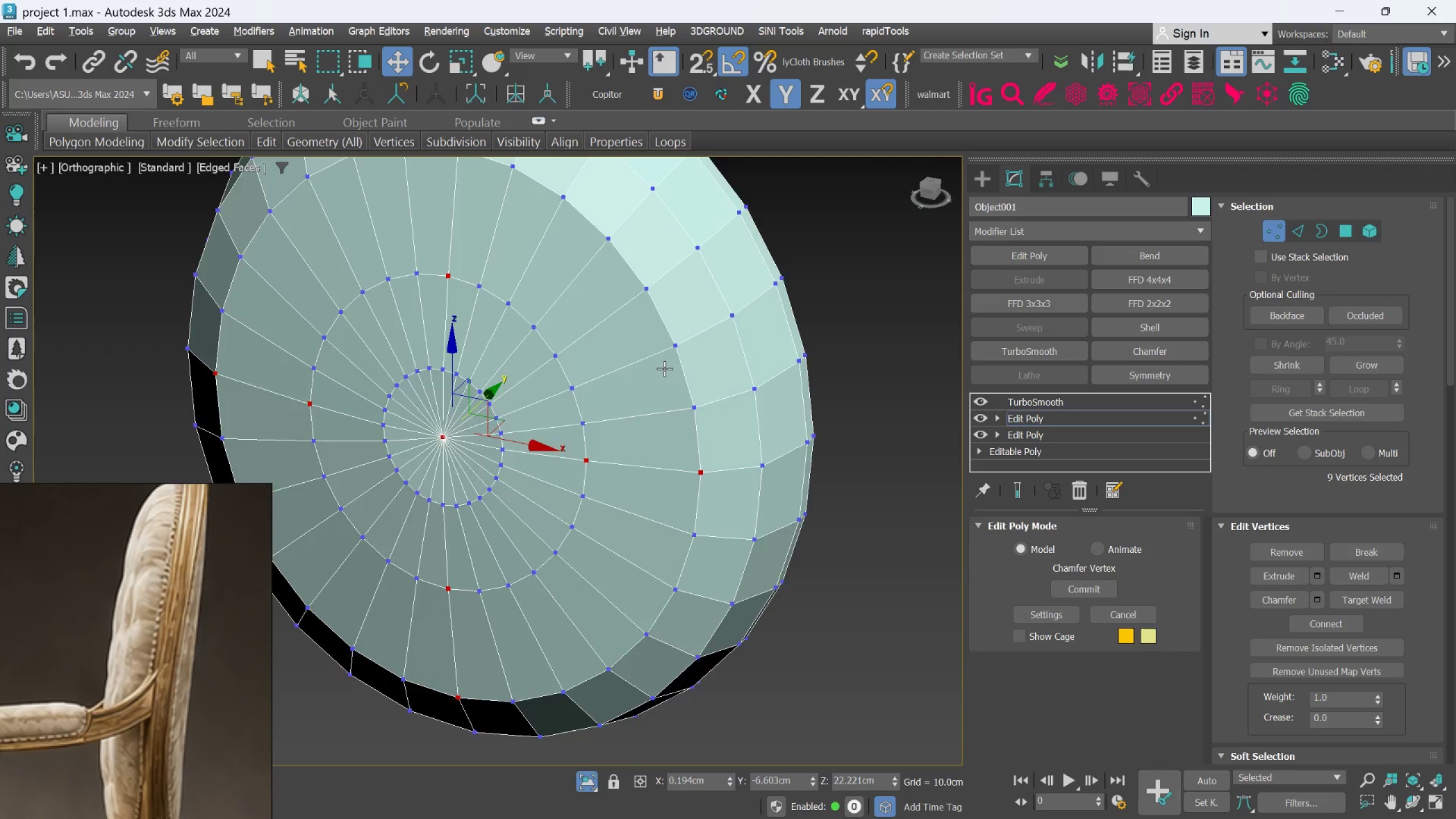 
hold_key(key=AltLeft, duration=0.92)
scroll: coordinate [664, 369], scroll_direction: up, amount: 2.0
 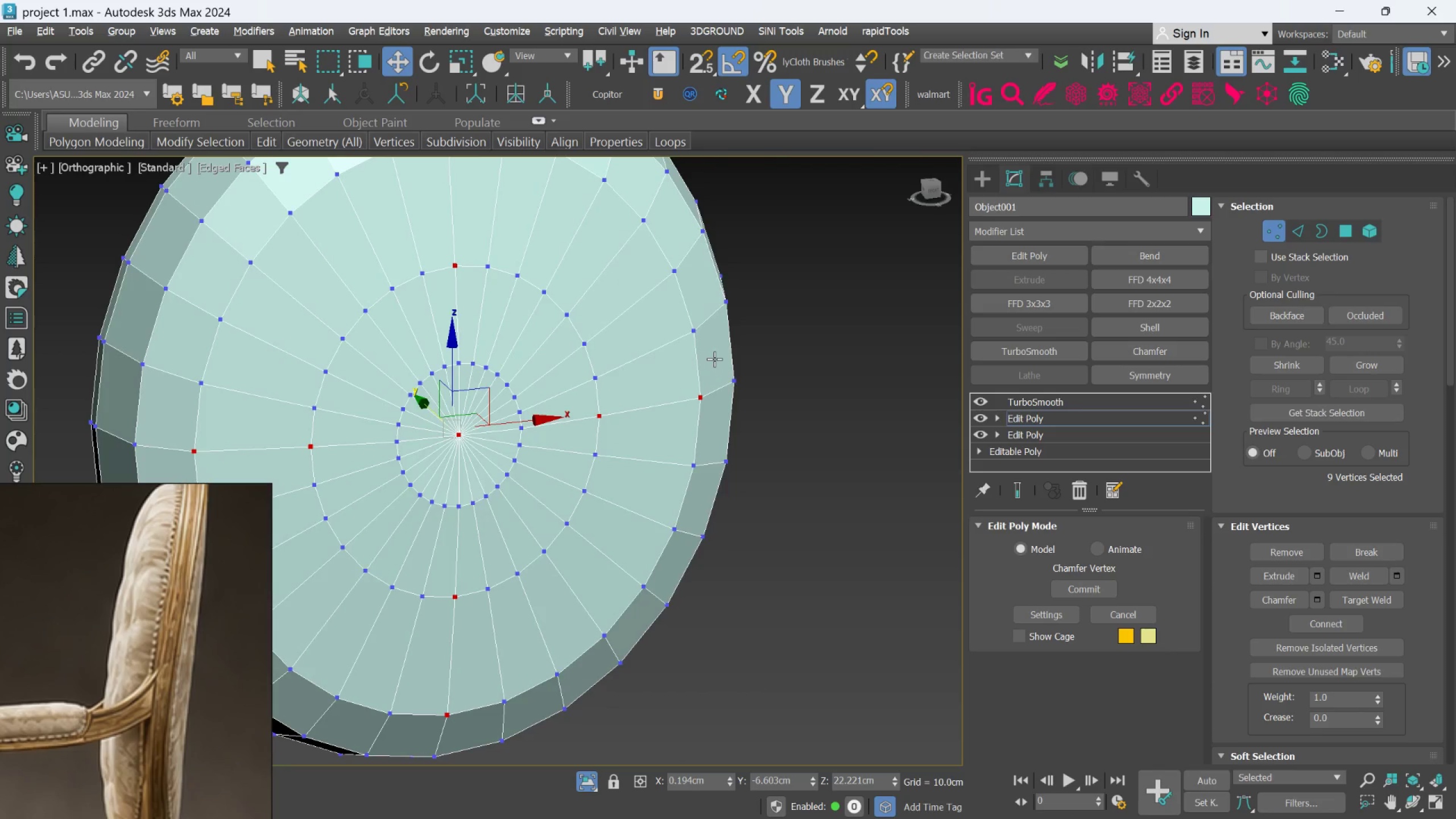 
scroll: coordinate [709, 357], scroll_direction: down, amount: 2.0
 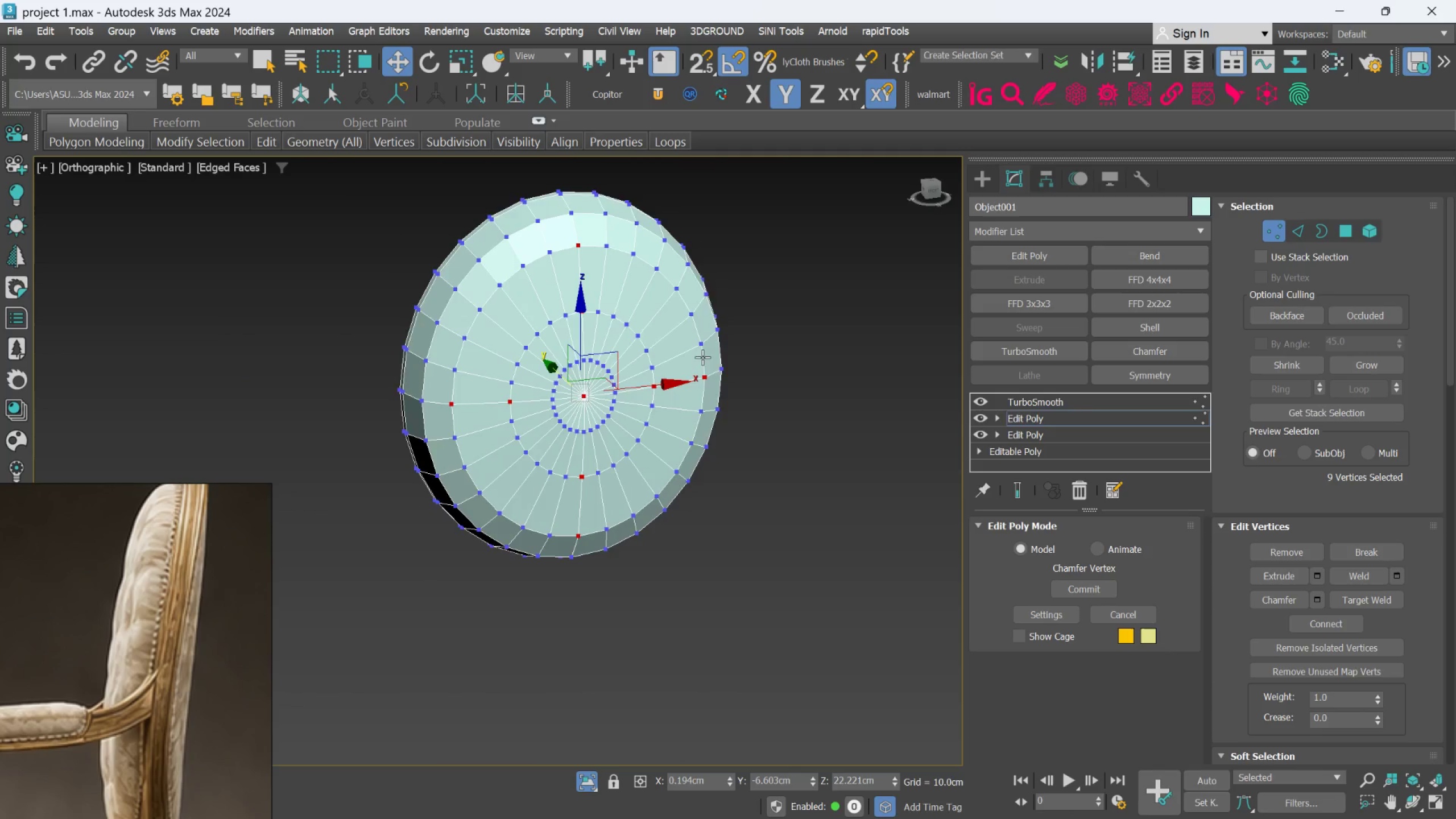 
hold_key(key=AltLeft, duration=0.78)
 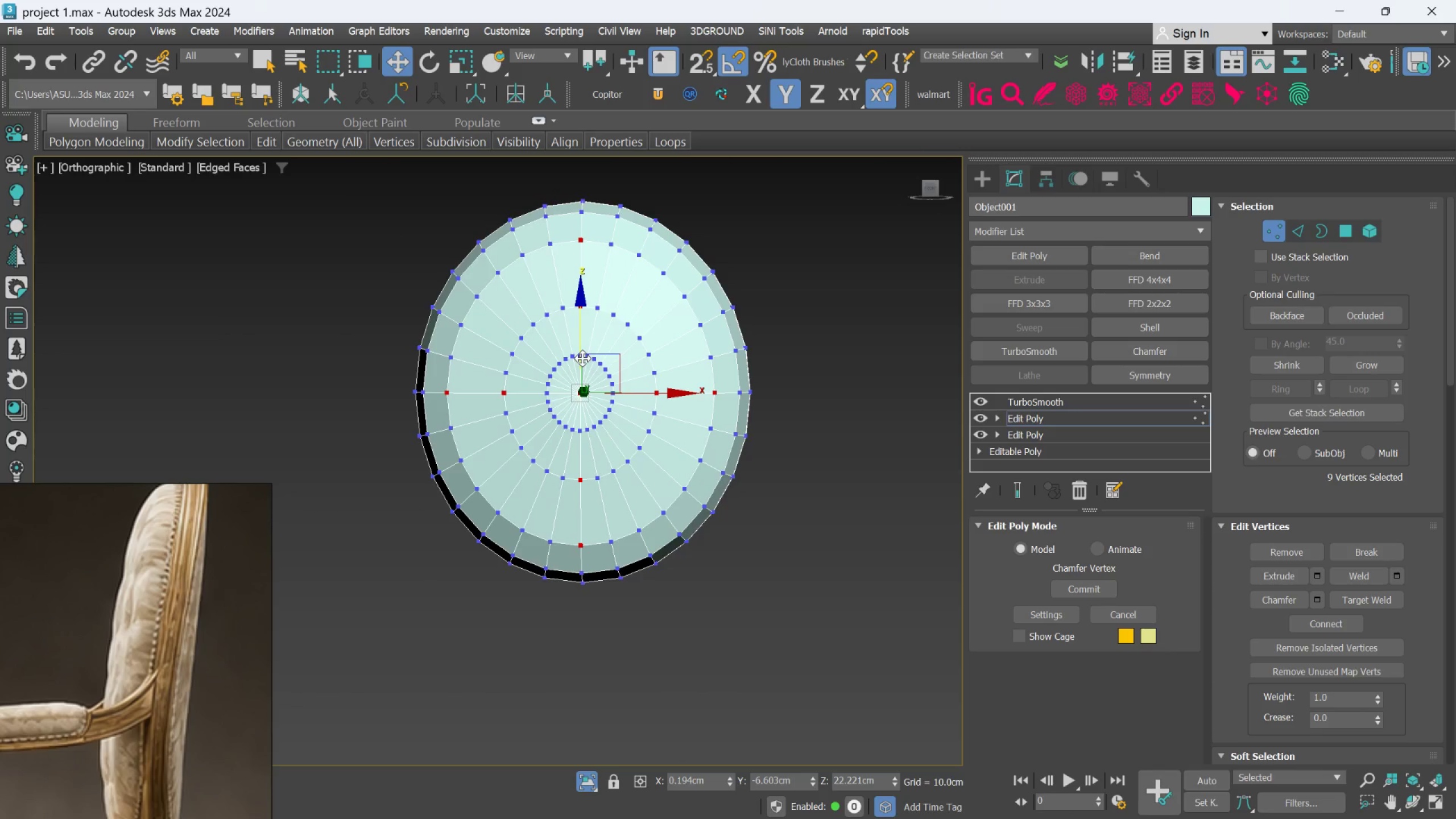 
hold_key(key=AltLeft, duration=0.39)
 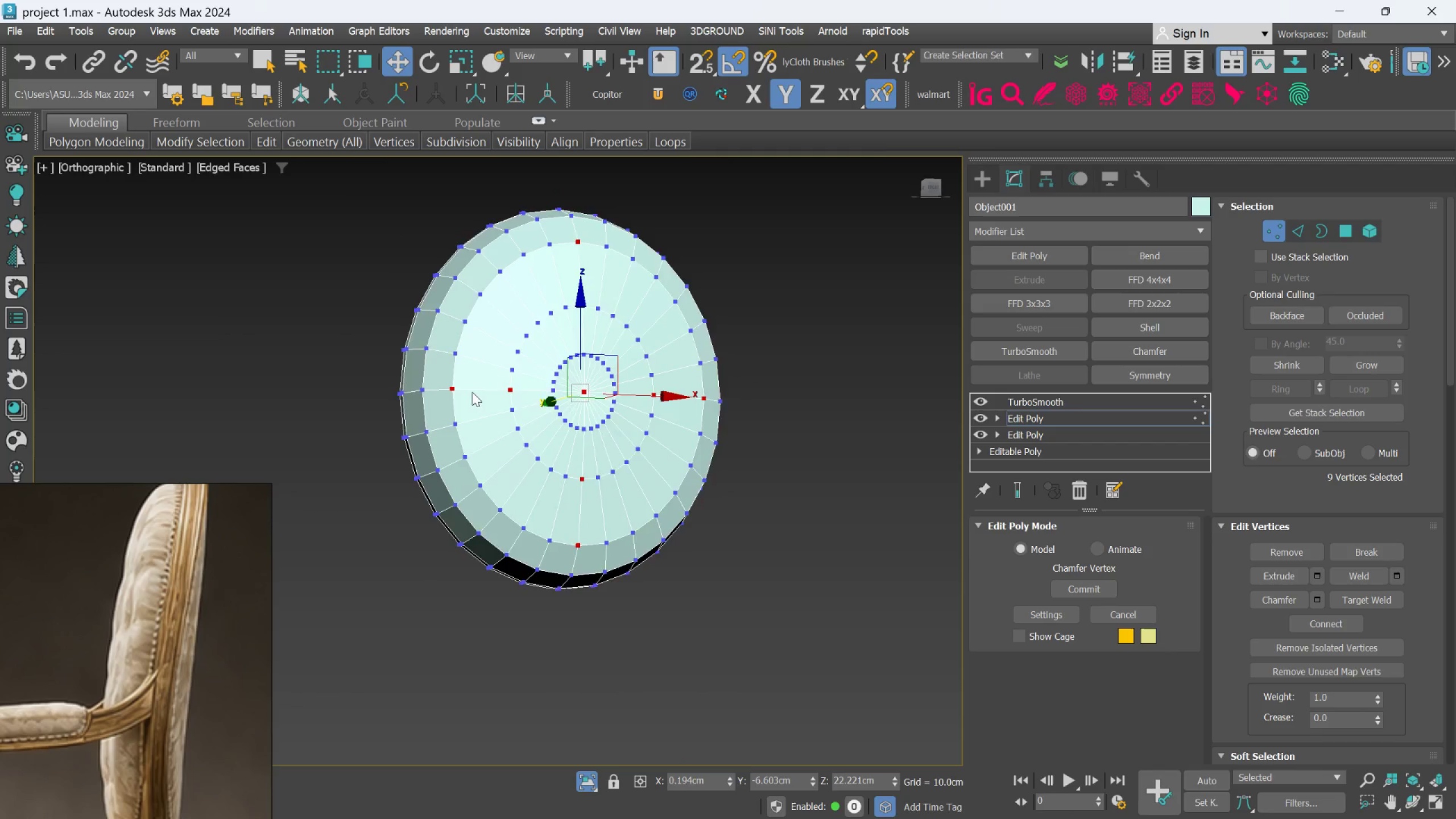 
scroll: coordinate [470, 392], scroll_direction: up, amount: 2.0
 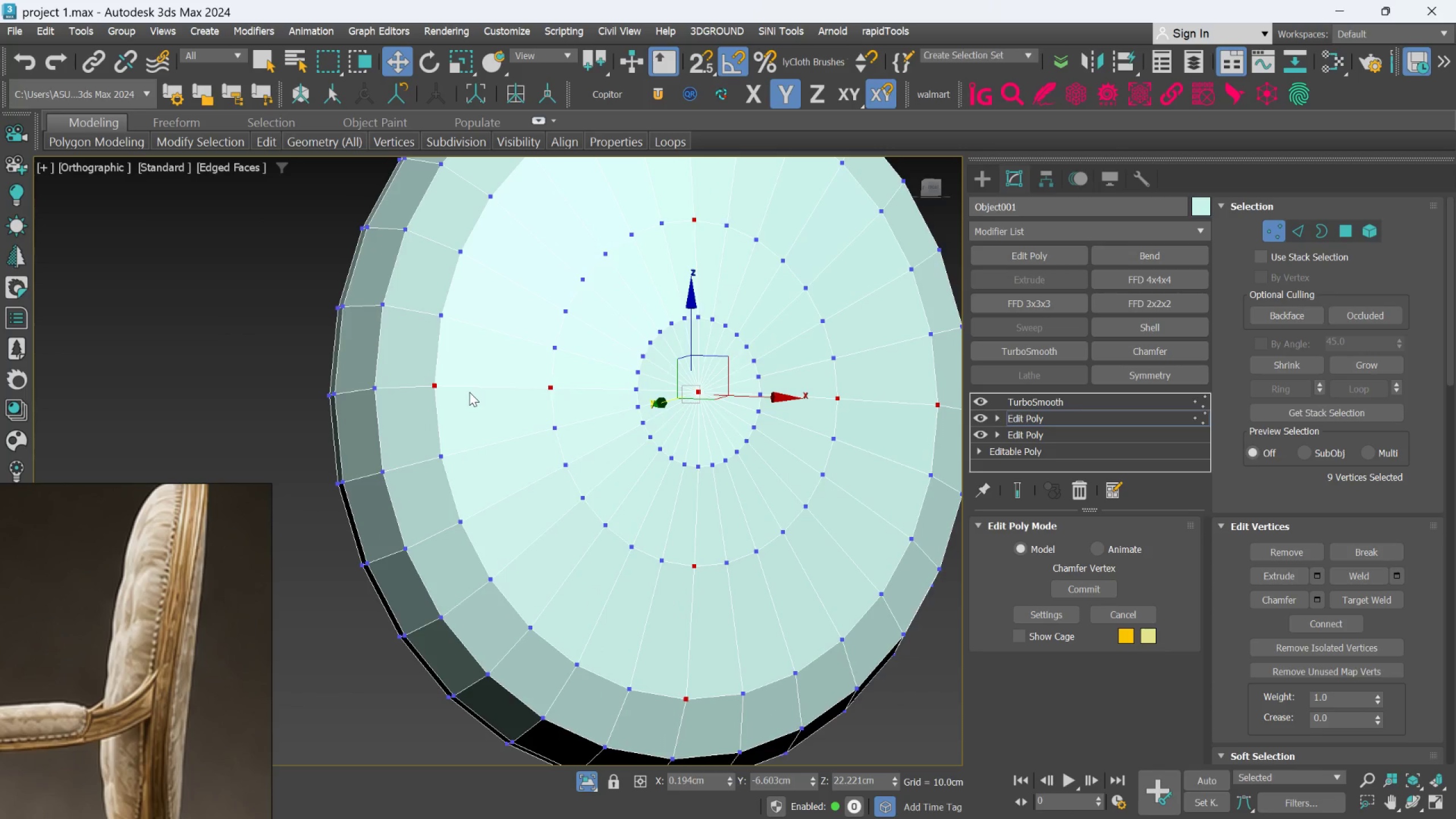 
hold_key(key=AltLeft, duration=0.66)
 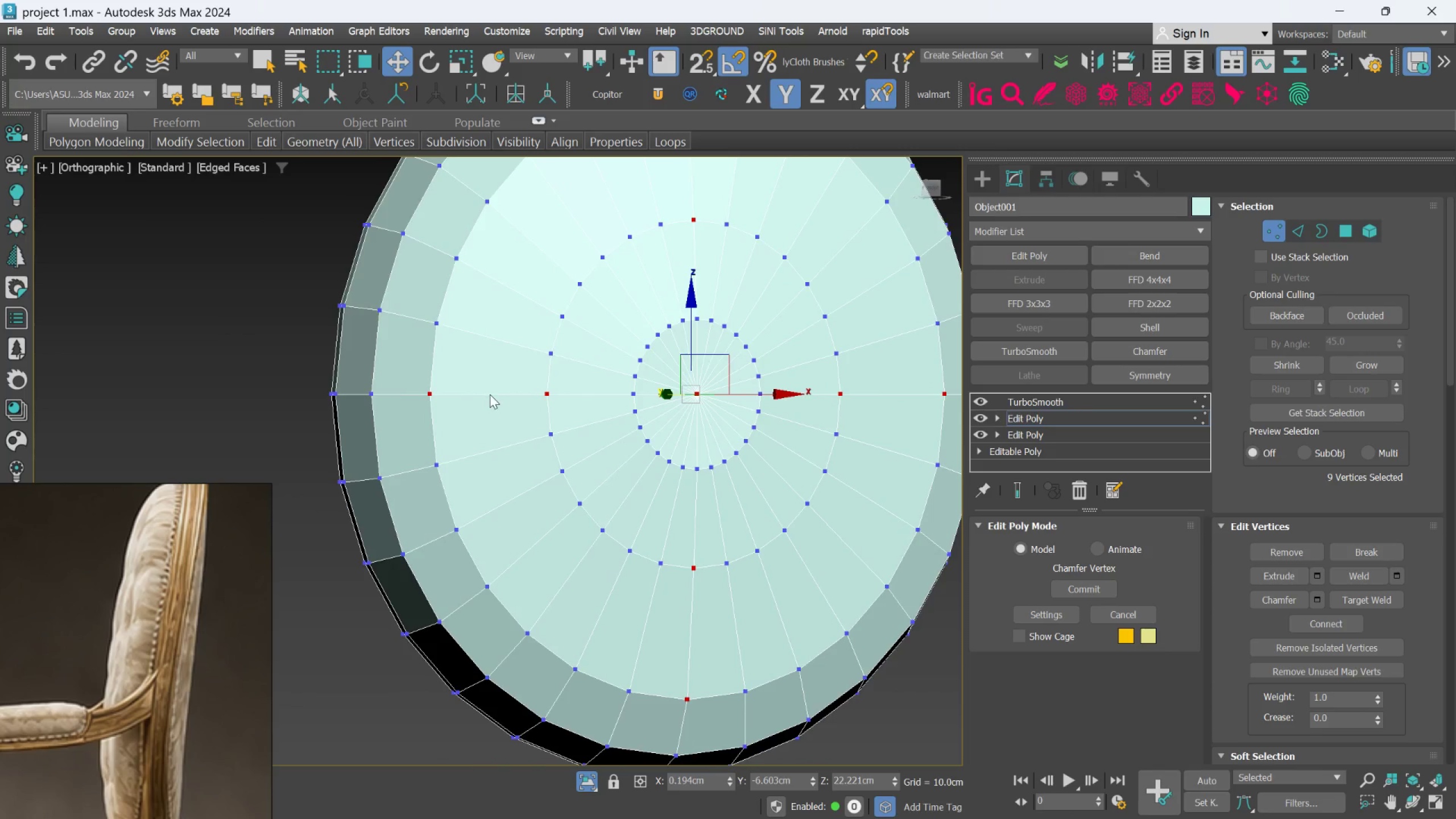 
key(Alt+AltLeft)
 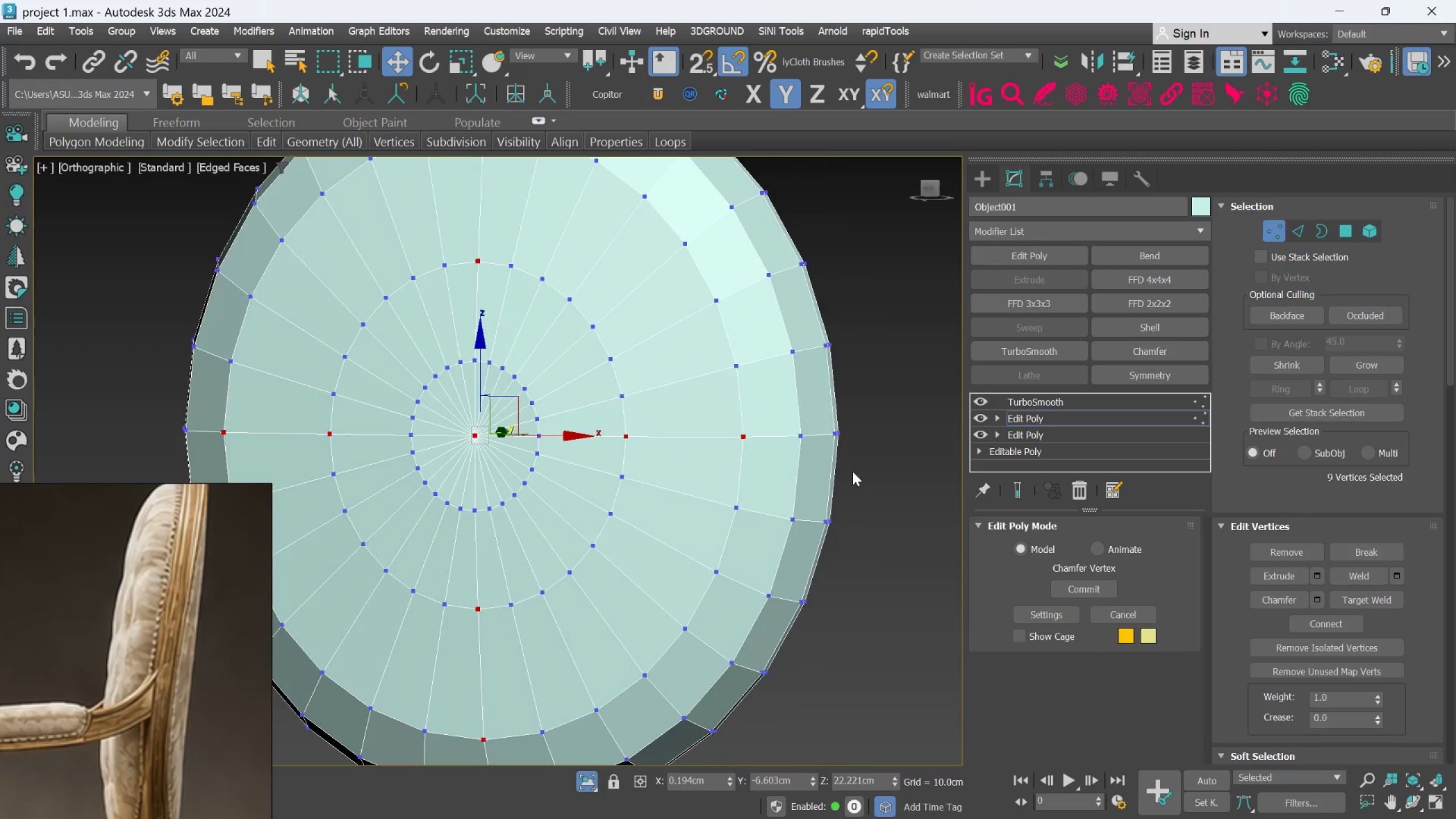 
left_click([895, 435])
 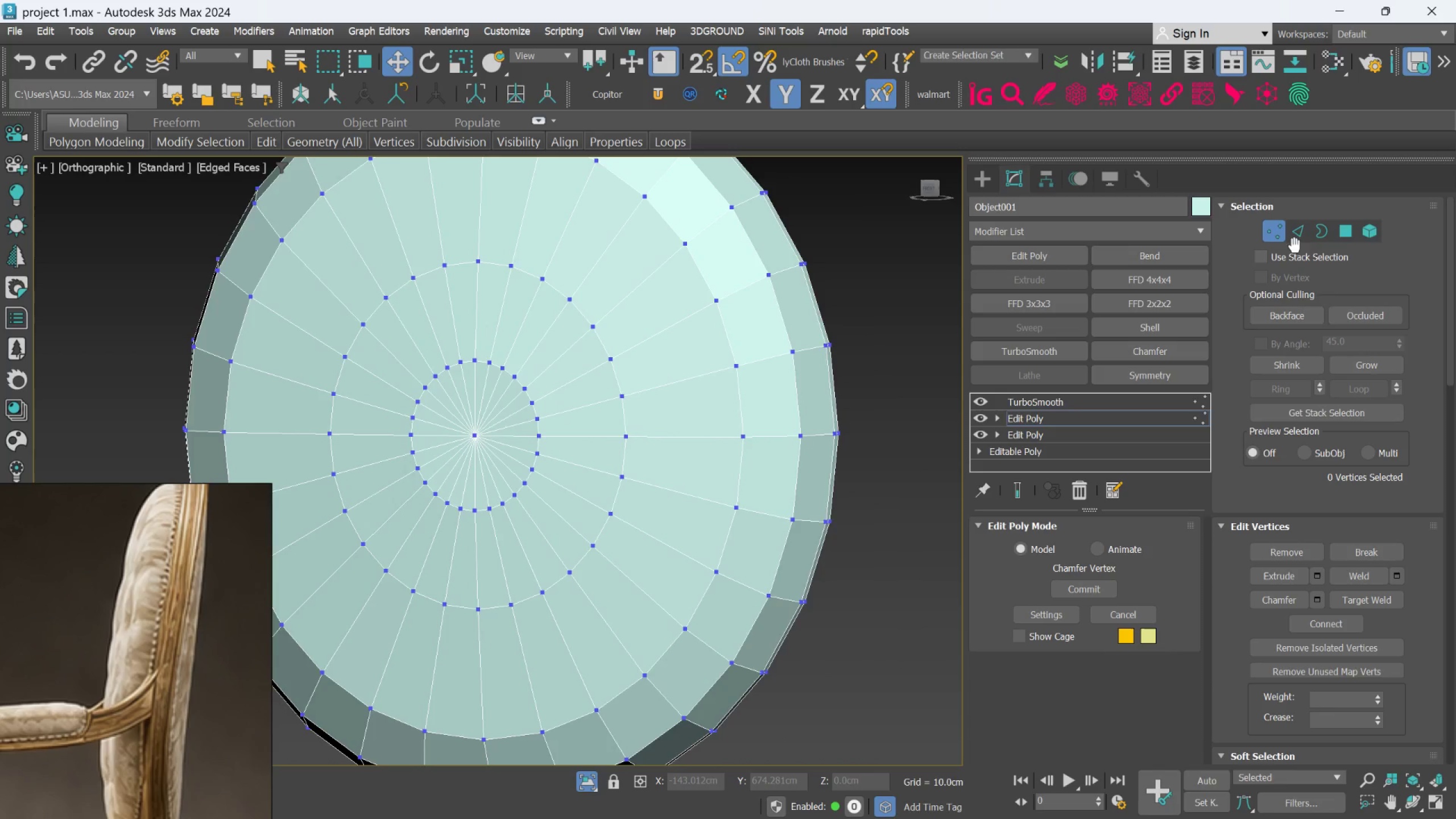 
left_click([1305, 238])
 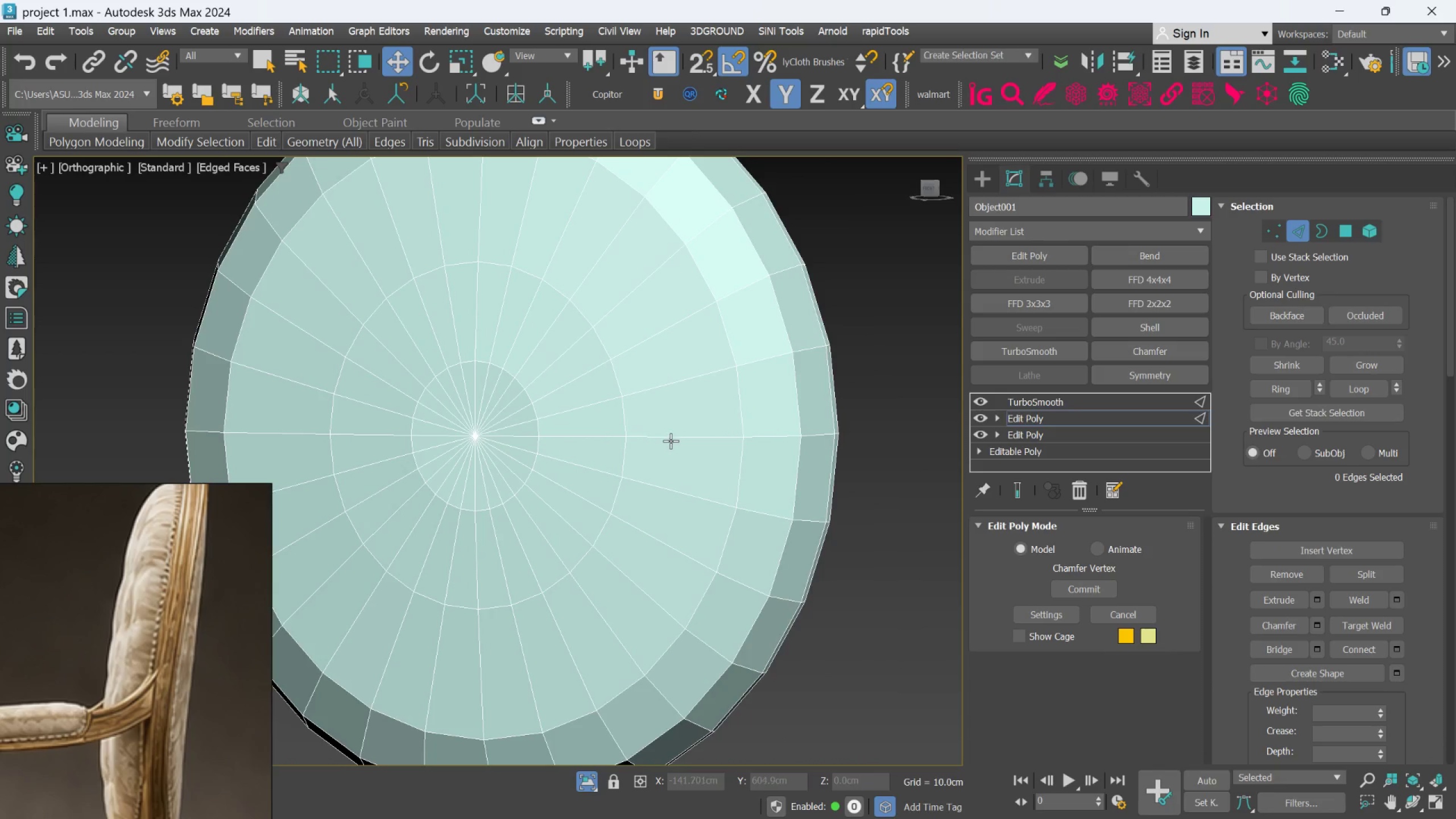 
double_click([671, 439])
 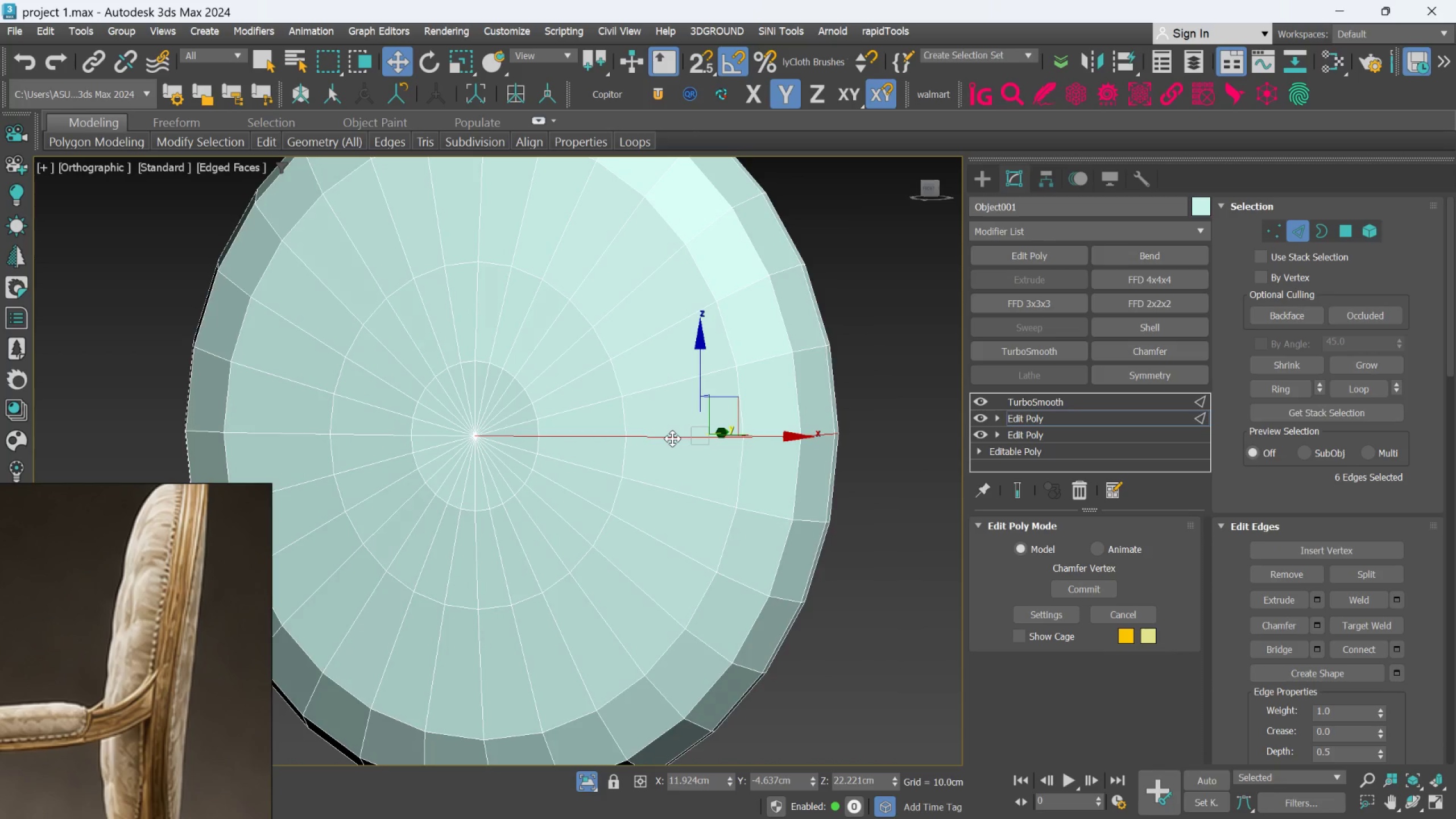 
scroll: coordinate [672, 439], scroll_direction: down, amount: 1.0
 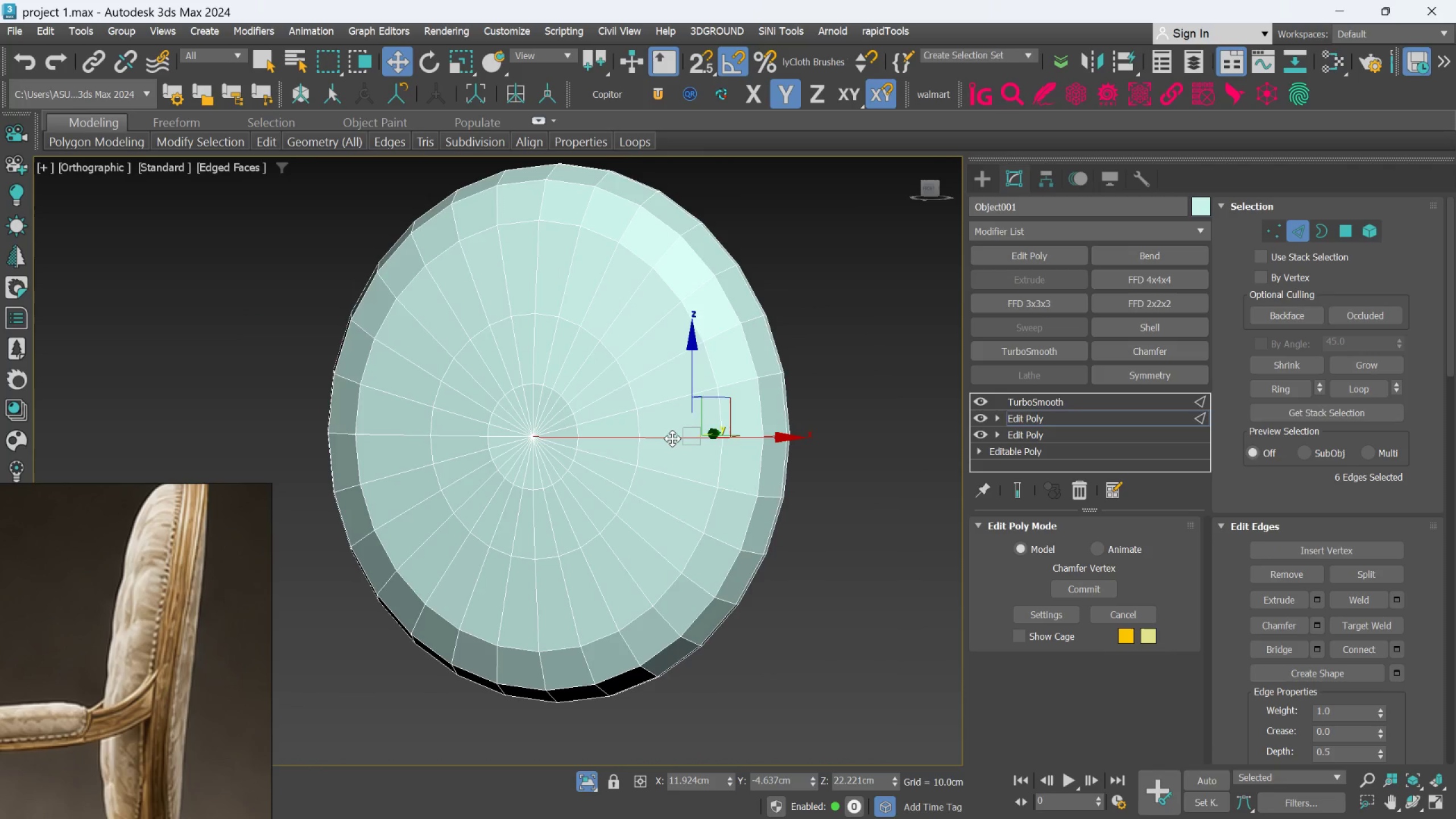 
hold_key(key=AltLeft, duration=0.55)
 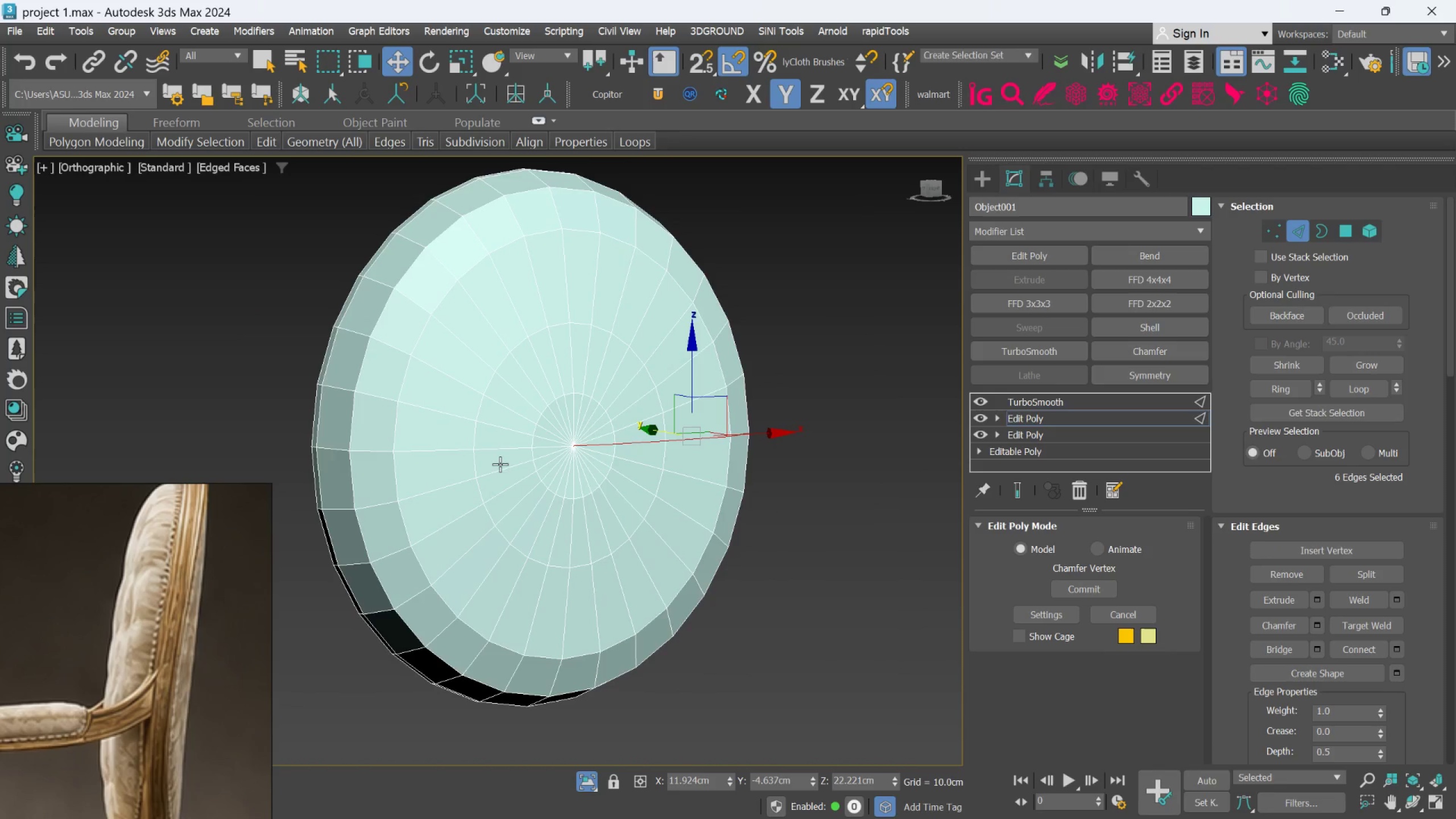 
hold_key(key=ControlLeft, duration=1.2)
left_click([465, 453])
 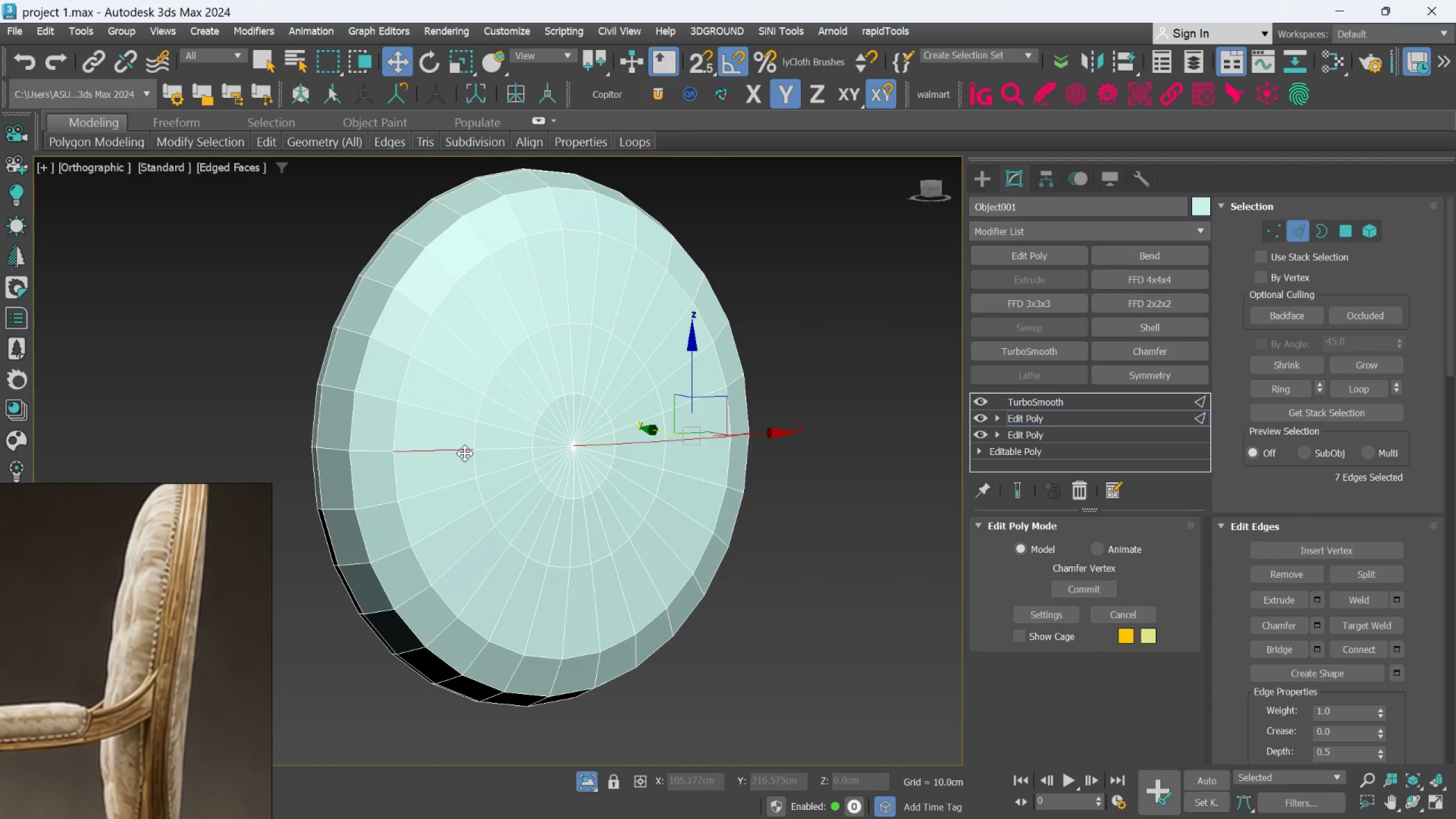 
double_click([465, 453])
 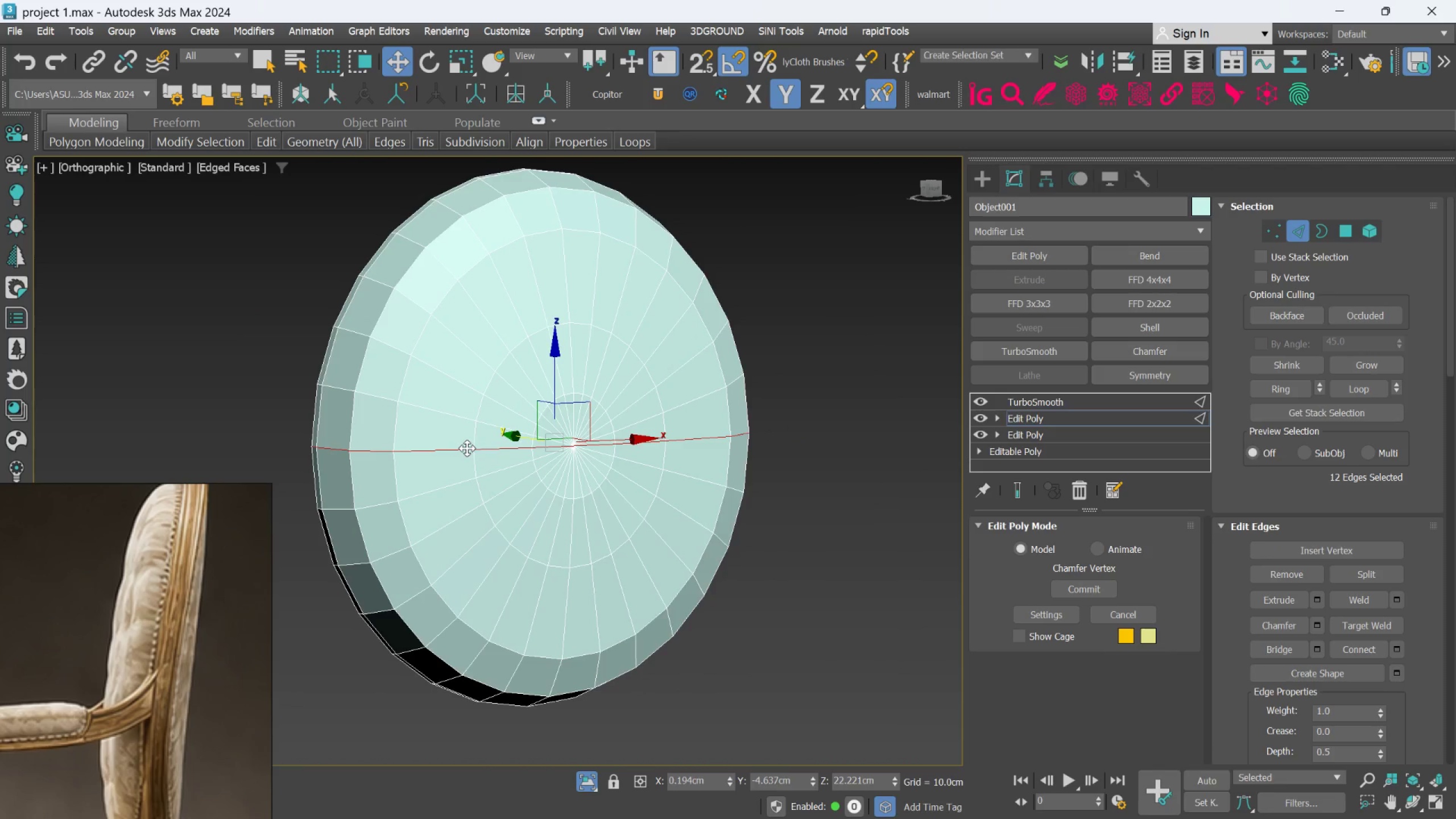 
hold_key(key=AltLeft, duration=0.44)
scroll: coordinate [437, 460], scroll_direction: down, amount: 1.0
 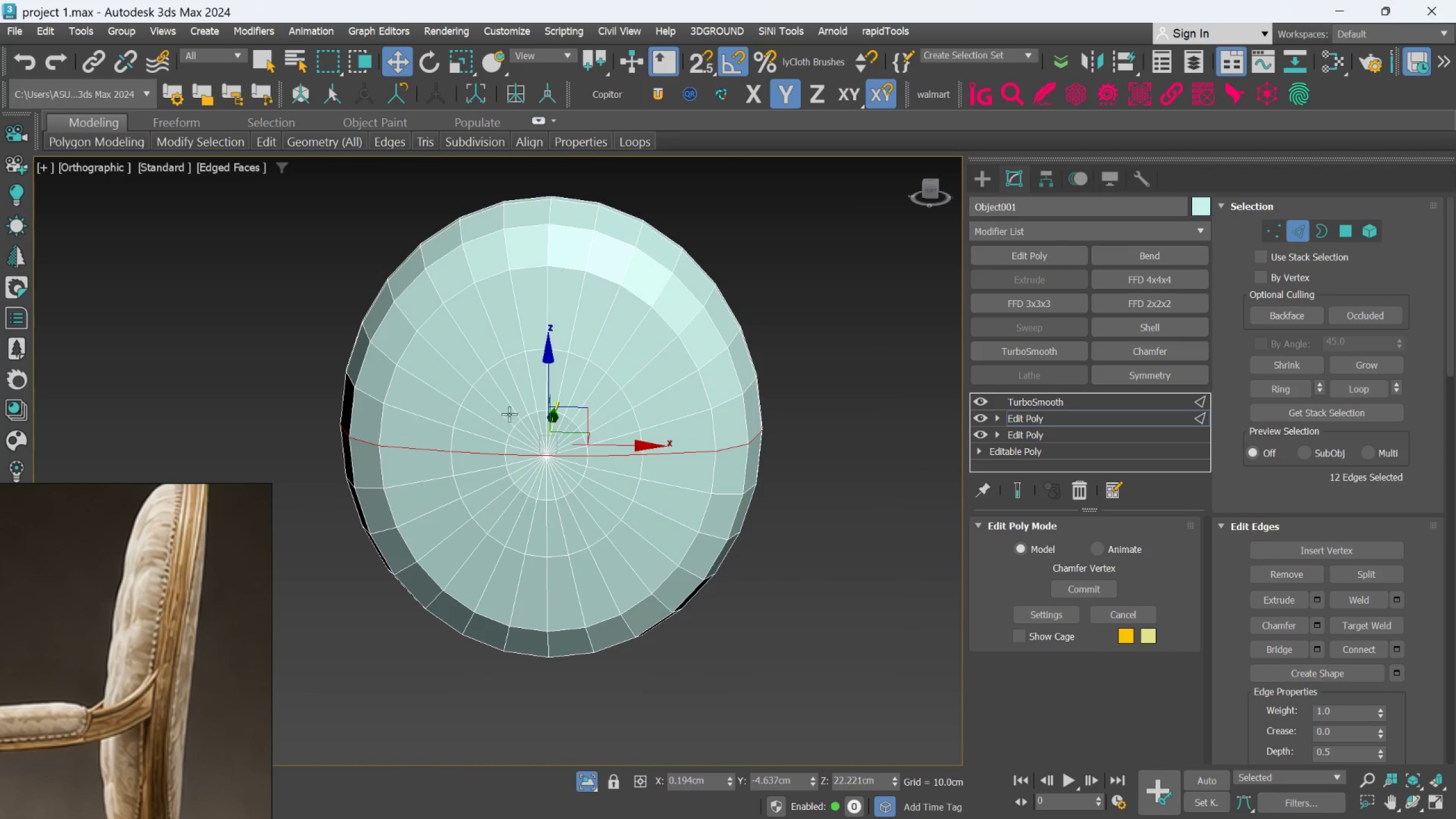 
scroll: coordinate [518, 404], scroll_direction: up, amount: 1.0
 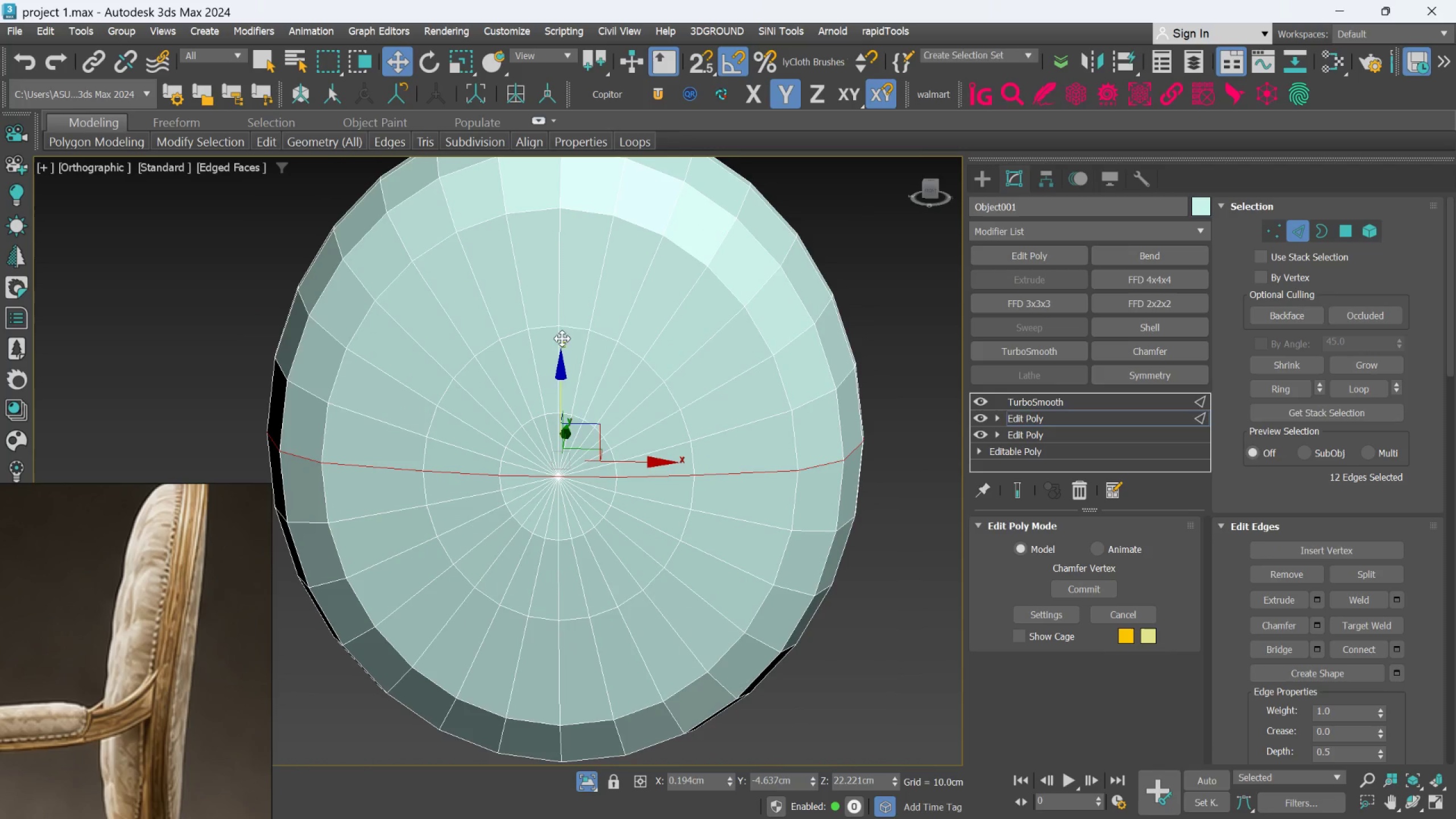 
hold_key(key=ControlLeft, duration=0.95)
left_click([561, 315])
 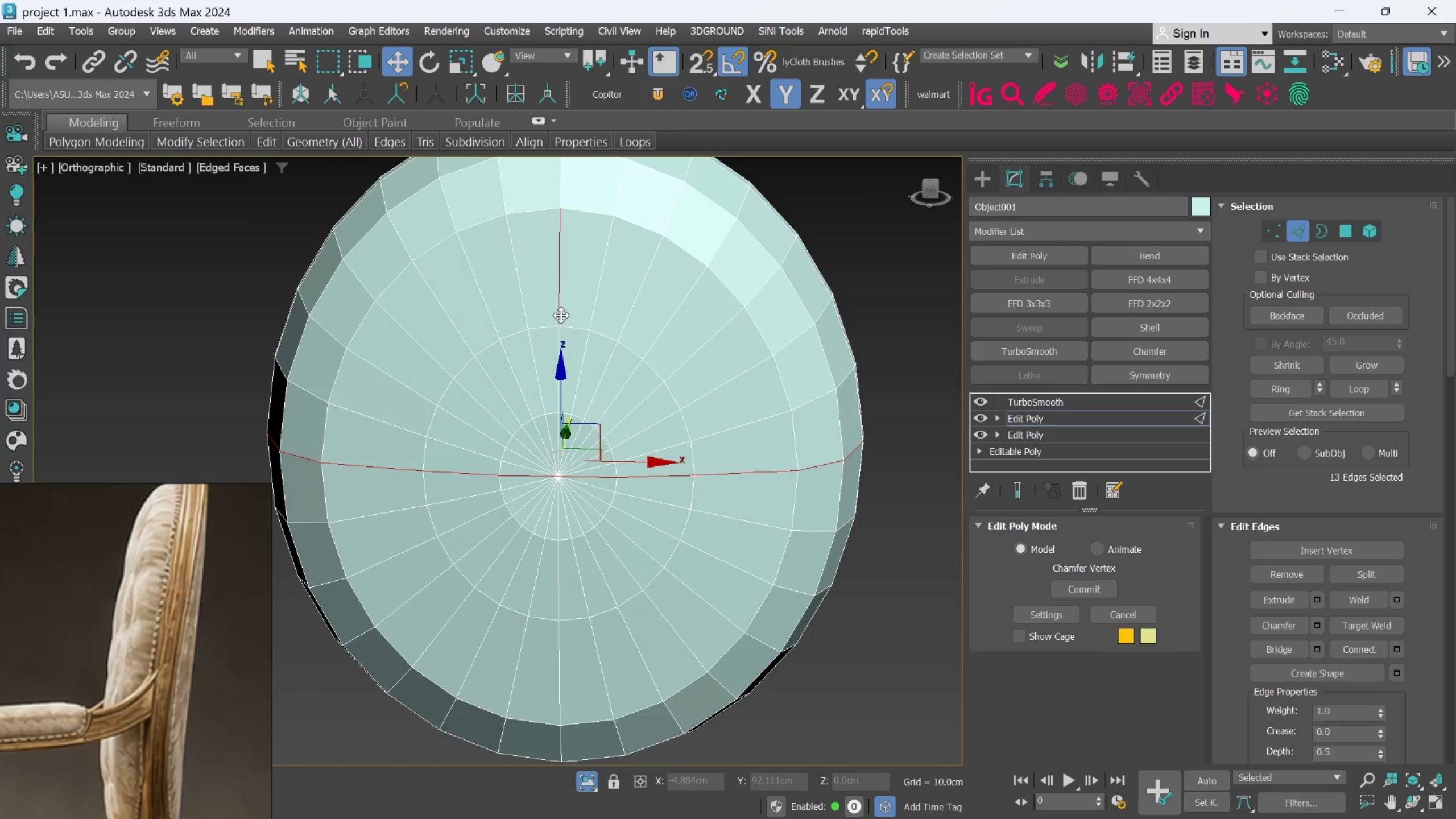 
double_click([561, 315])
 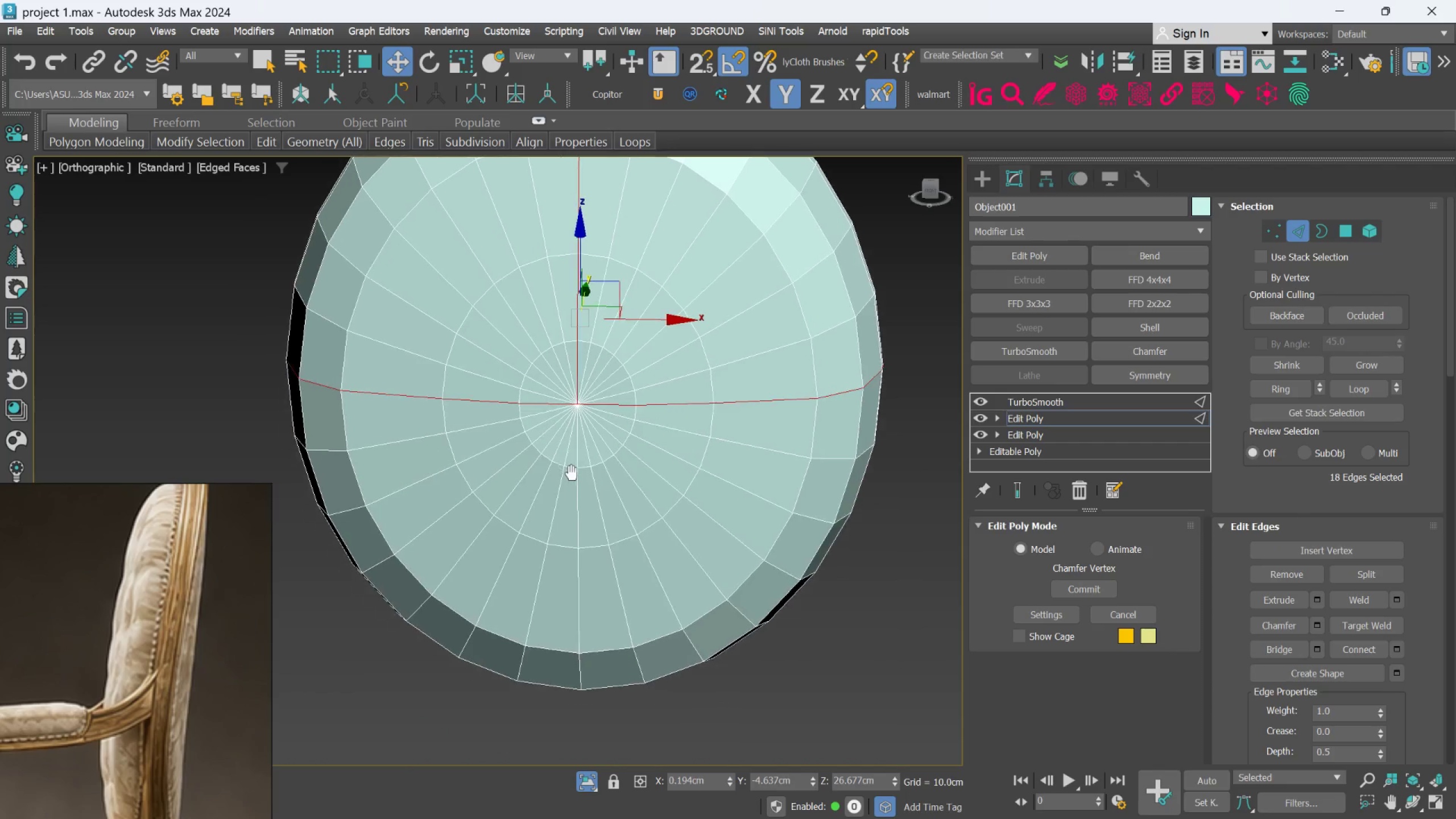 
hold_key(key=ControlLeft, duration=0.77)
left_click([572, 507])
 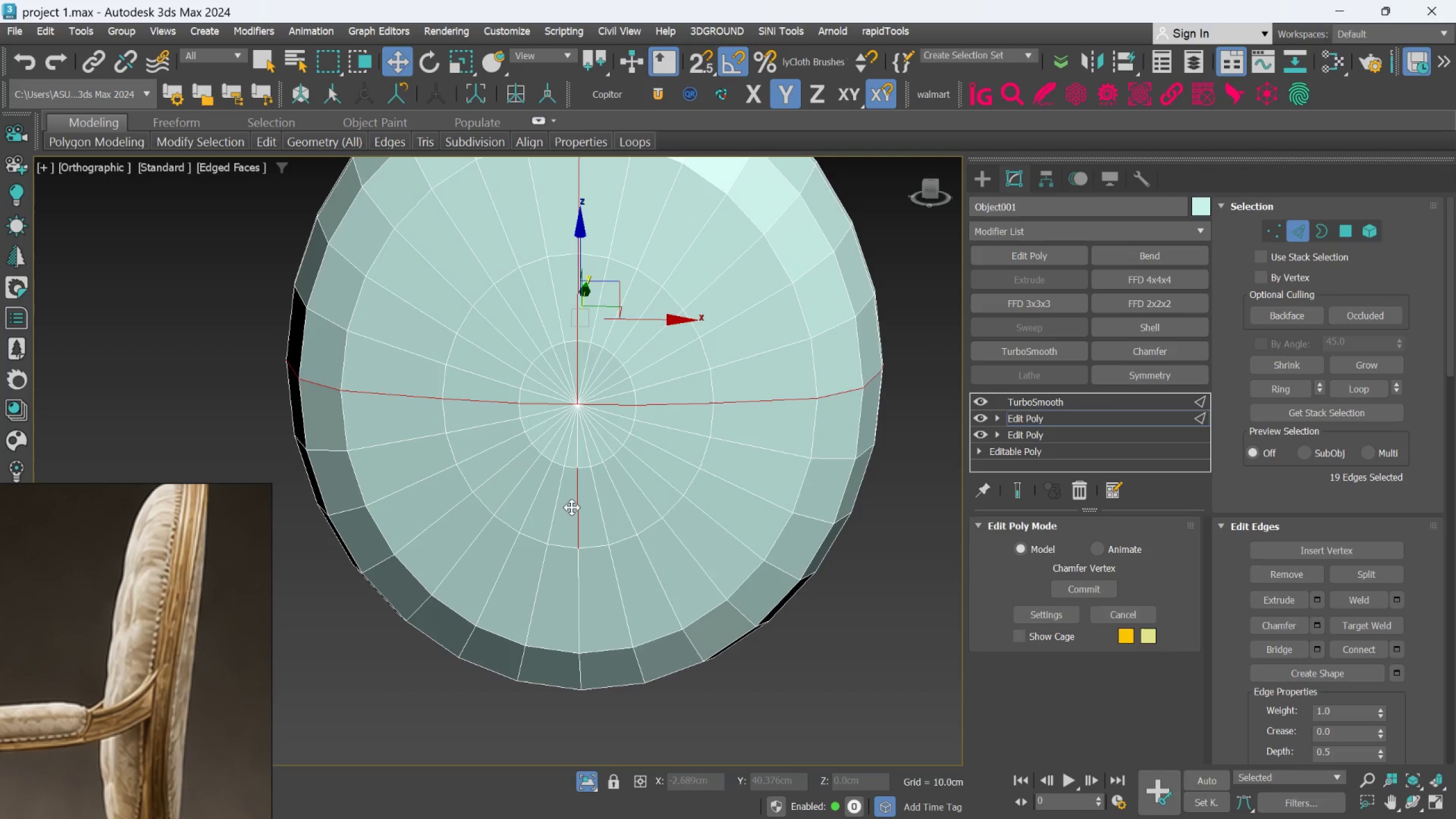 
double_click([572, 507])
 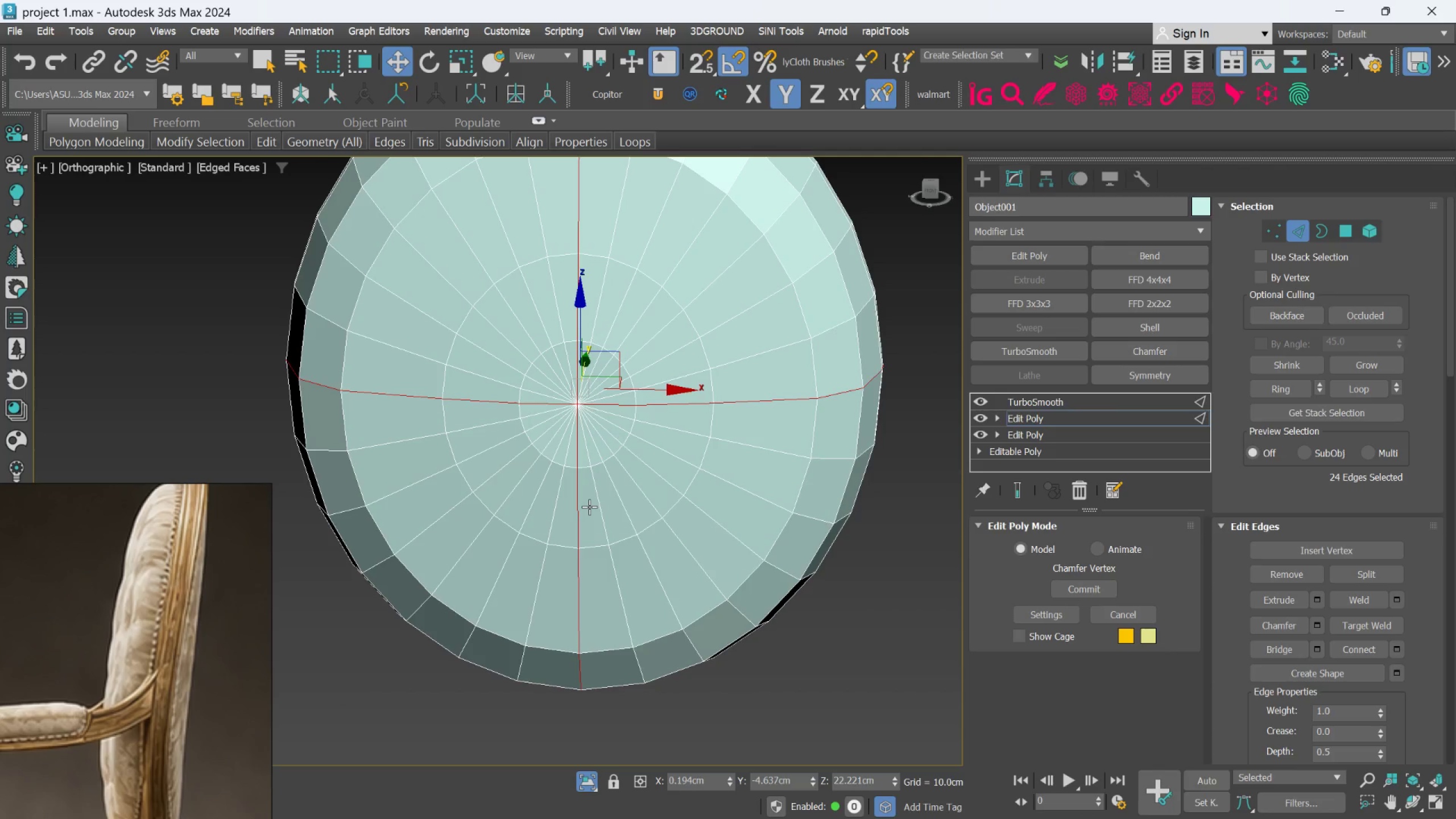 
hold_key(key=AltLeft, duration=0.52)
 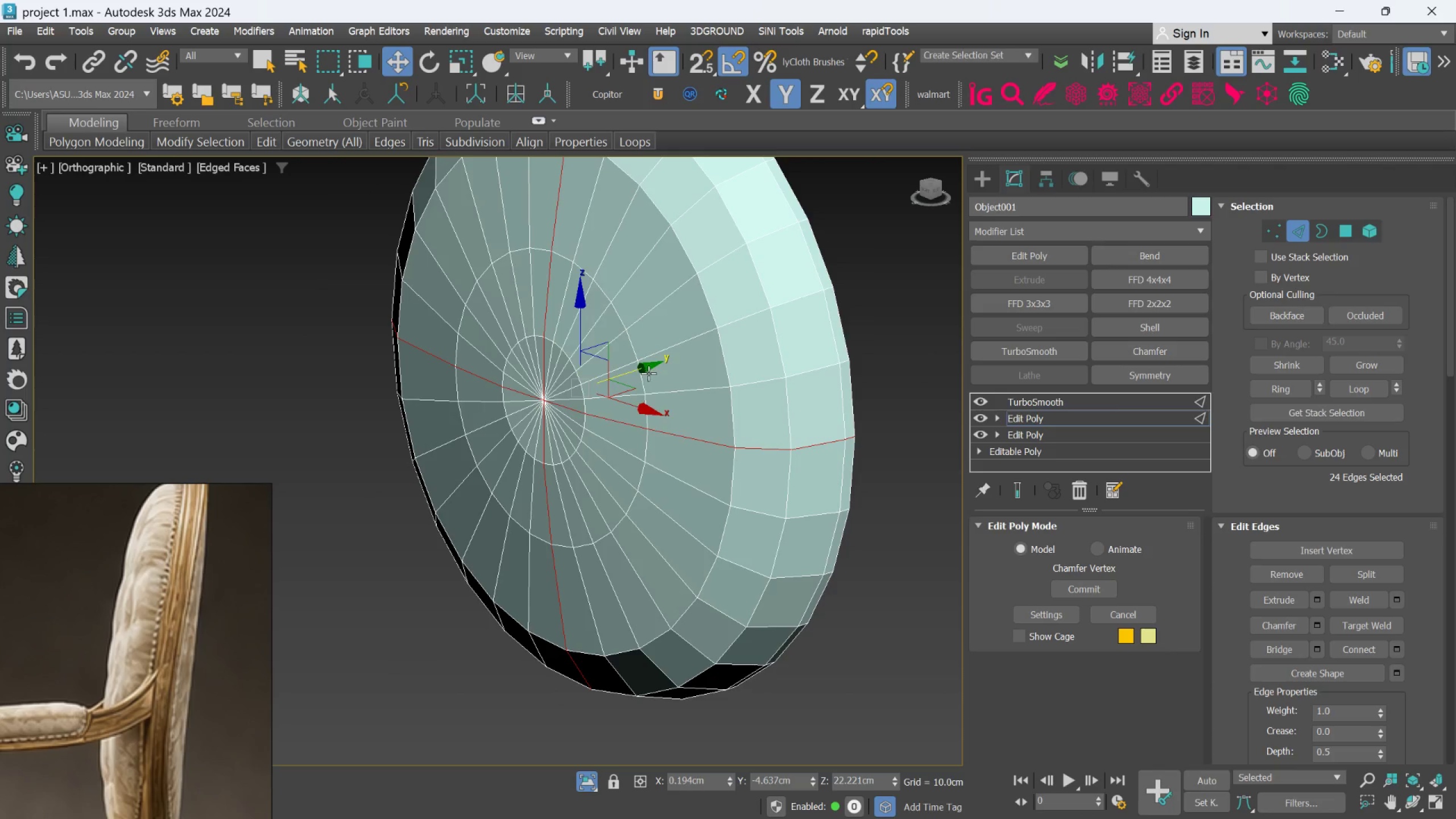 
left_click_drag(start_coordinate=[643, 369], to_coordinate=[650, 369])
 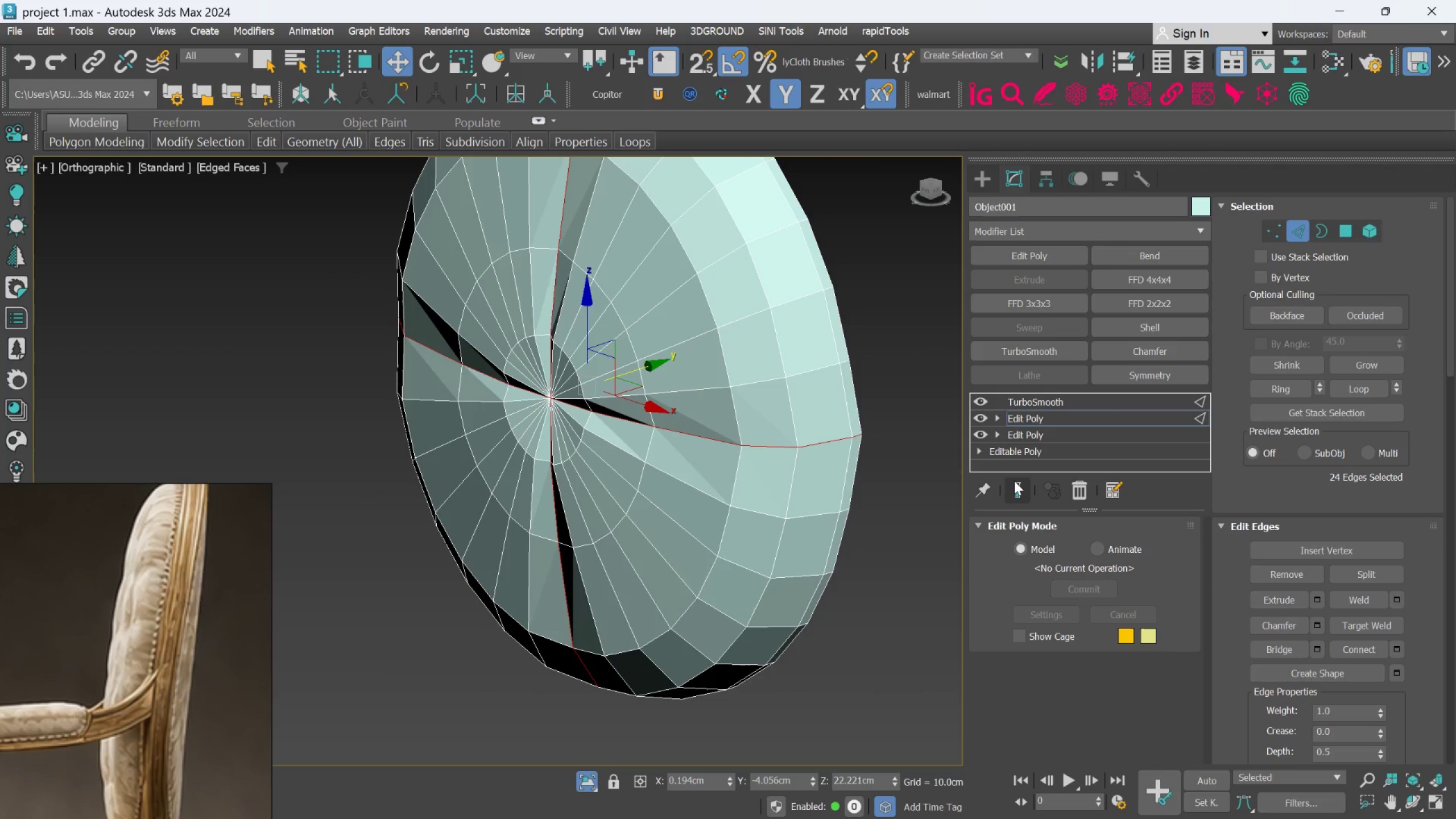 
left_click([1008, 486])
 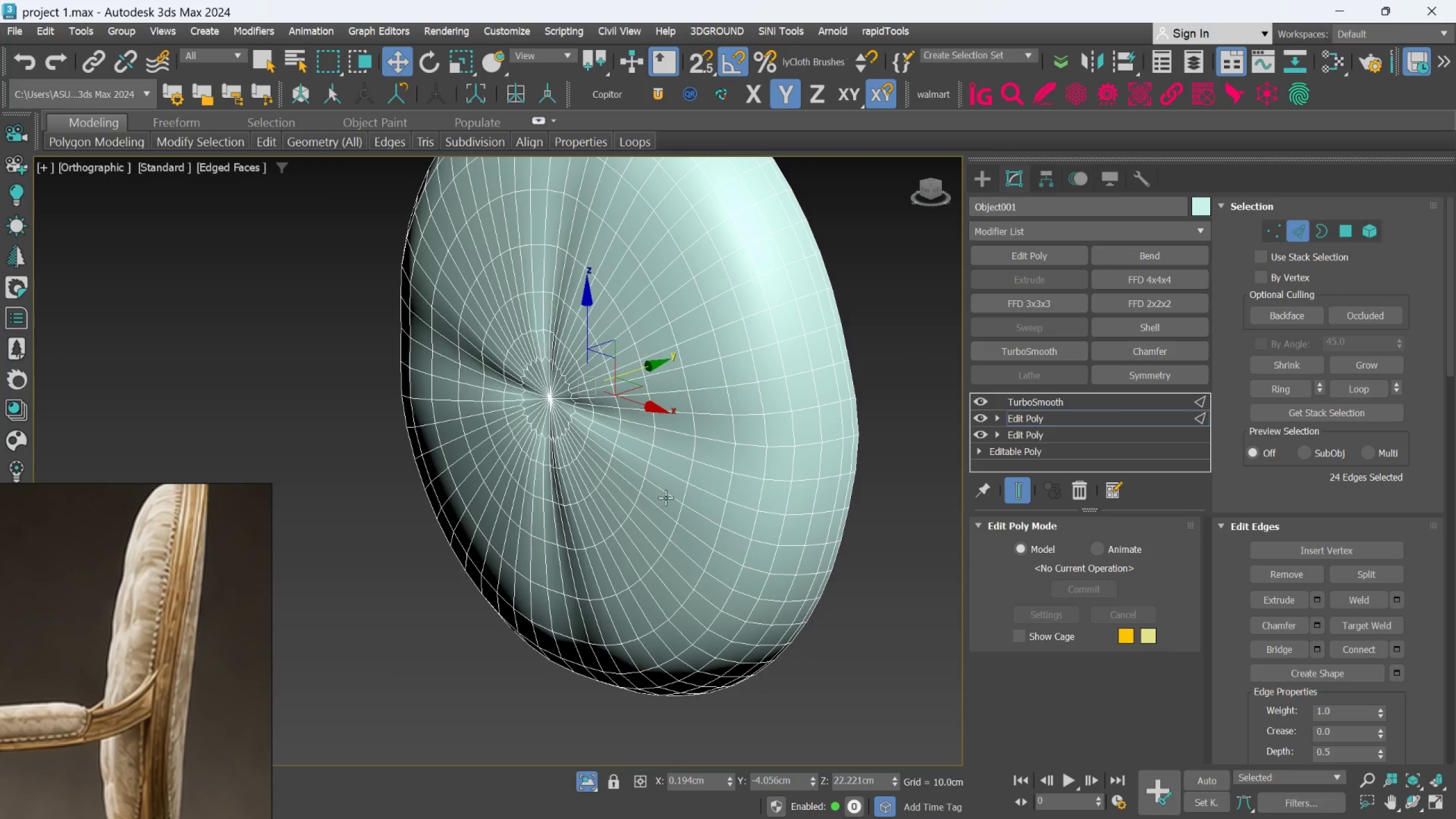 
scroll: coordinate [664, 498], scroll_direction: down, amount: 1.0
 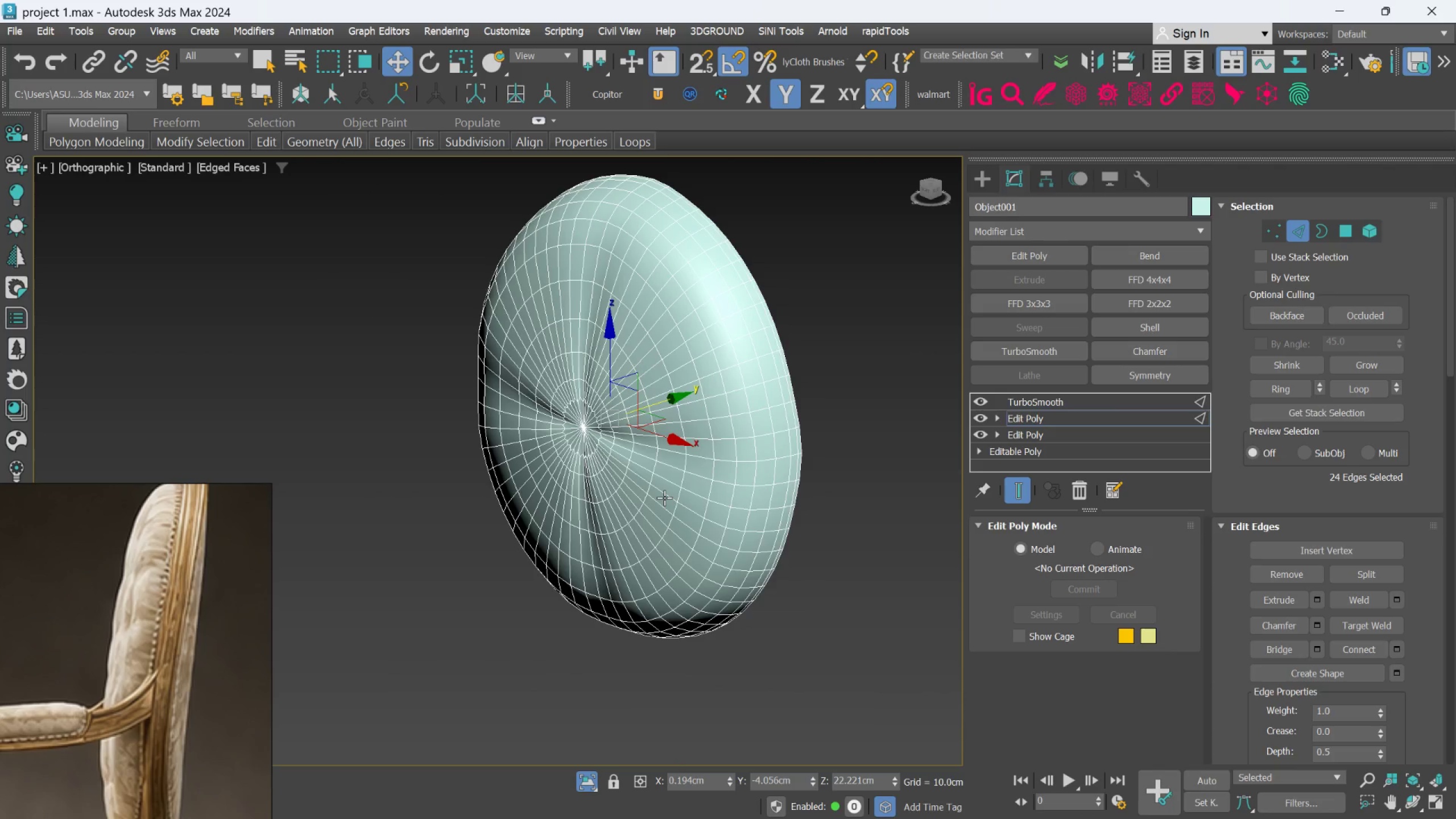 
hold_key(key=AltLeft, duration=1.0)
 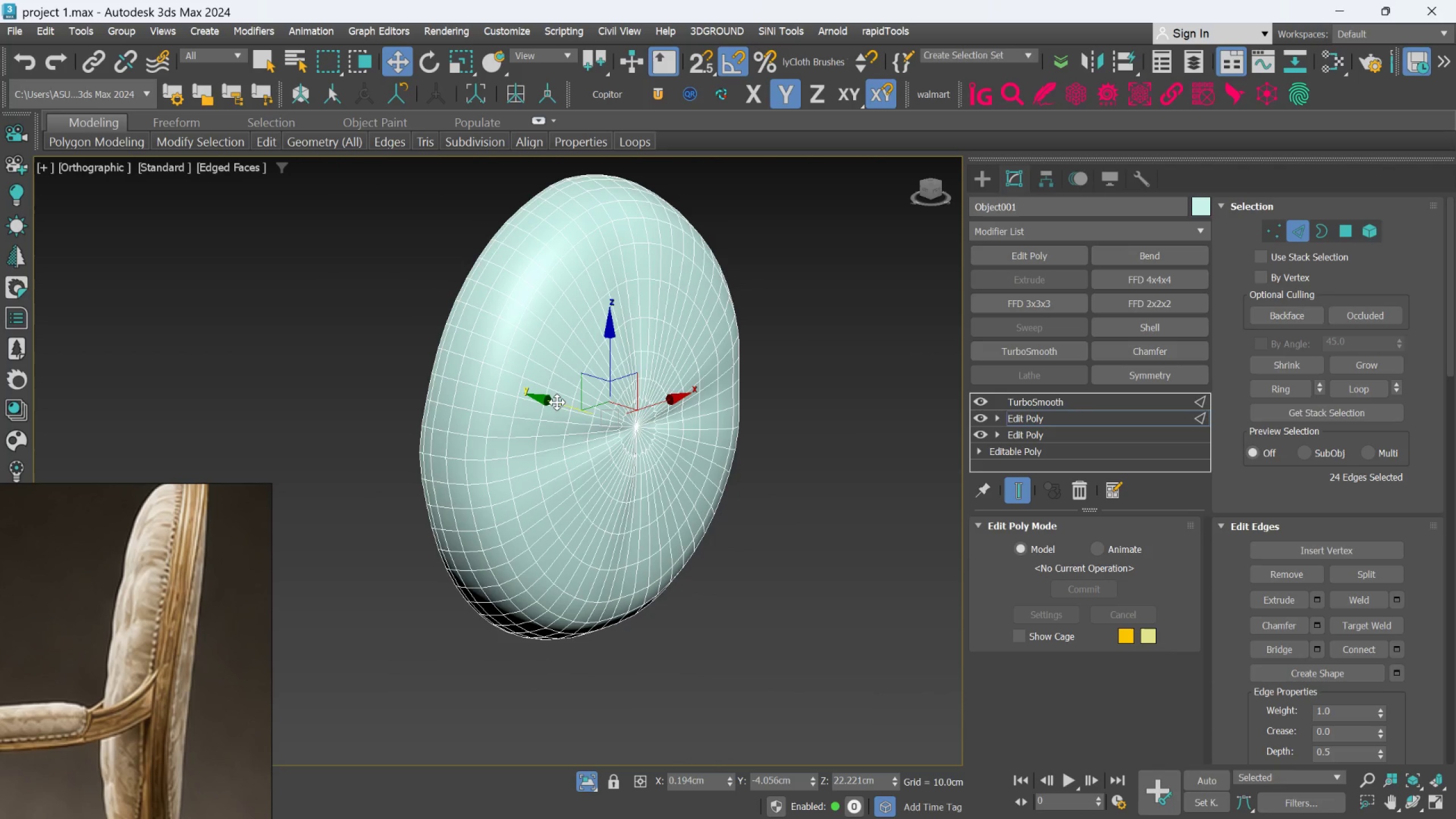 
left_click_drag(start_coordinate=[557, 402], to_coordinate=[548, 394])
 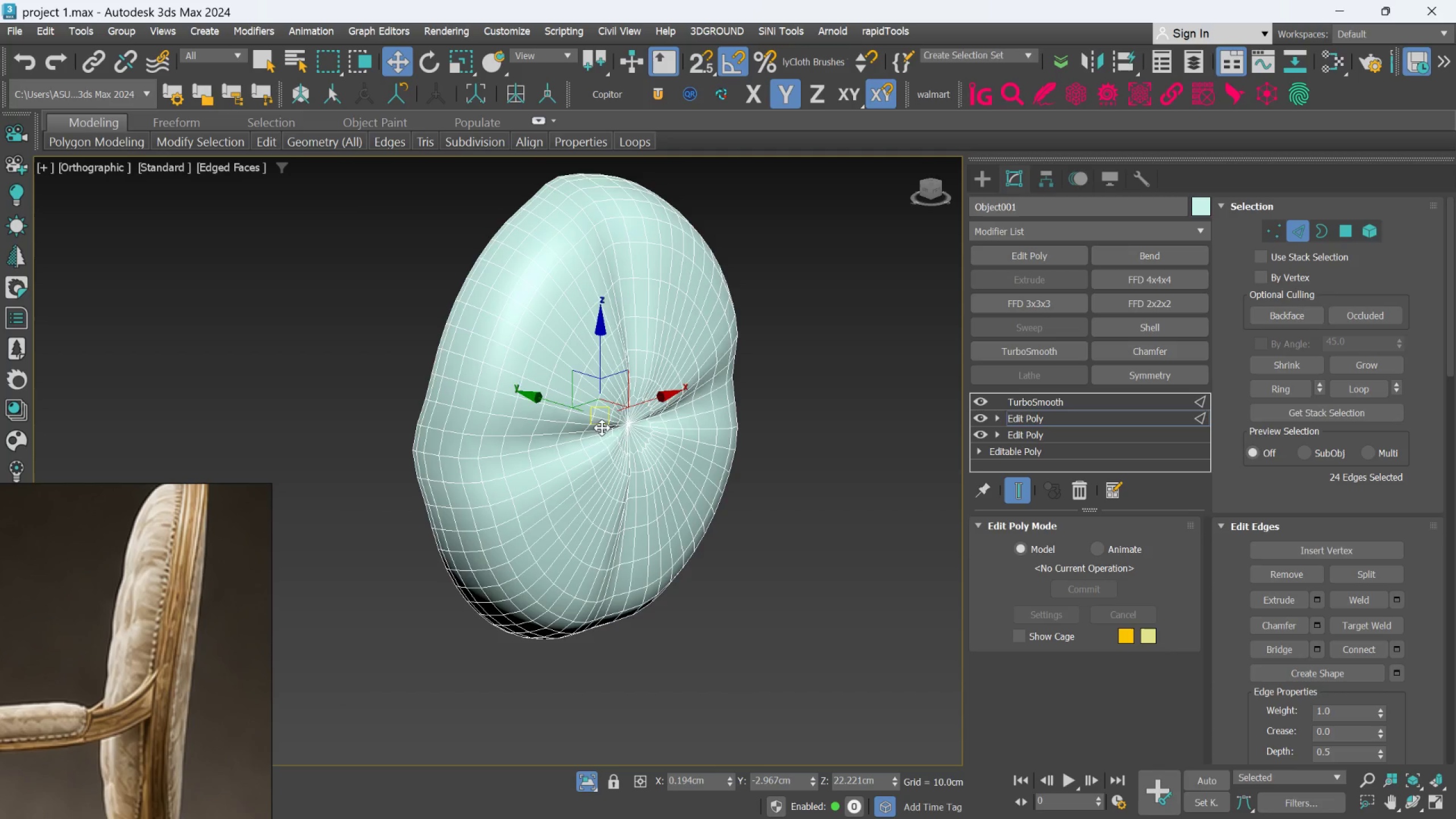 
hold_key(key=AltLeft, duration=0.72)
 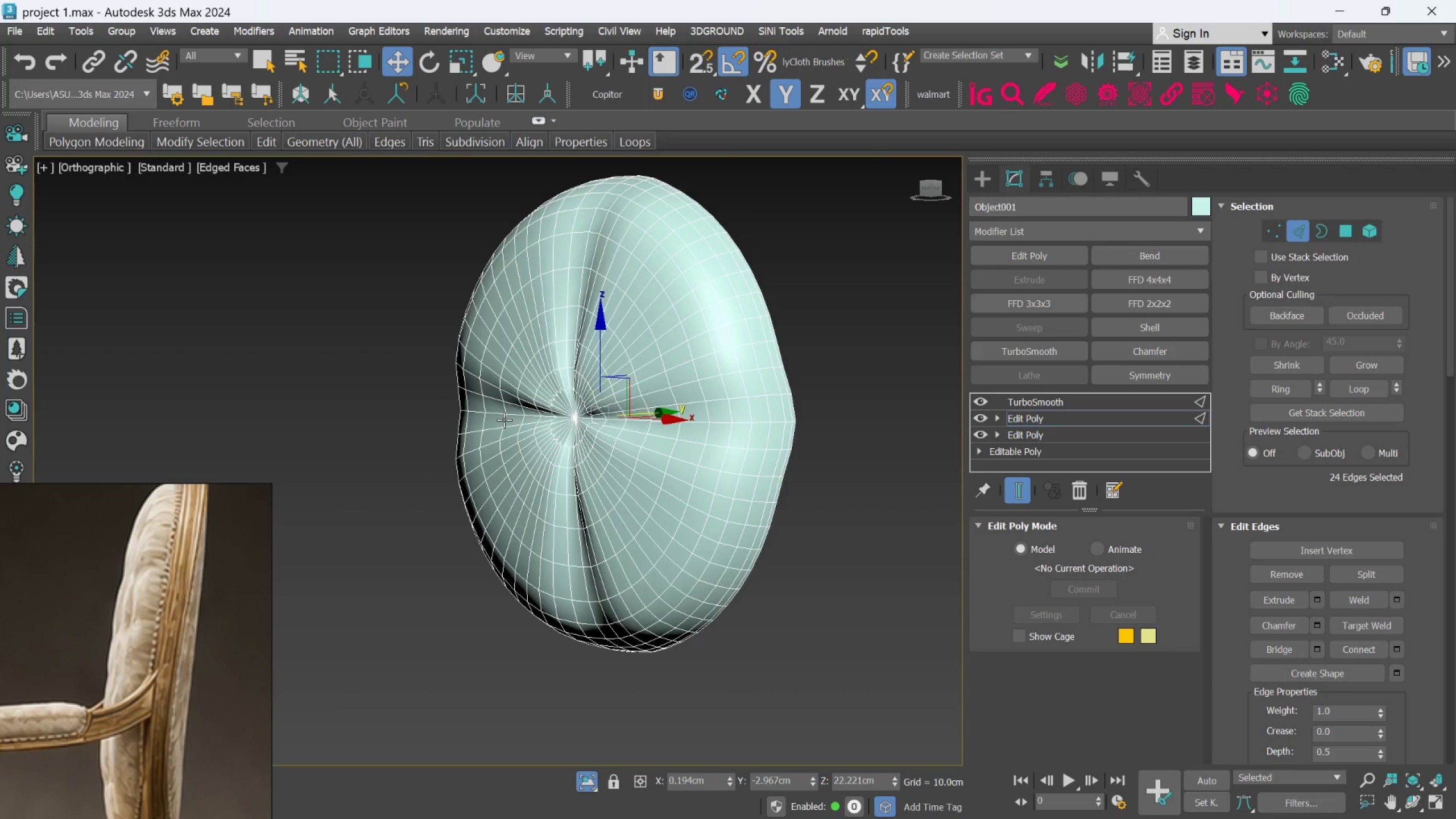 
key(Control+Z)
 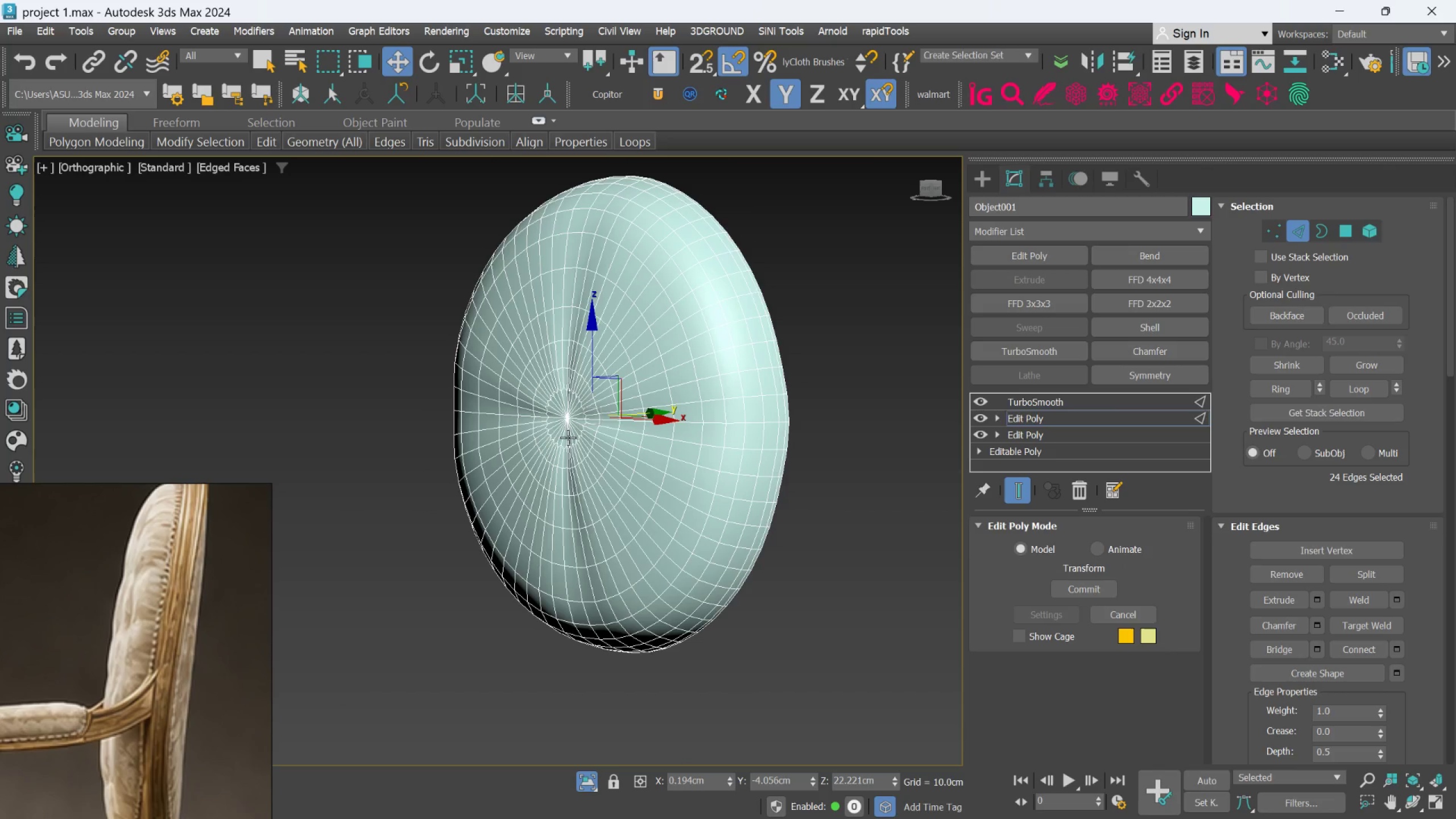 
key(Control+Z)
 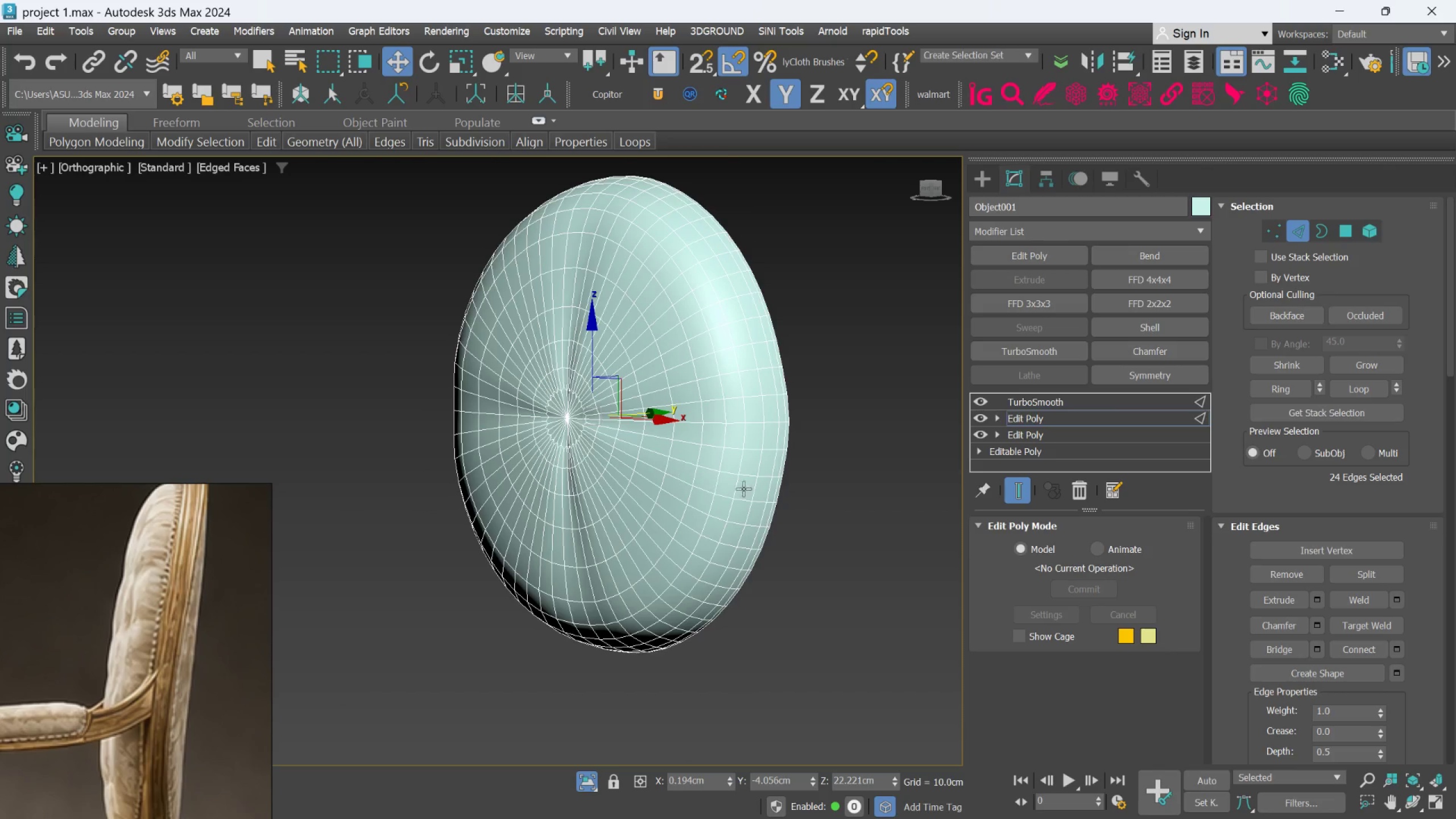 
key(Control+Z)
 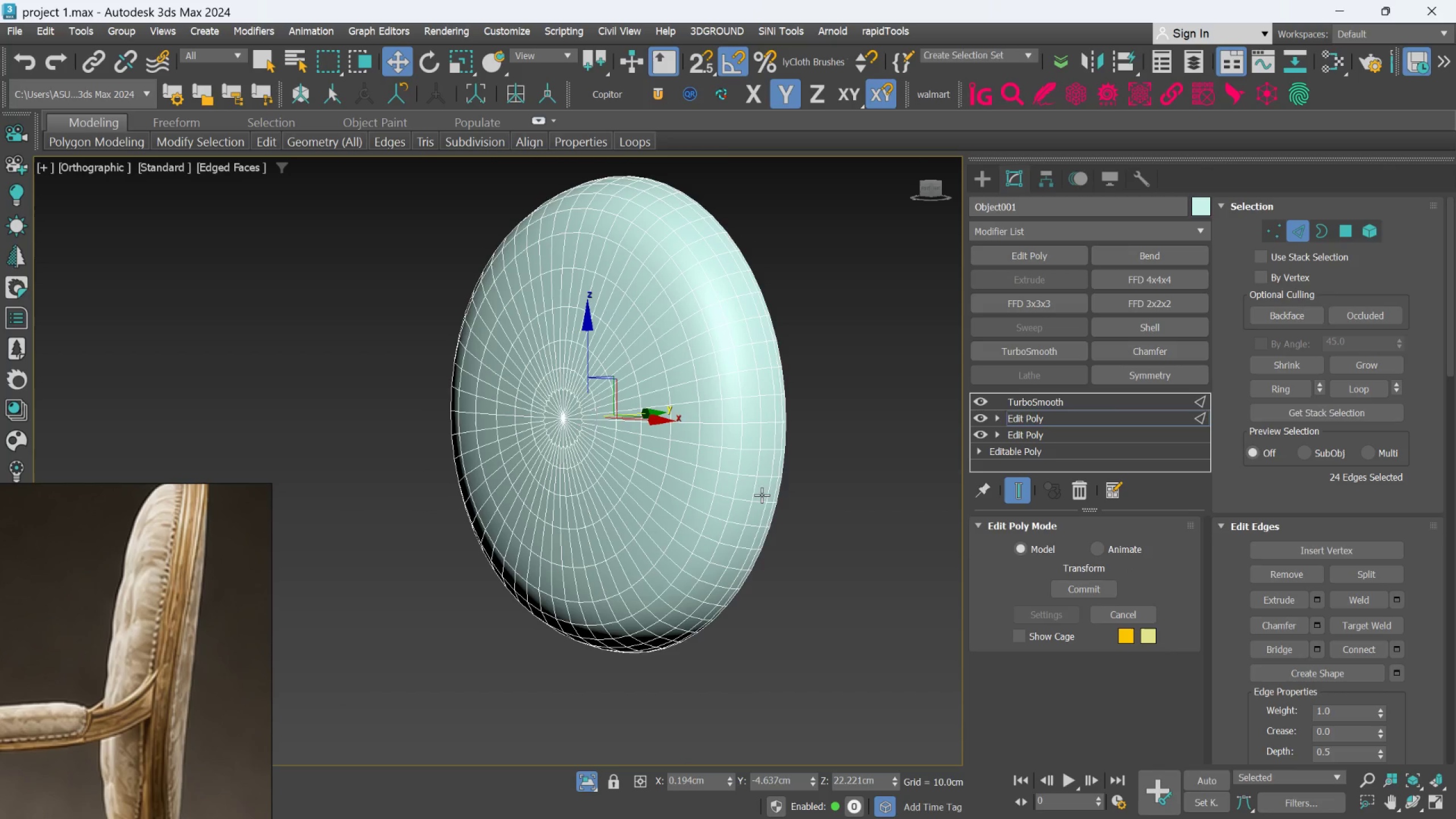 
hold_key(key=AltLeft, duration=0.33)
 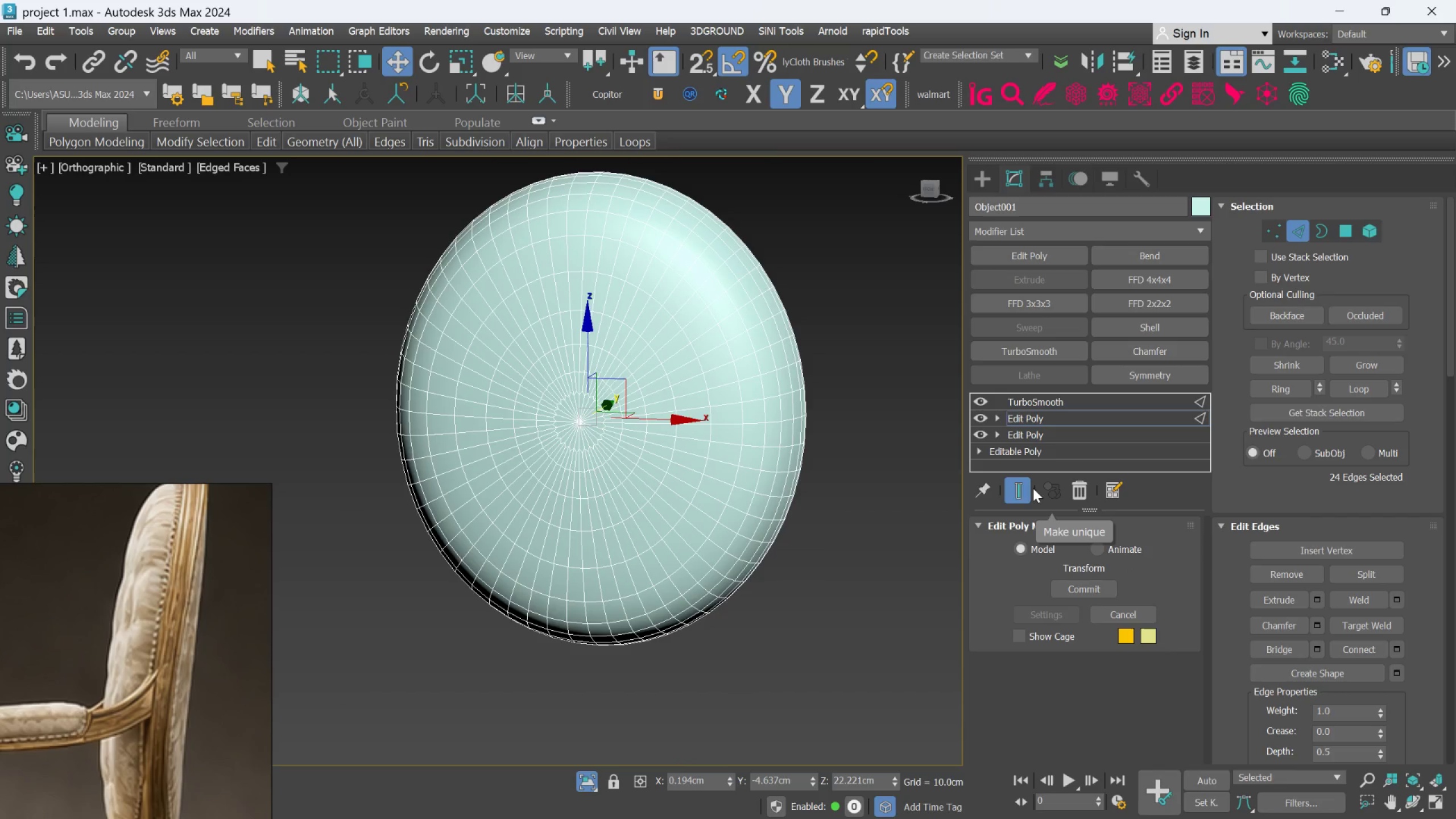 
left_click([1024, 488])
 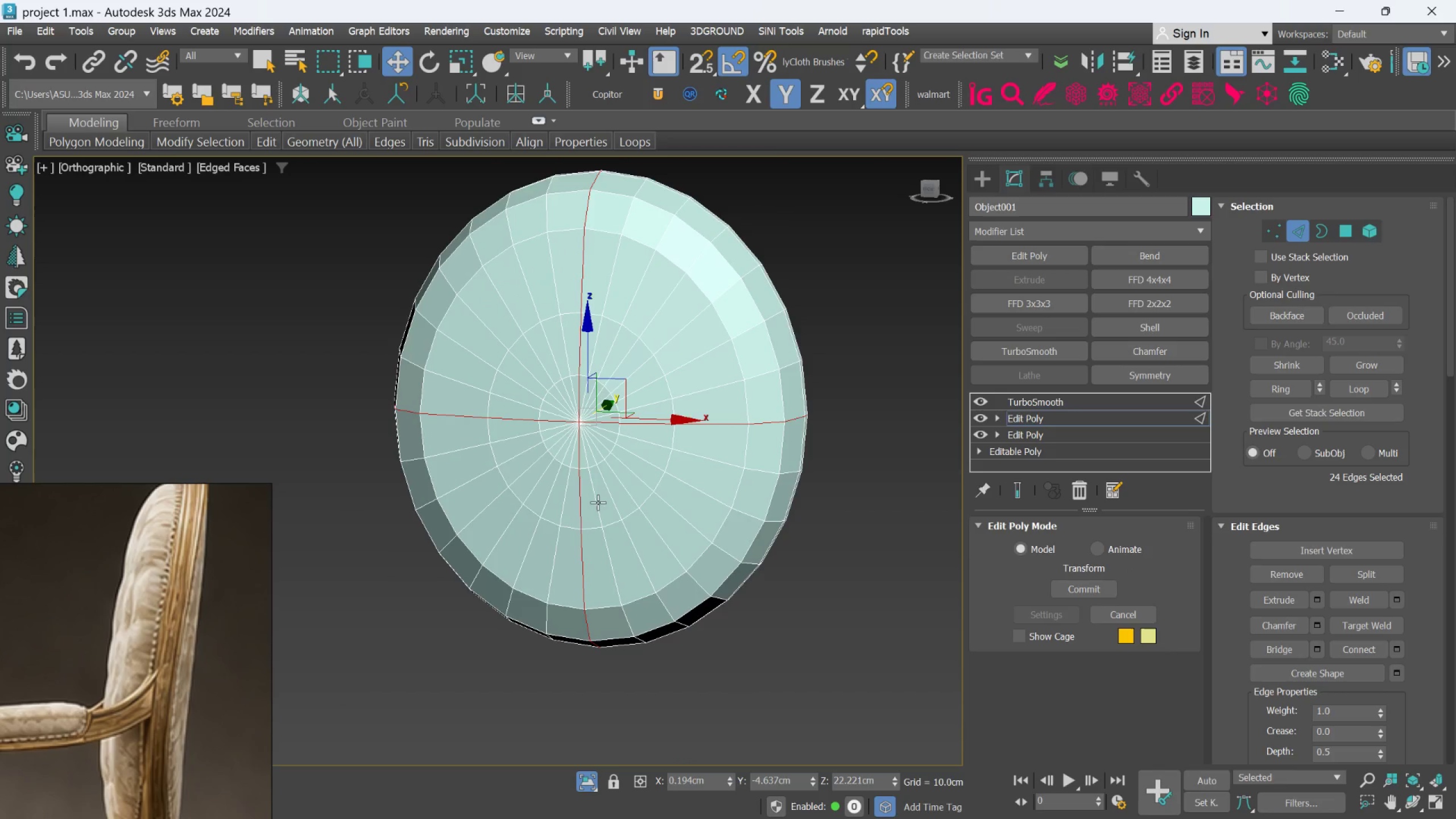 
scroll: coordinate [519, 490], scroll_direction: up, amount: 1.0
 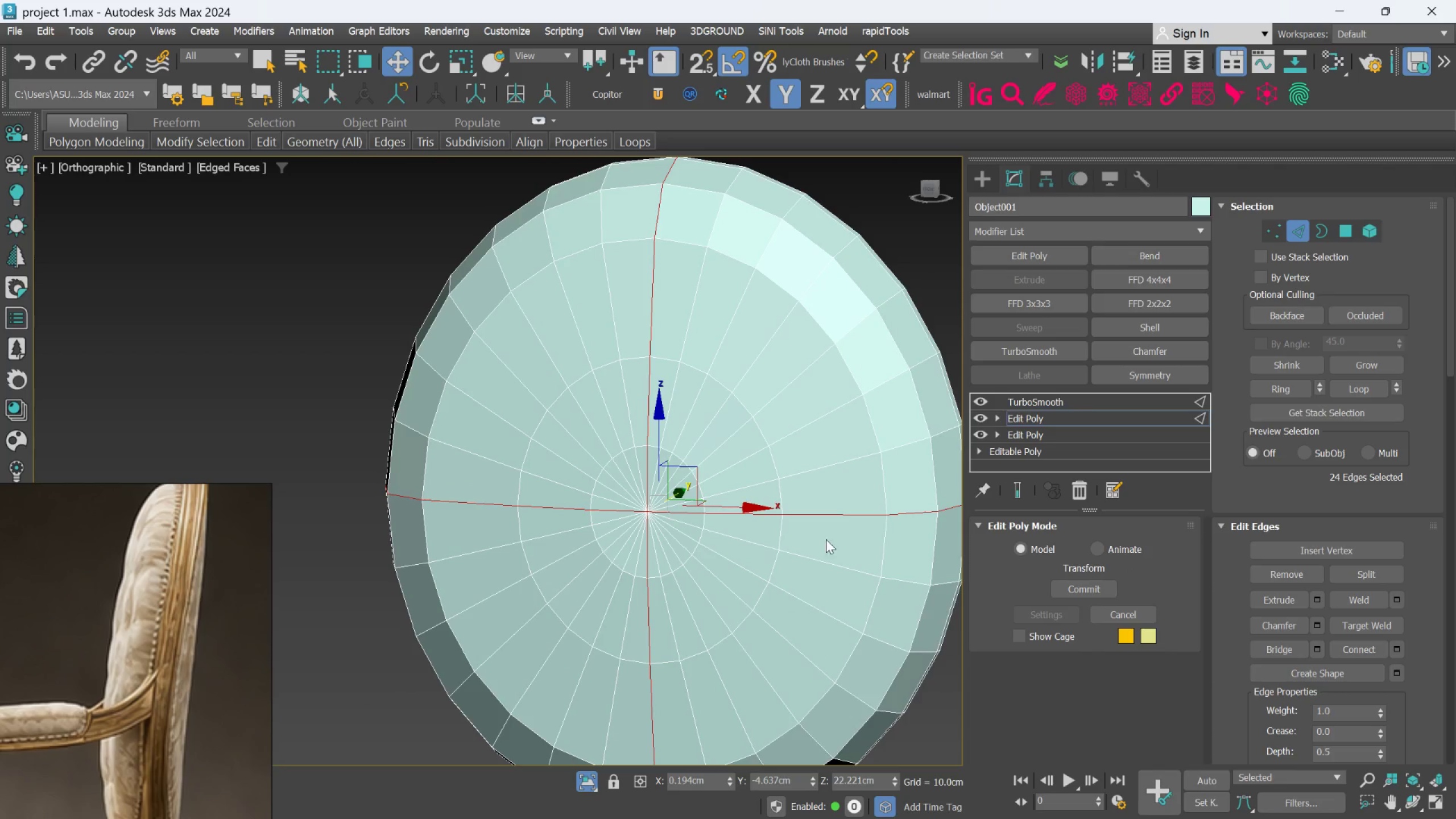 
scroll: coordinate [759, 540], scroll_direction: down, amount: 1.0
 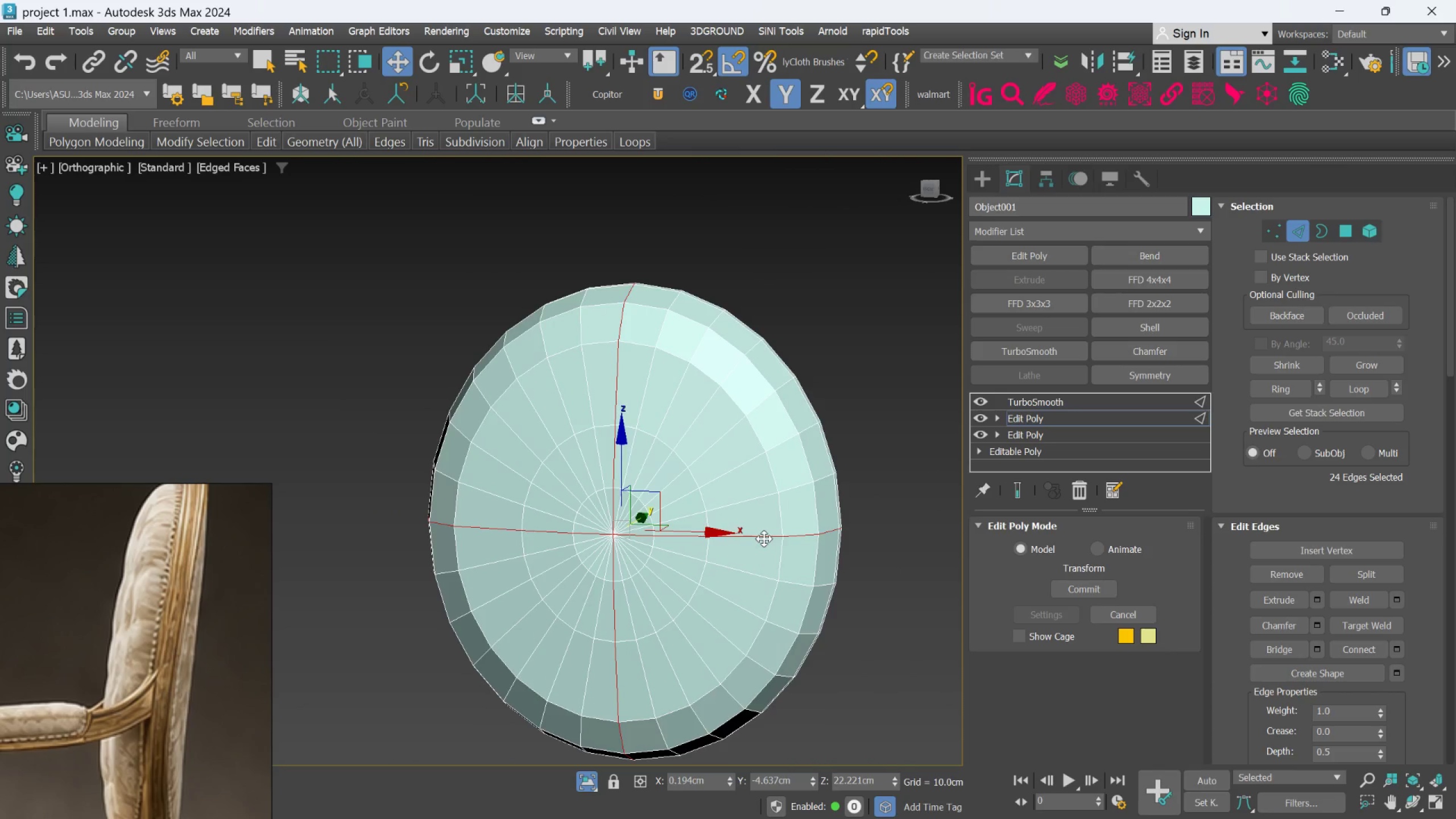 
hold_key(key=AltLeft, duration=0.86)
 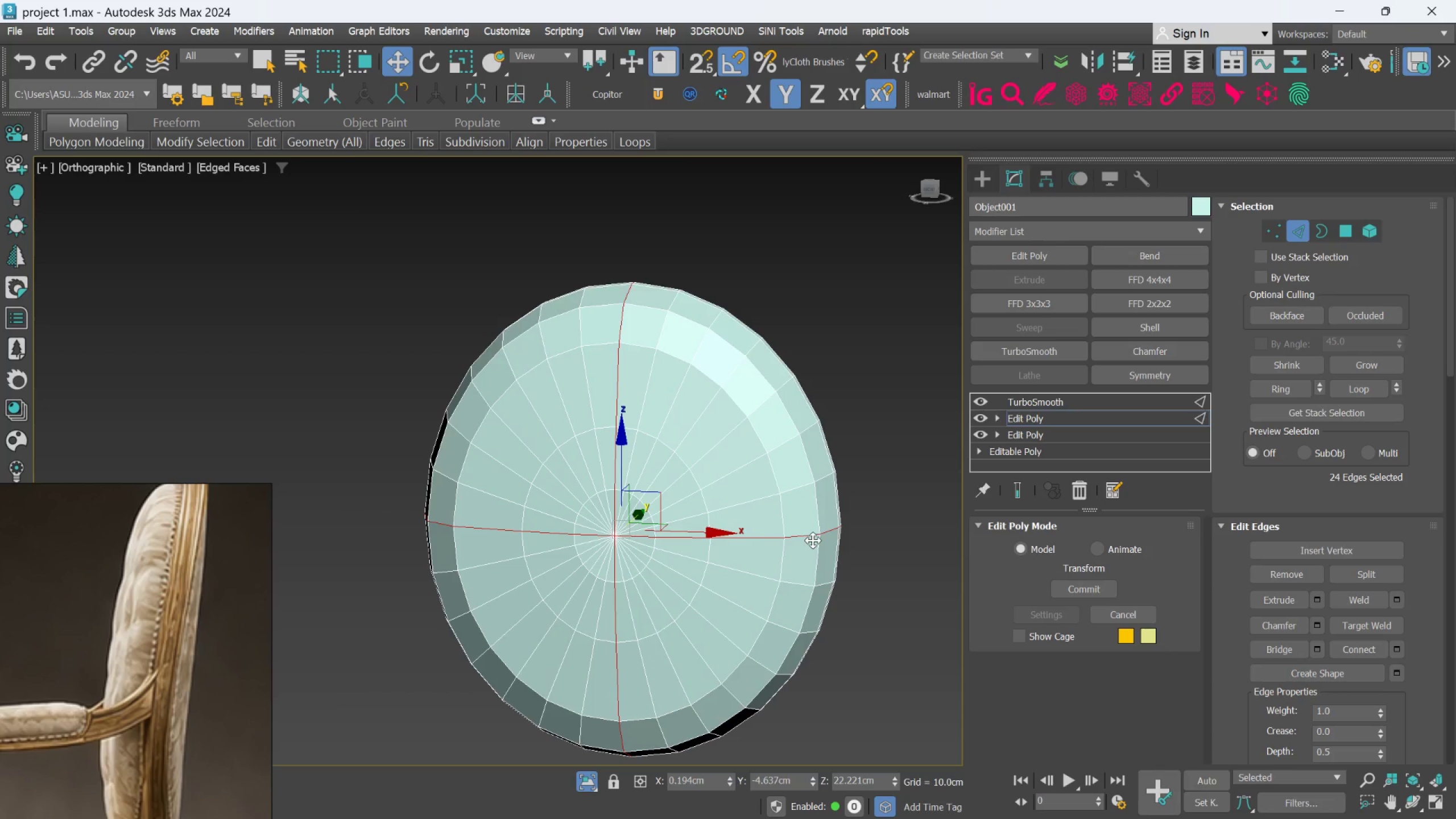 
scroll: coordinate [813, 540], scroll_direction: up, amount: 1.0
 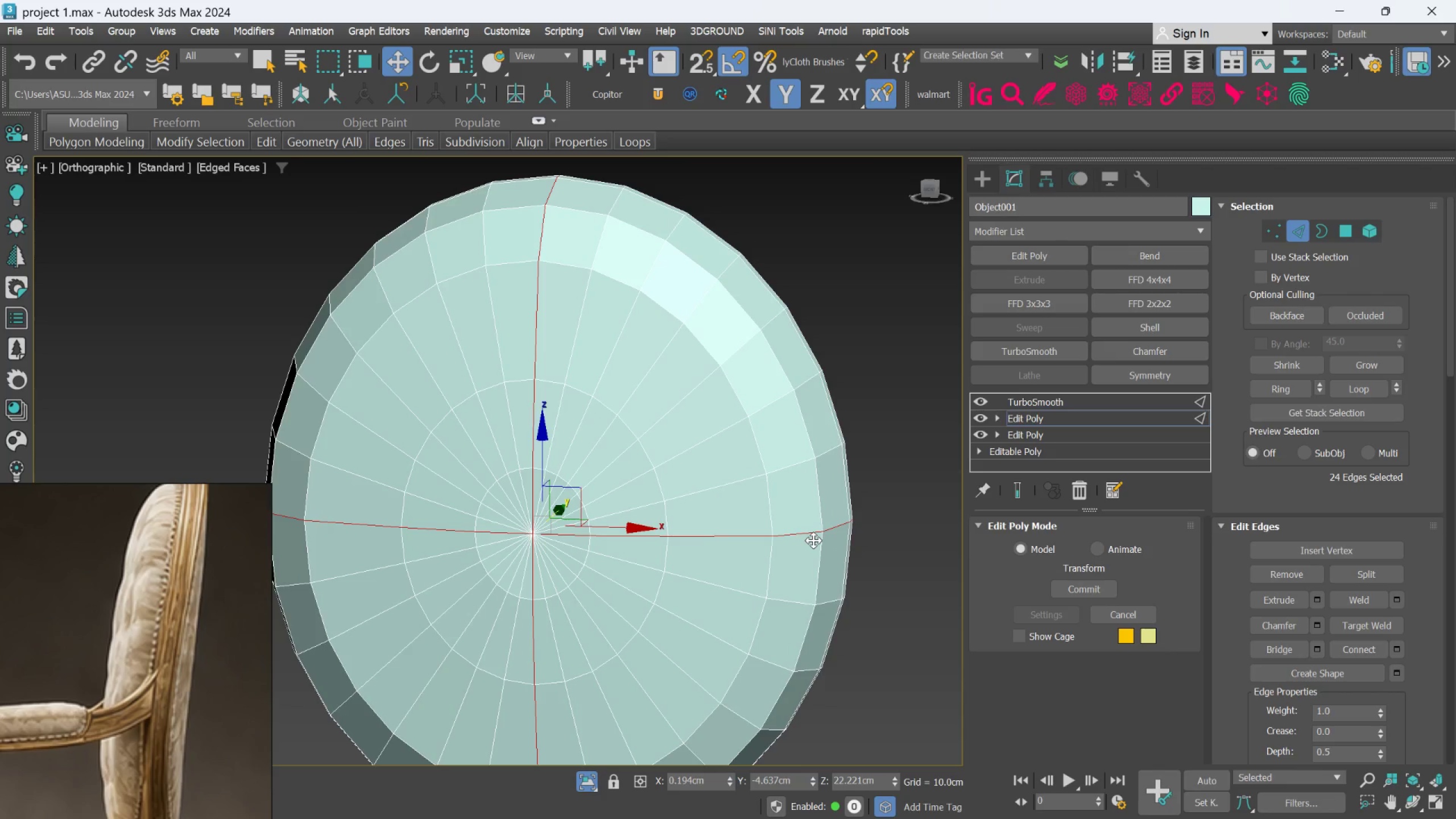 
hold_key(key=AltLeft, duration=0.52)
 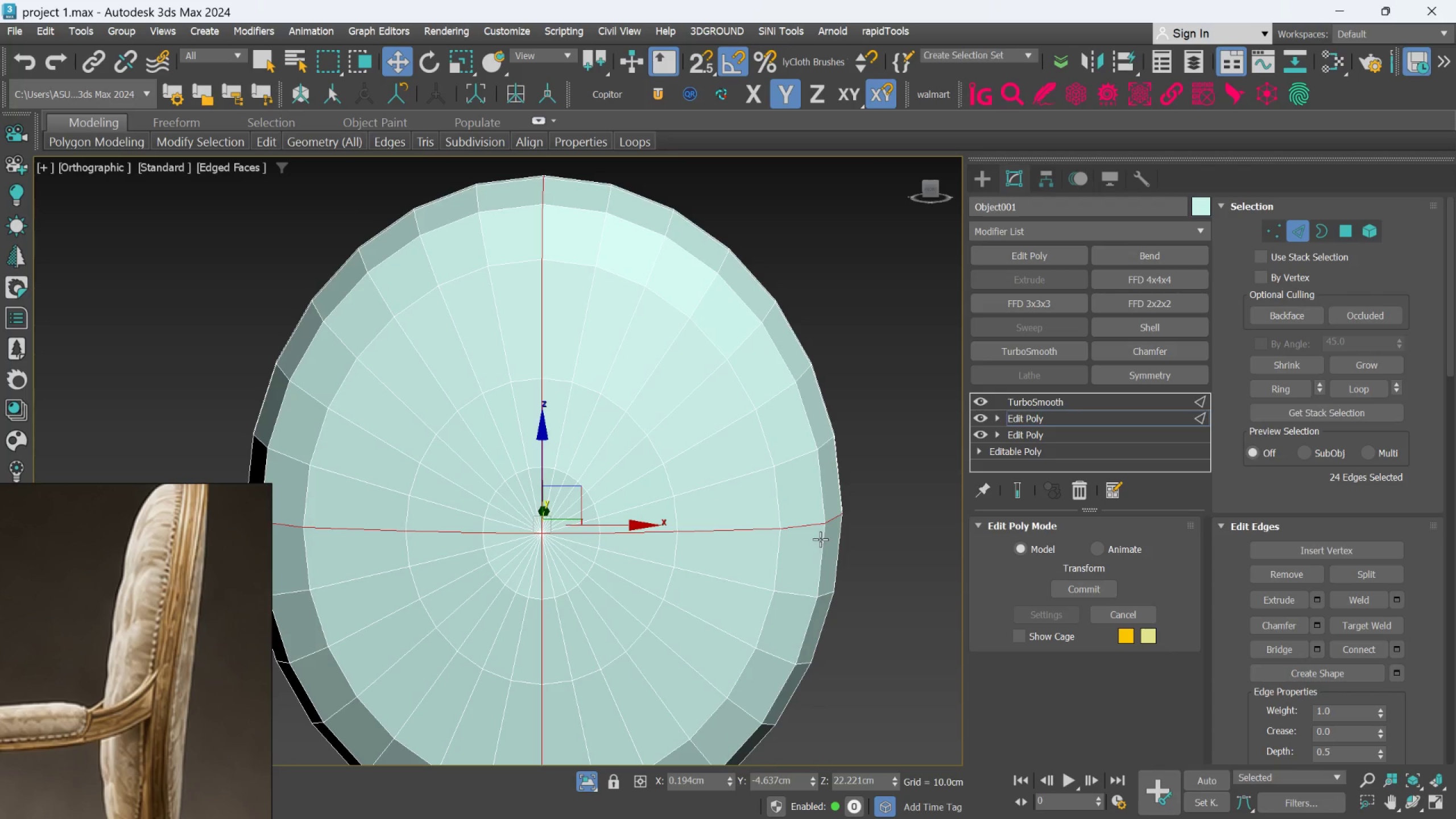 
hold_key(key=AltLeft, duration=0.67)
 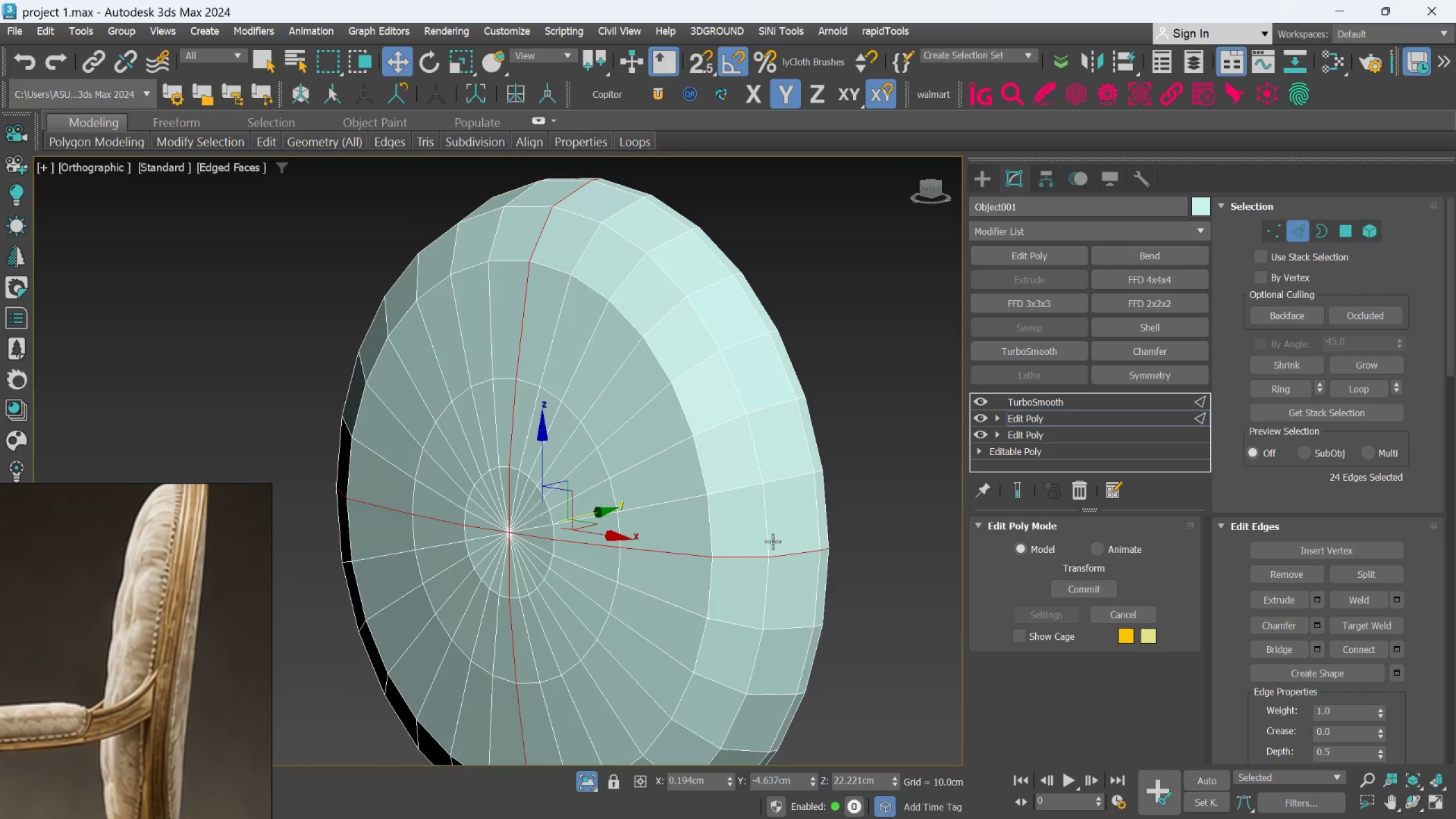 
hold_key(key=AltLeft, duration=0.59)
 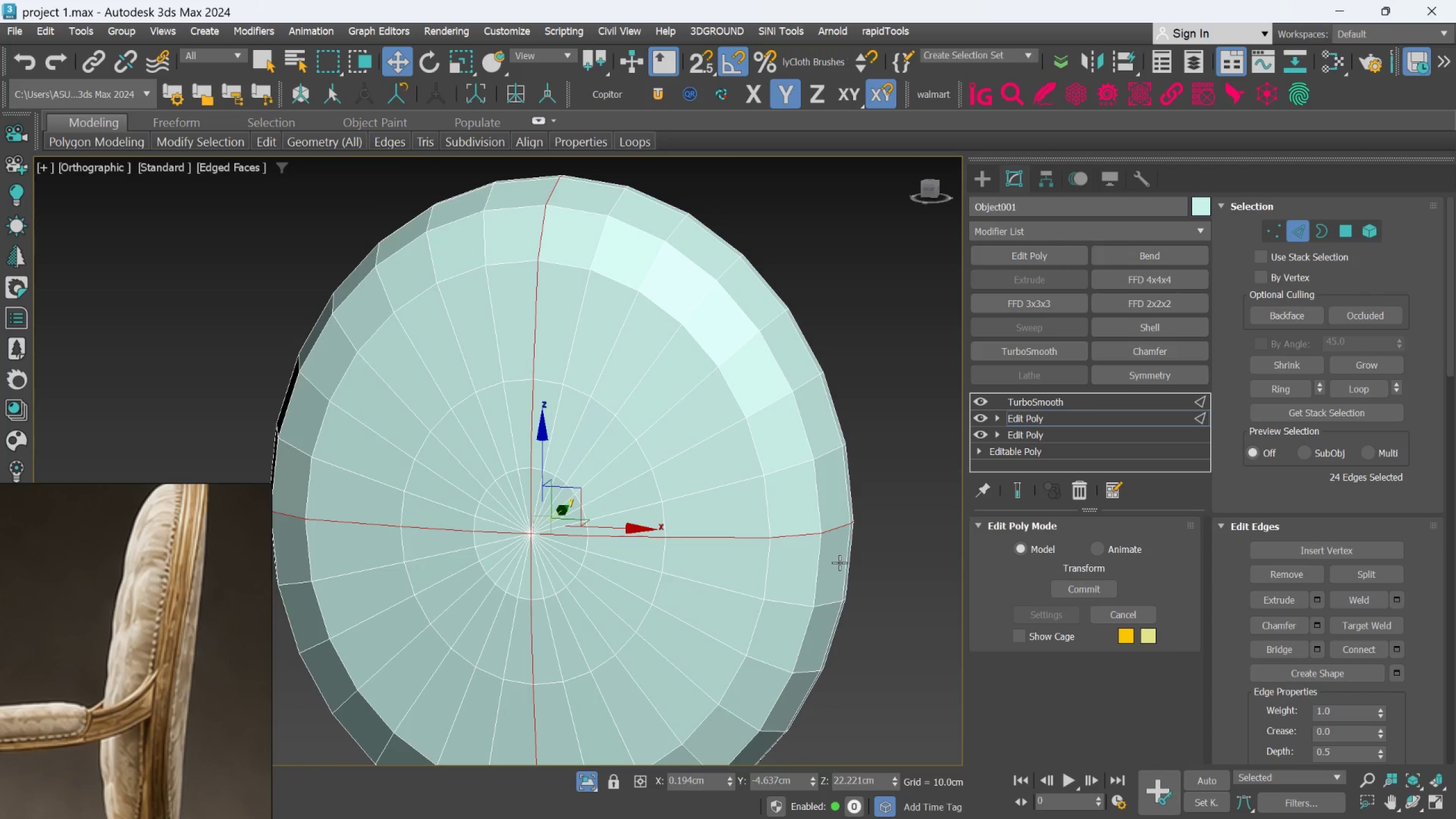 
left_click([870, 560])
 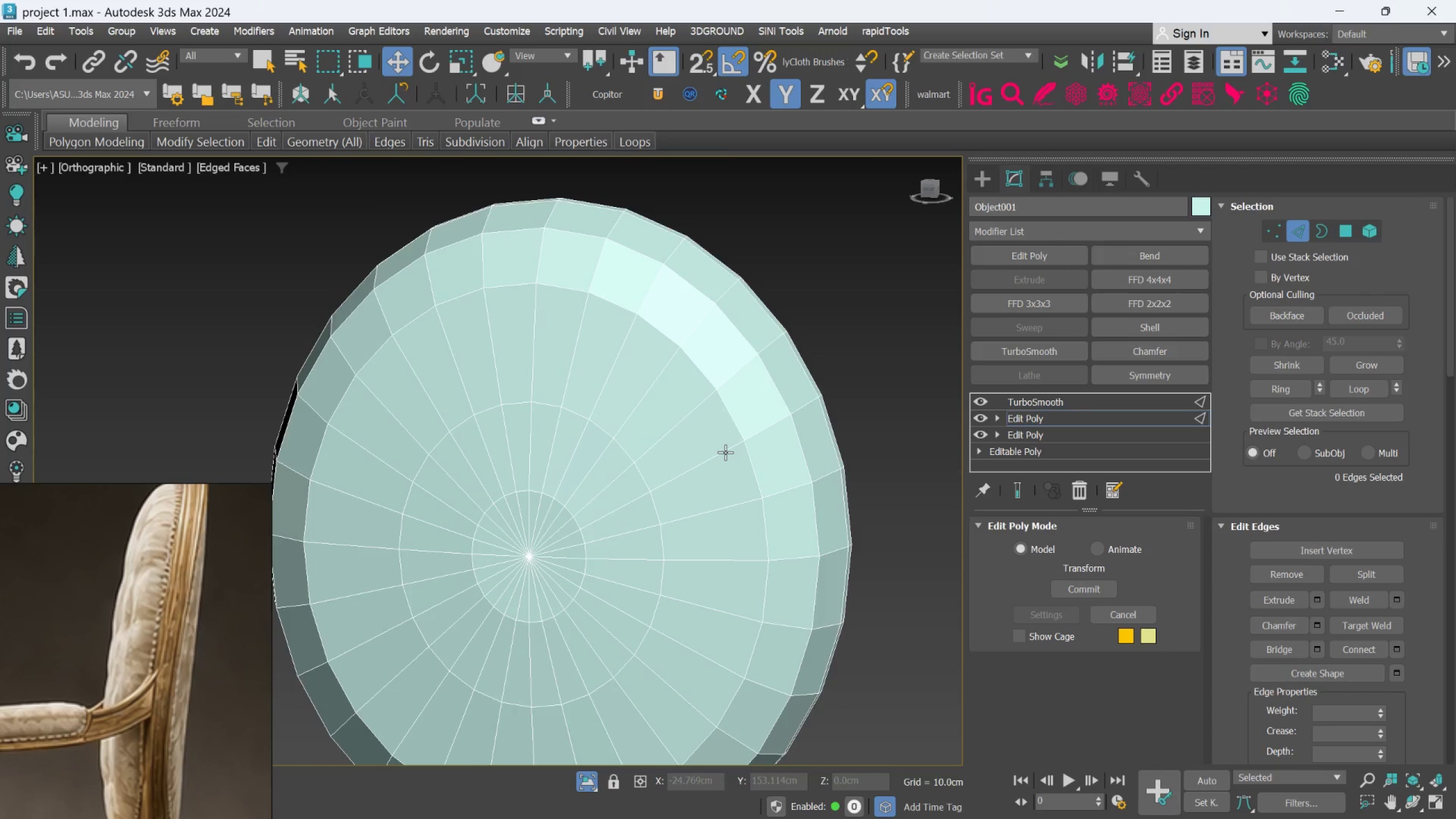 
double_click([724, 456])
 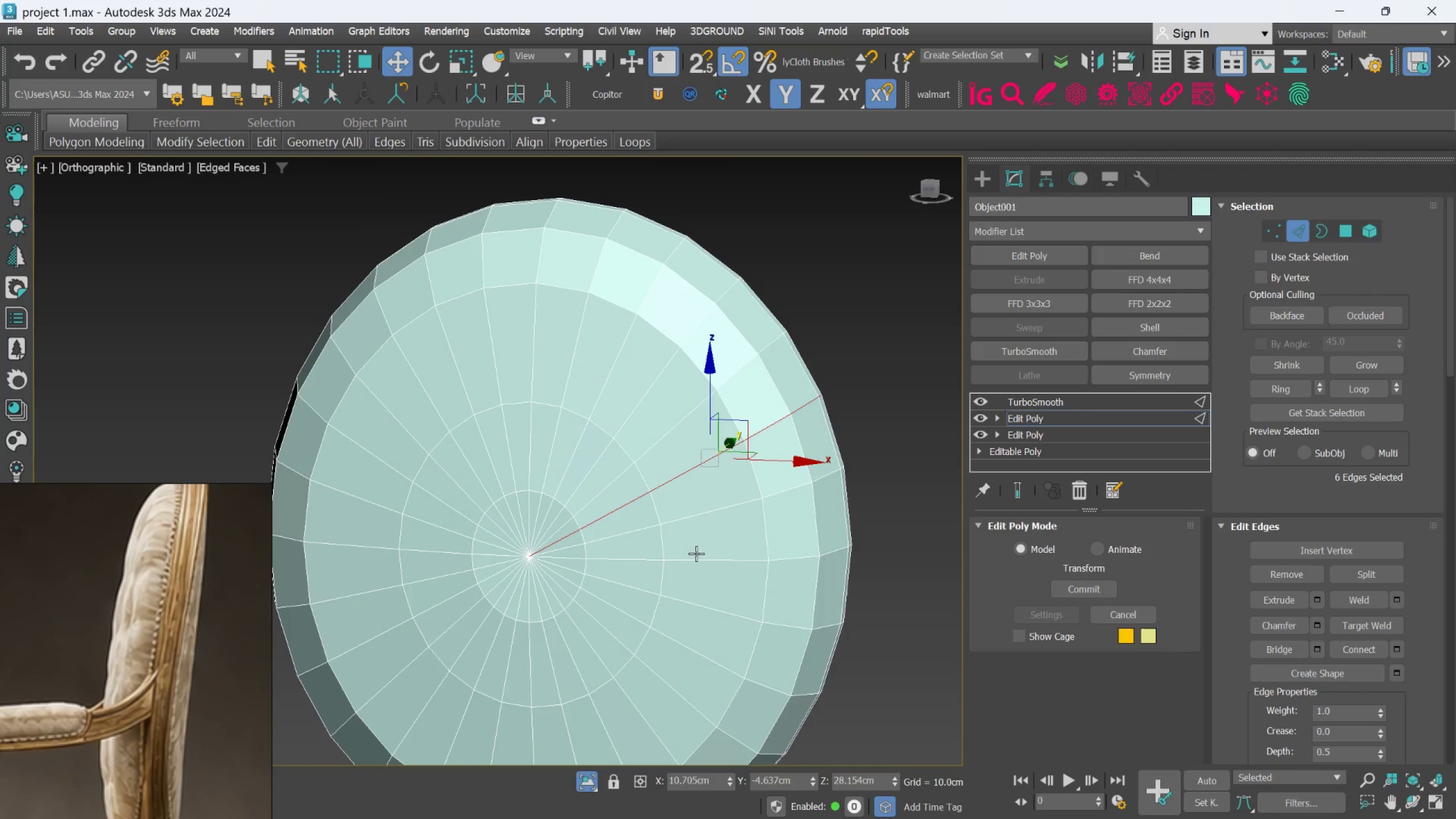 
hold_key(key=ControlLeft, duration=0.86)
 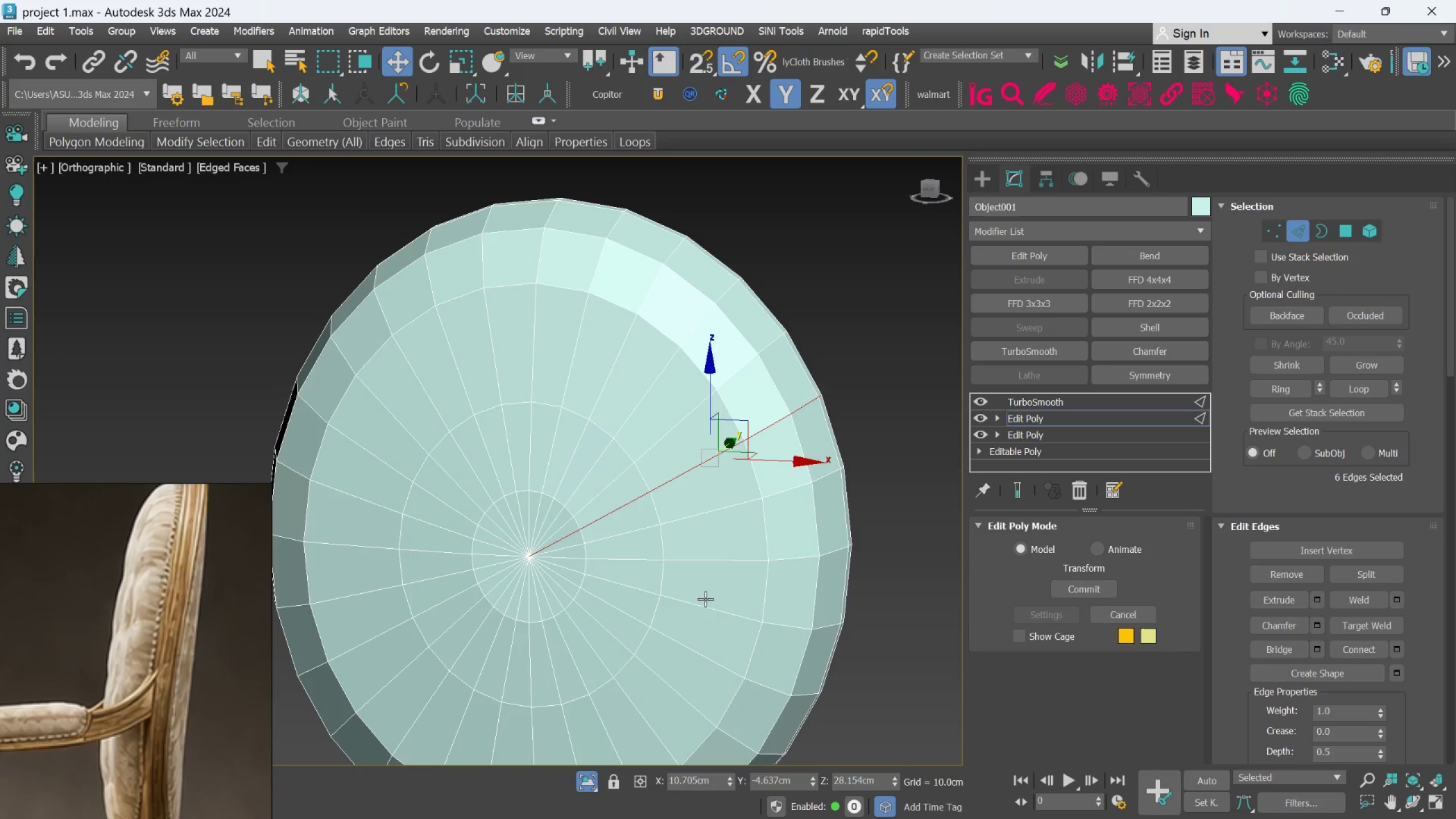 
key(F)
 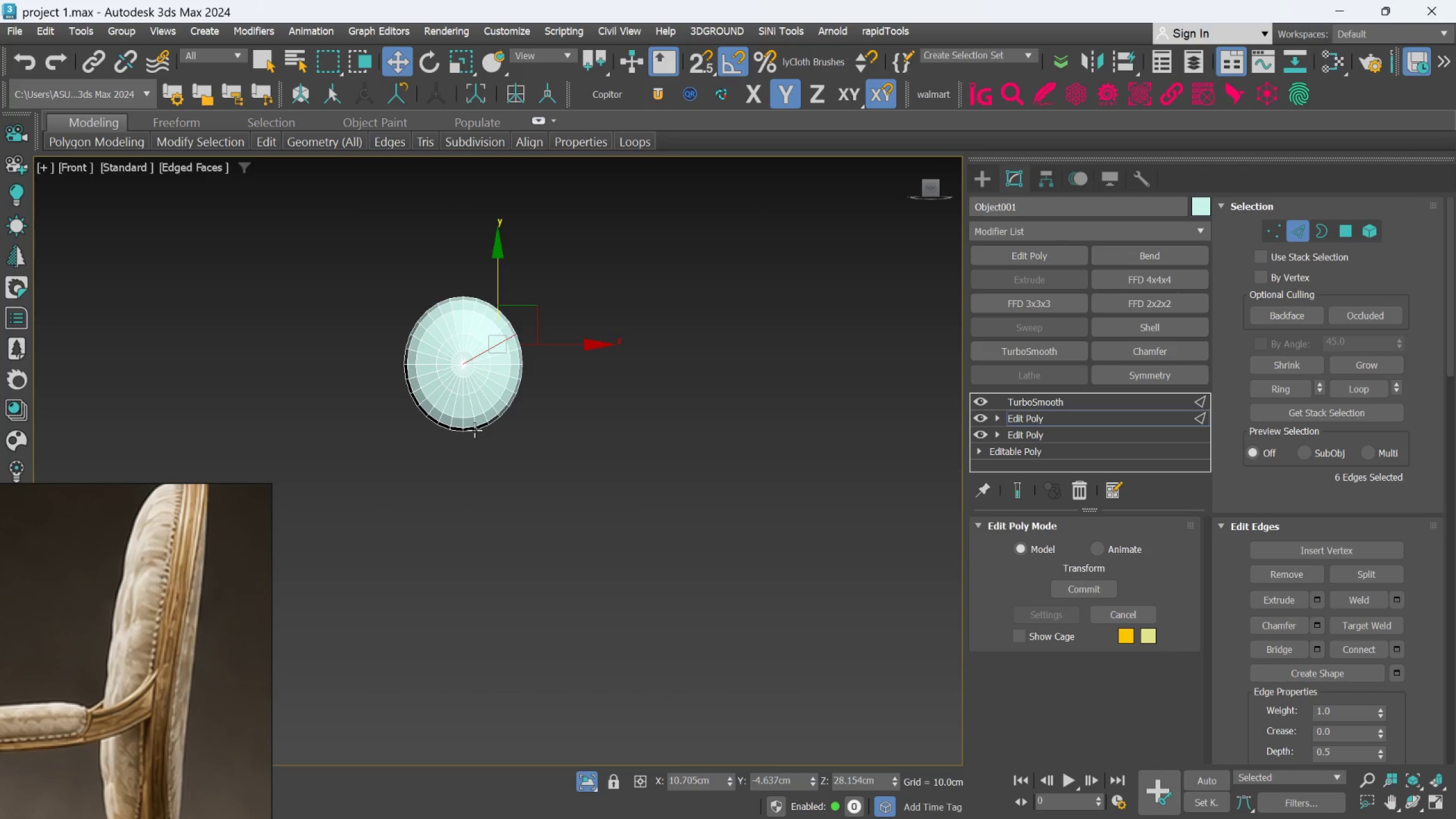 
scroll: coordinate [533, 446], scroll_direction: up, amount: 5.0
 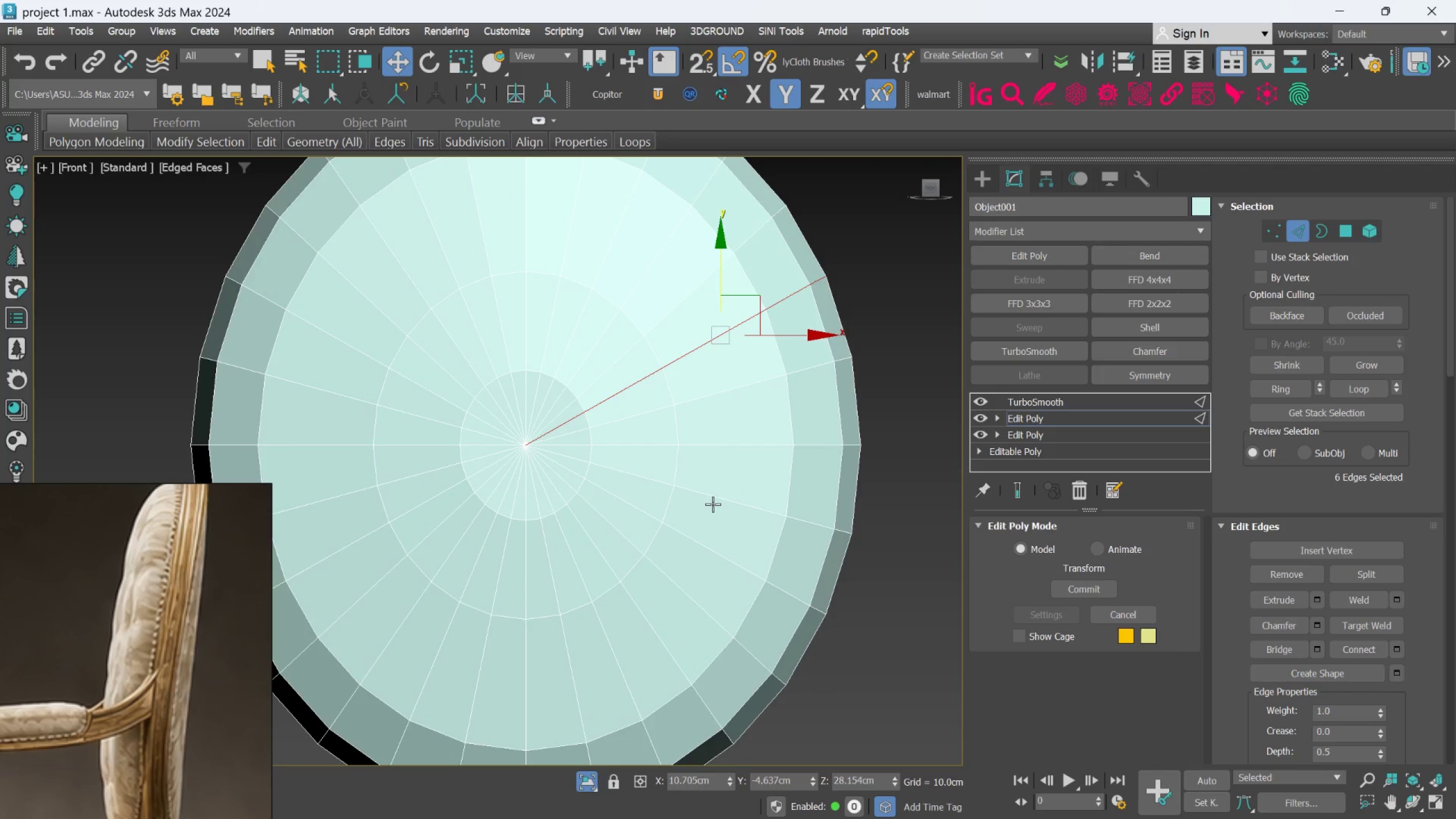 
scroll: coordinate [765, 439], scroll_direction: down, amount: 1.0
 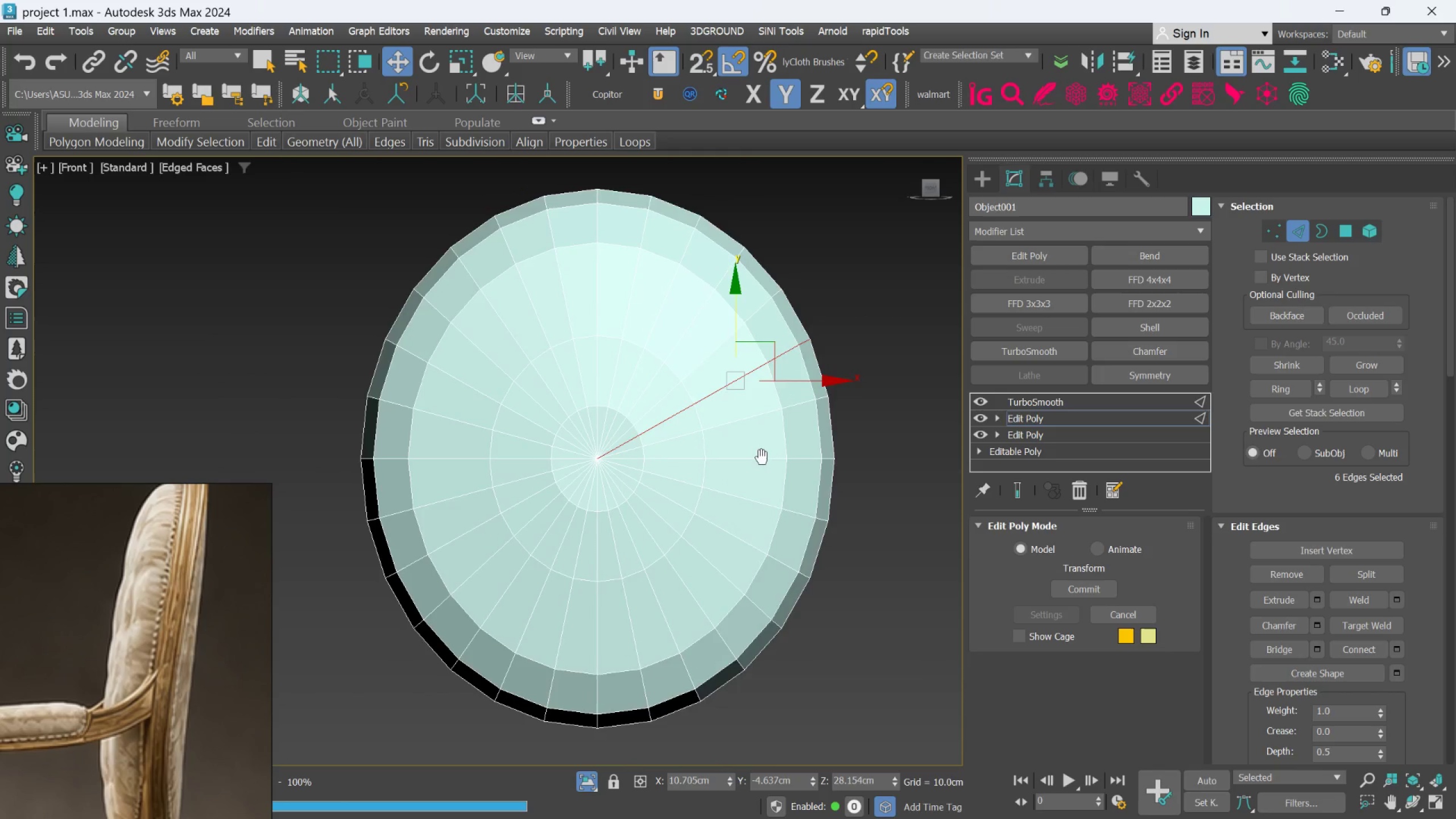 
key(Alt+AltLeft)
 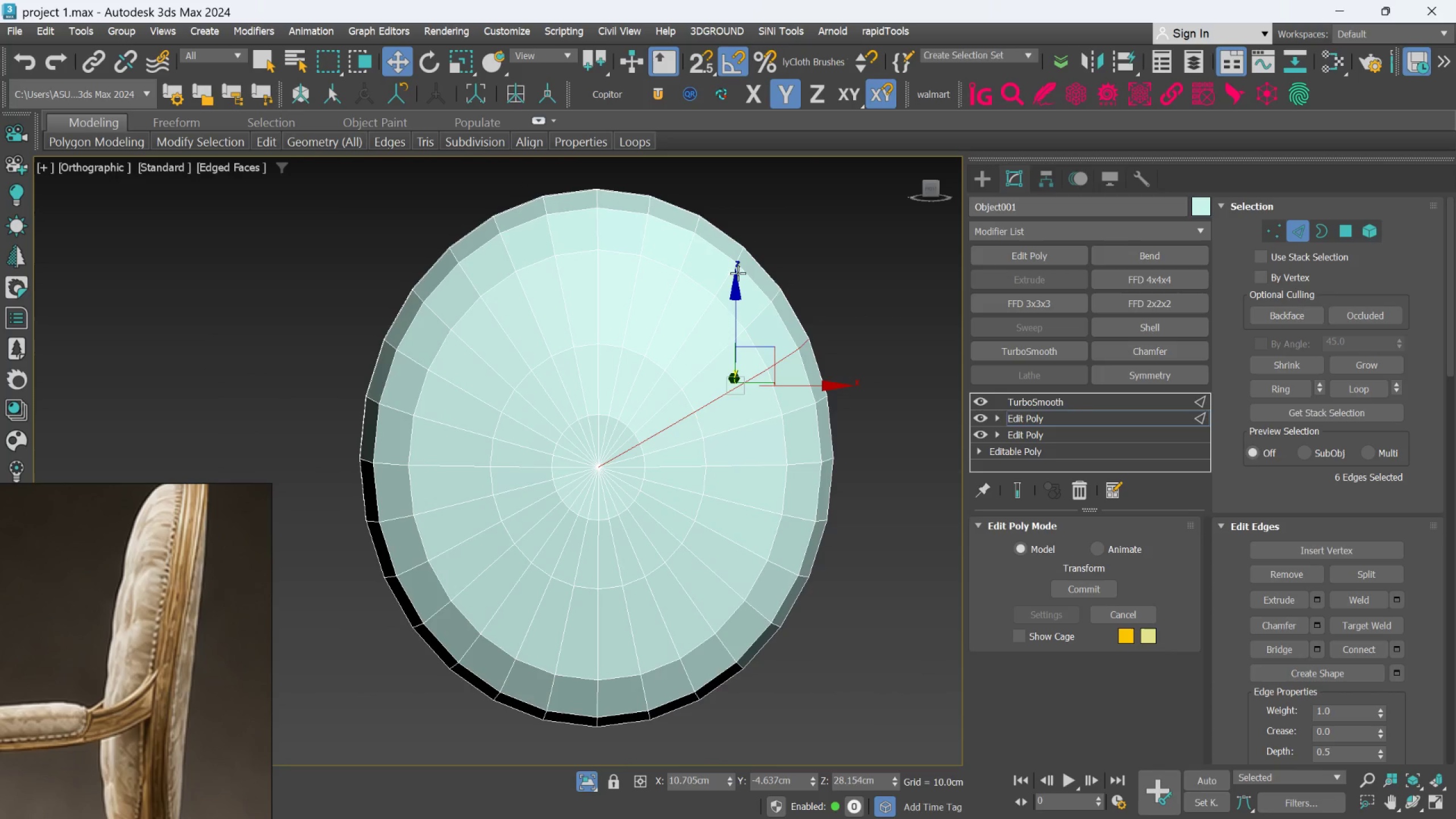 
double_click([736, 269])
 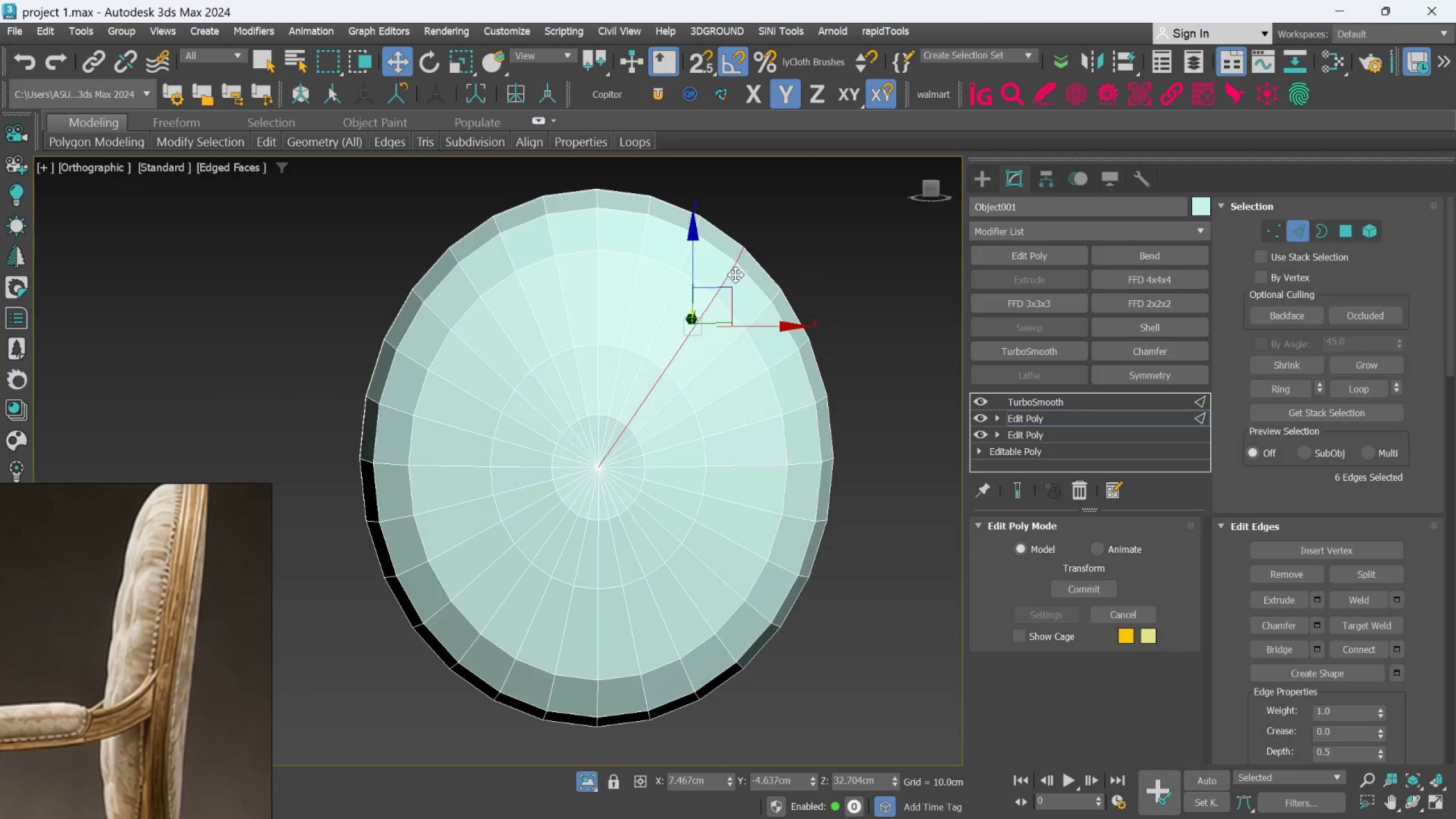 
hold_key(key=ControlLeft, duration=1.5)
left_click([733, 462])
 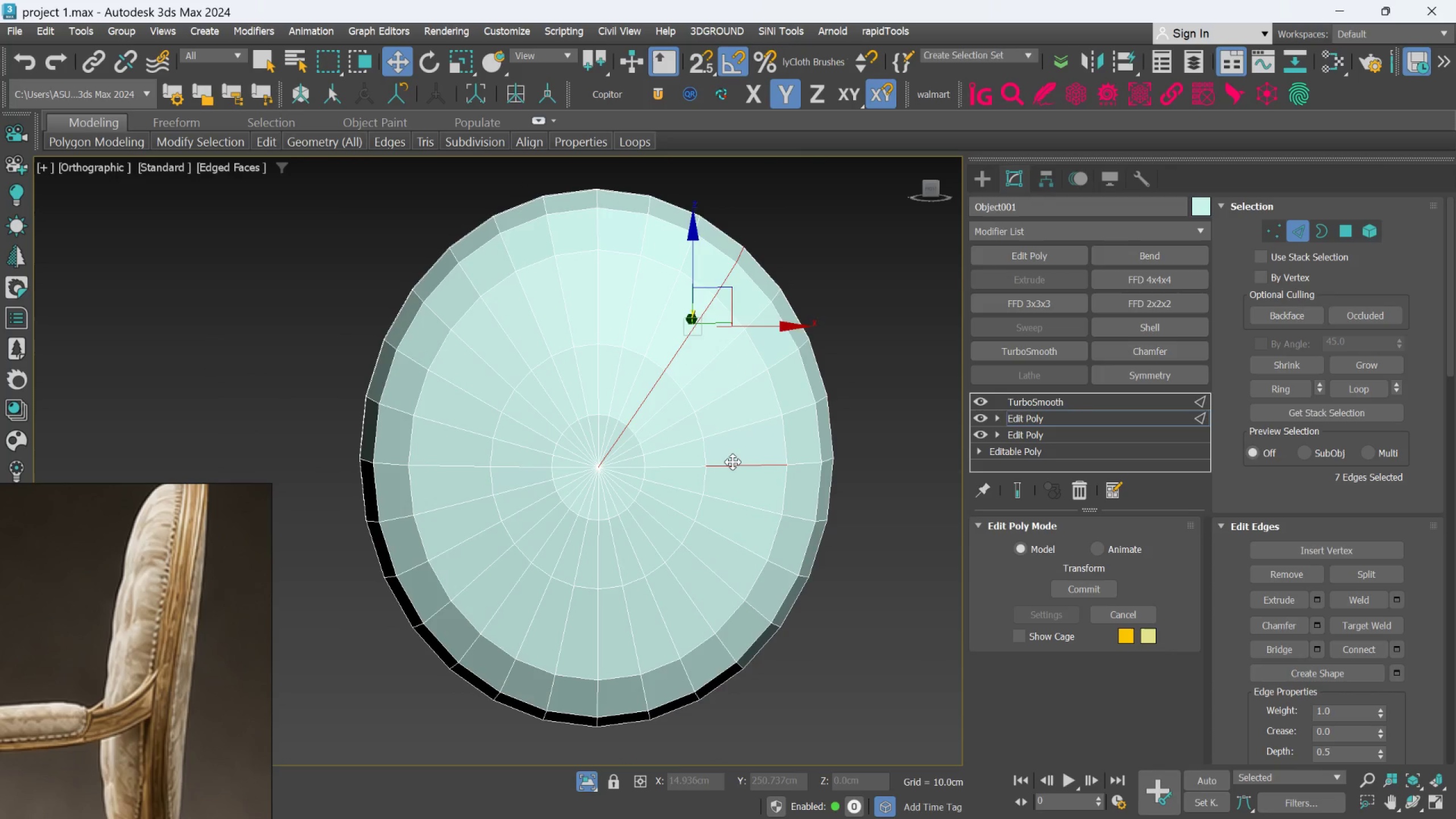 
double_click([733, 462])
 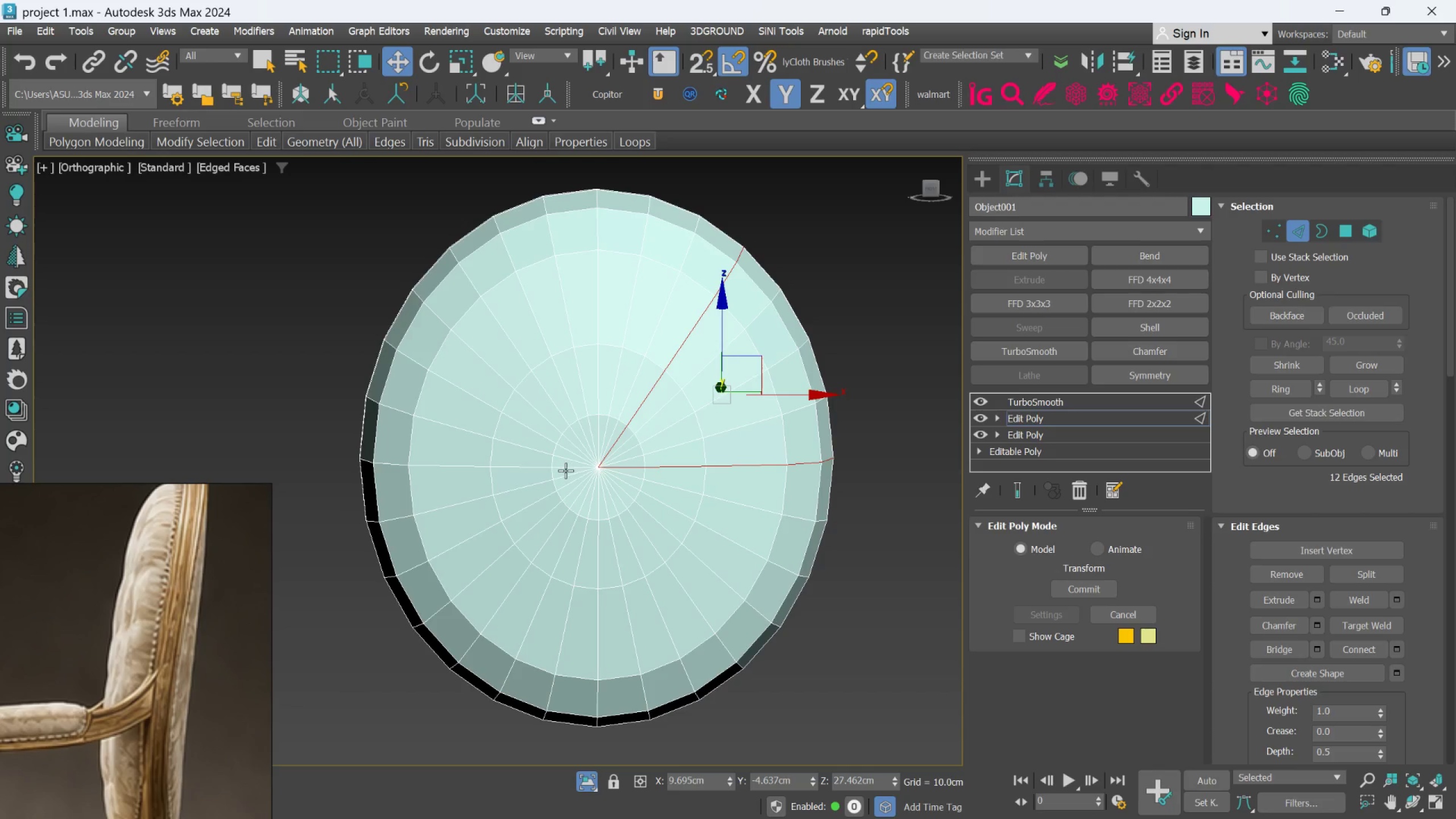 
hold_key(key=ControlLeft, duration=1.03)
left_click([563, 470])
 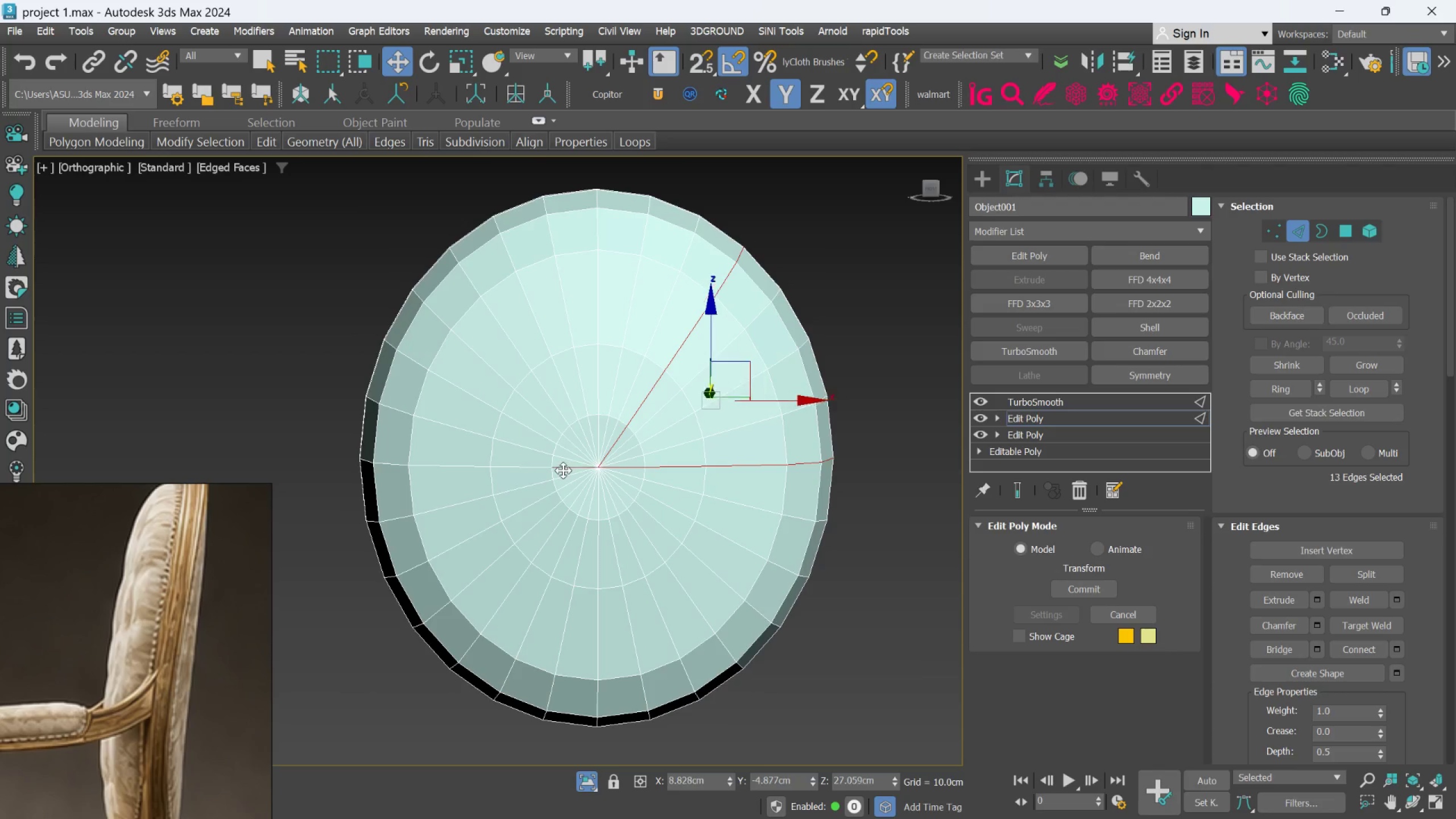 
double_click([563, 470])
 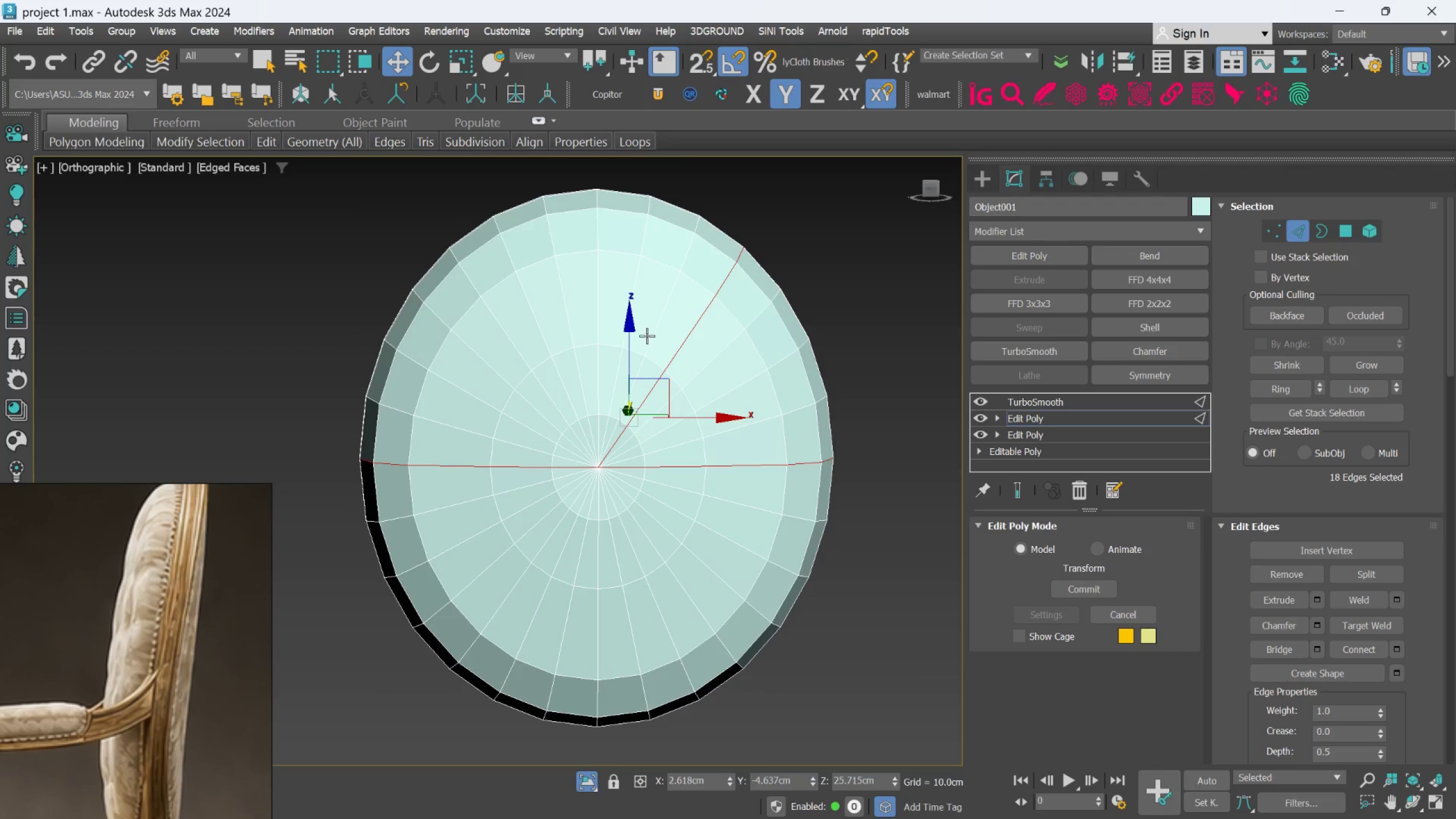 
hold_key(key=ControlLeft, duration=1.52)
 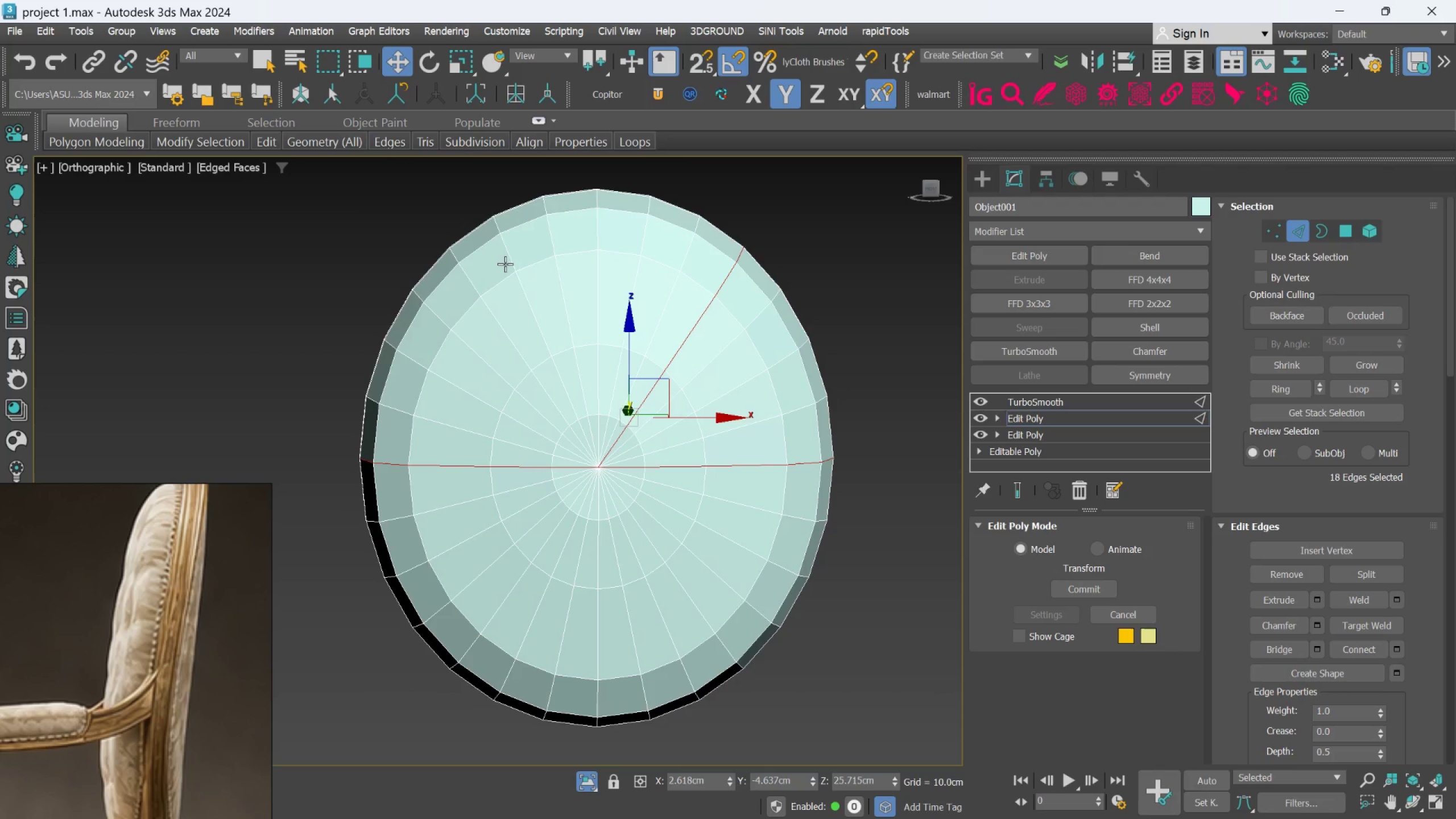 
hold_key(key=ControlLeft, duration=1.5)
left_click([475, 287])
 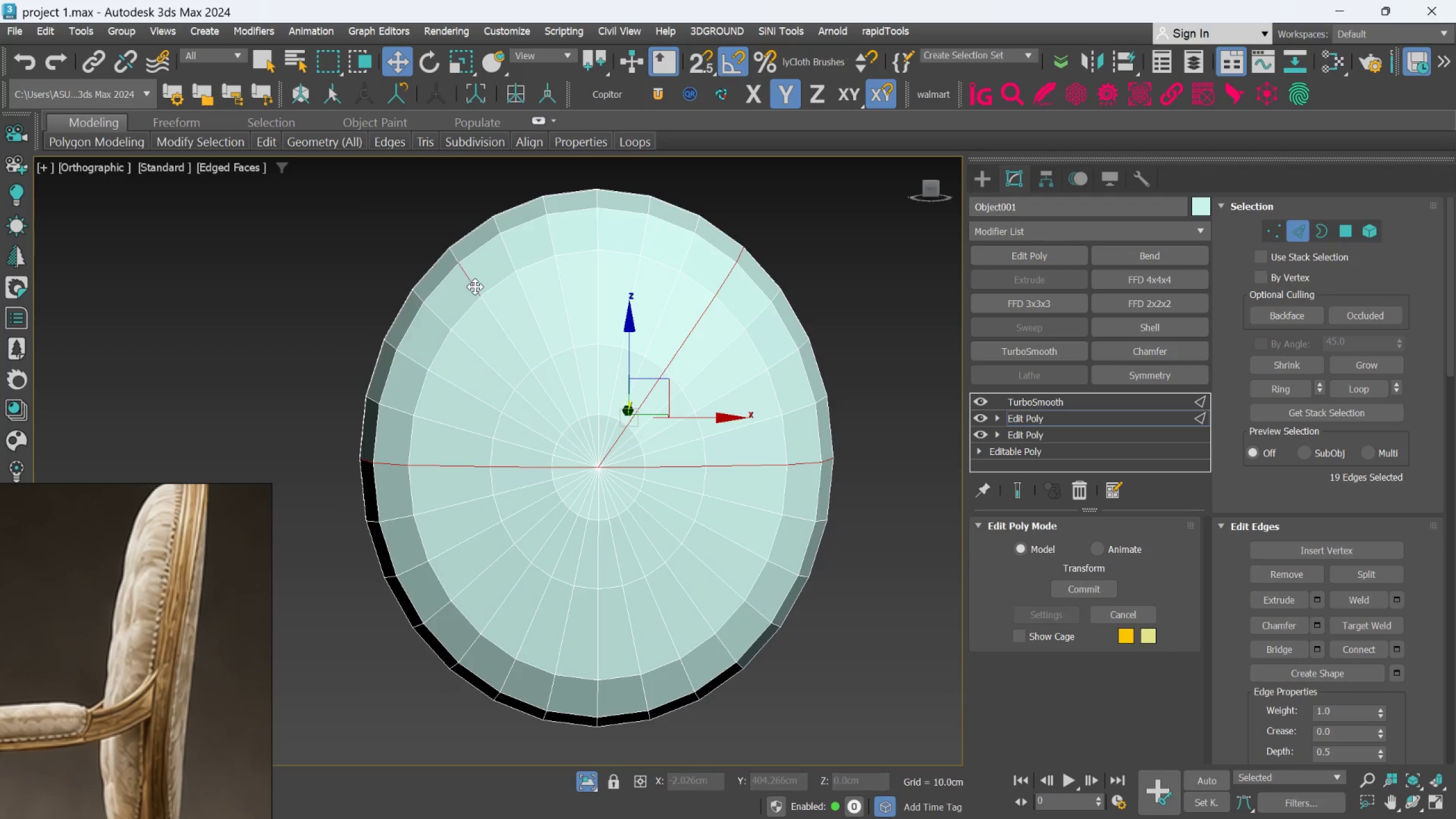 
double_click([475, 287])
 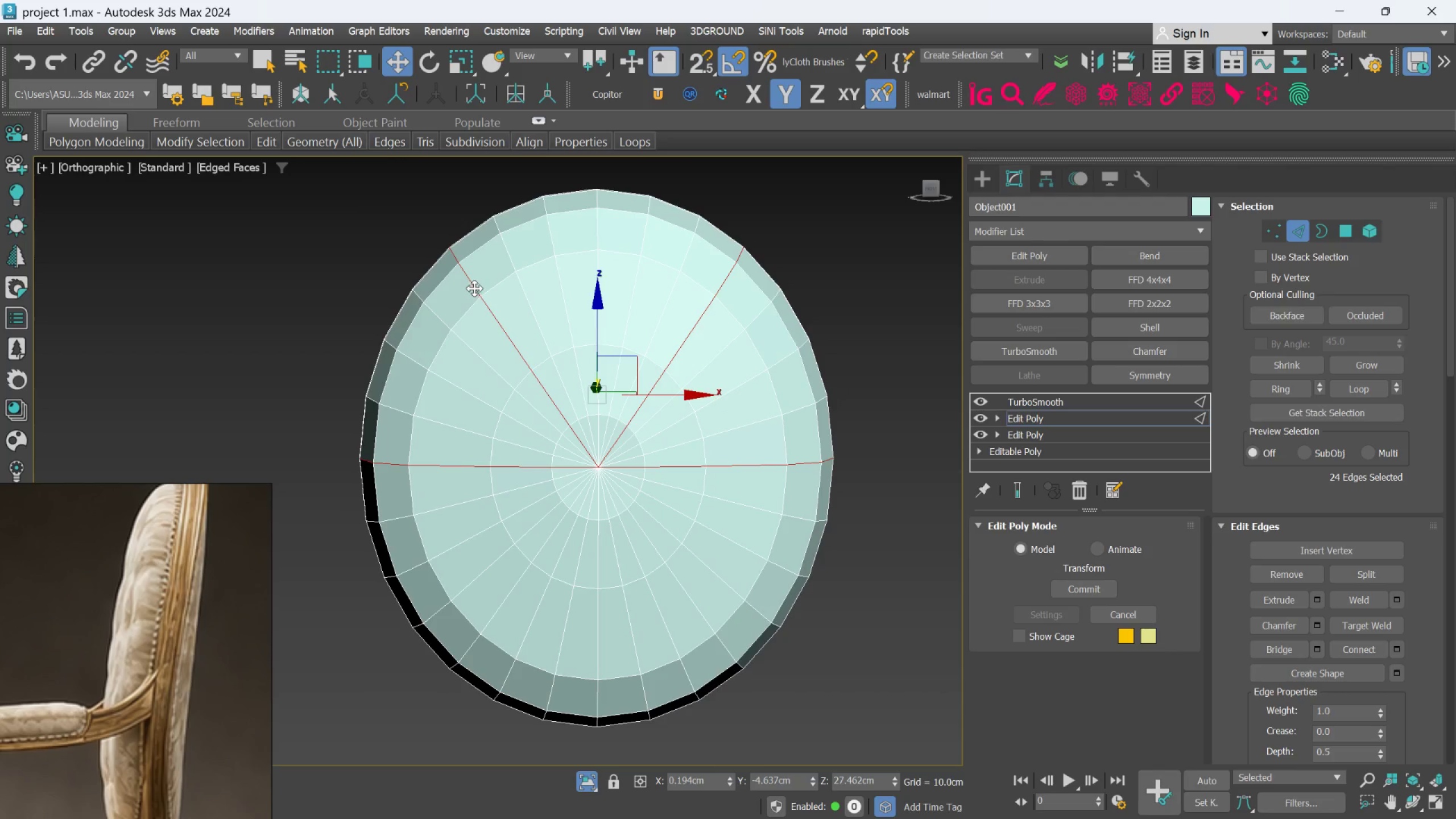 
key(Control+ControlLeft)
 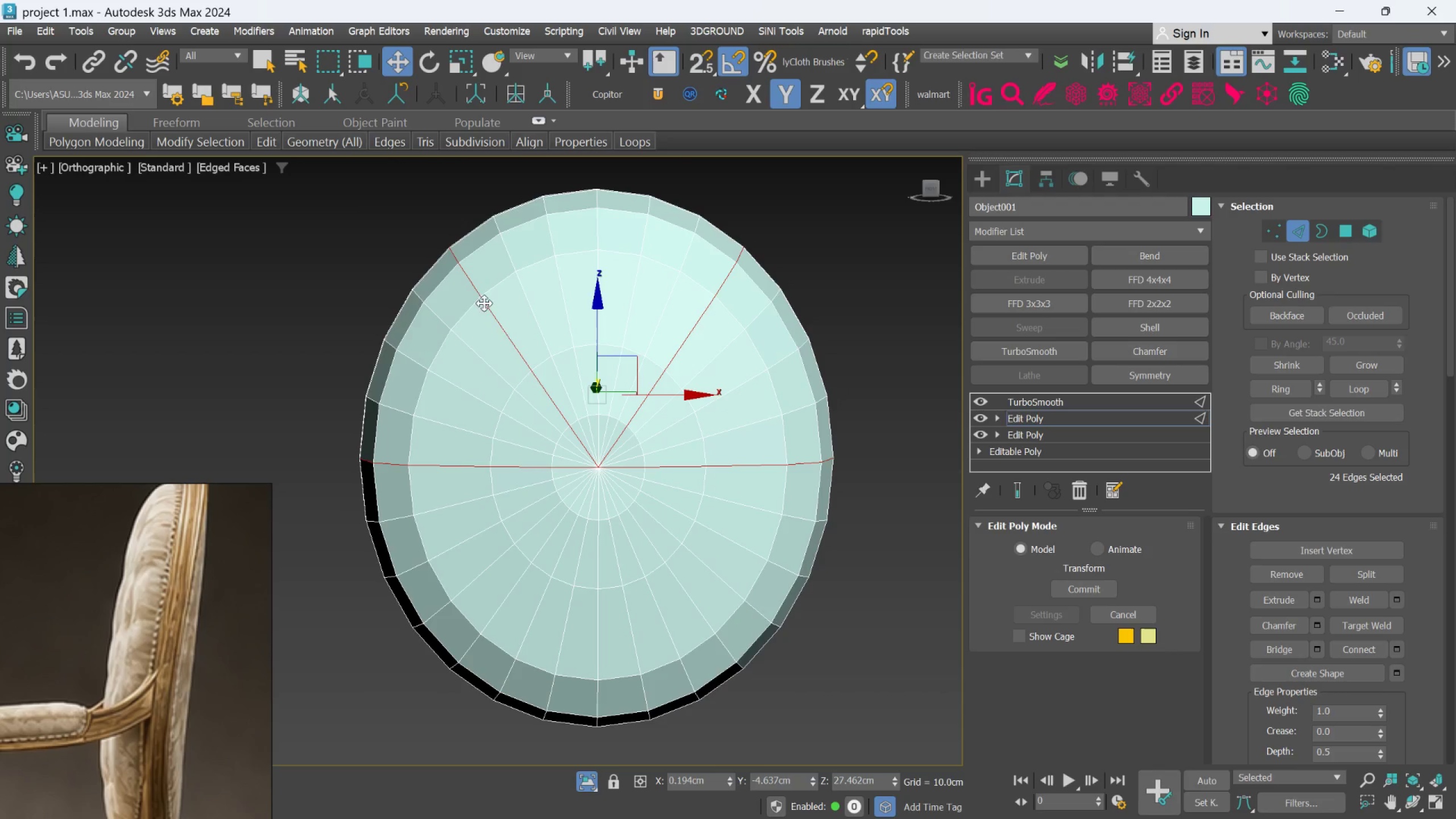 
key(Control+ControlLeft)
 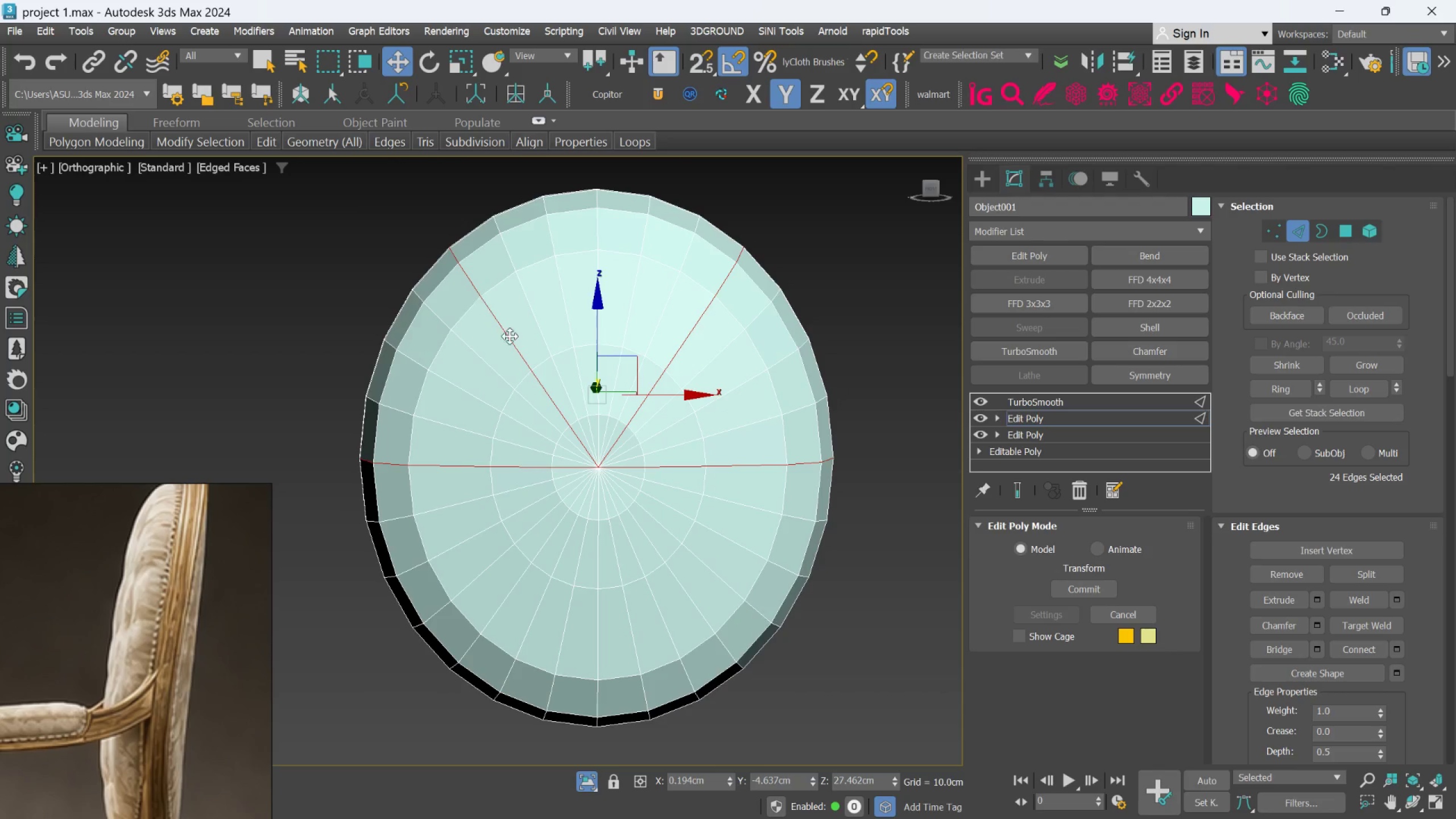 
key(Control+ControlLeft)
 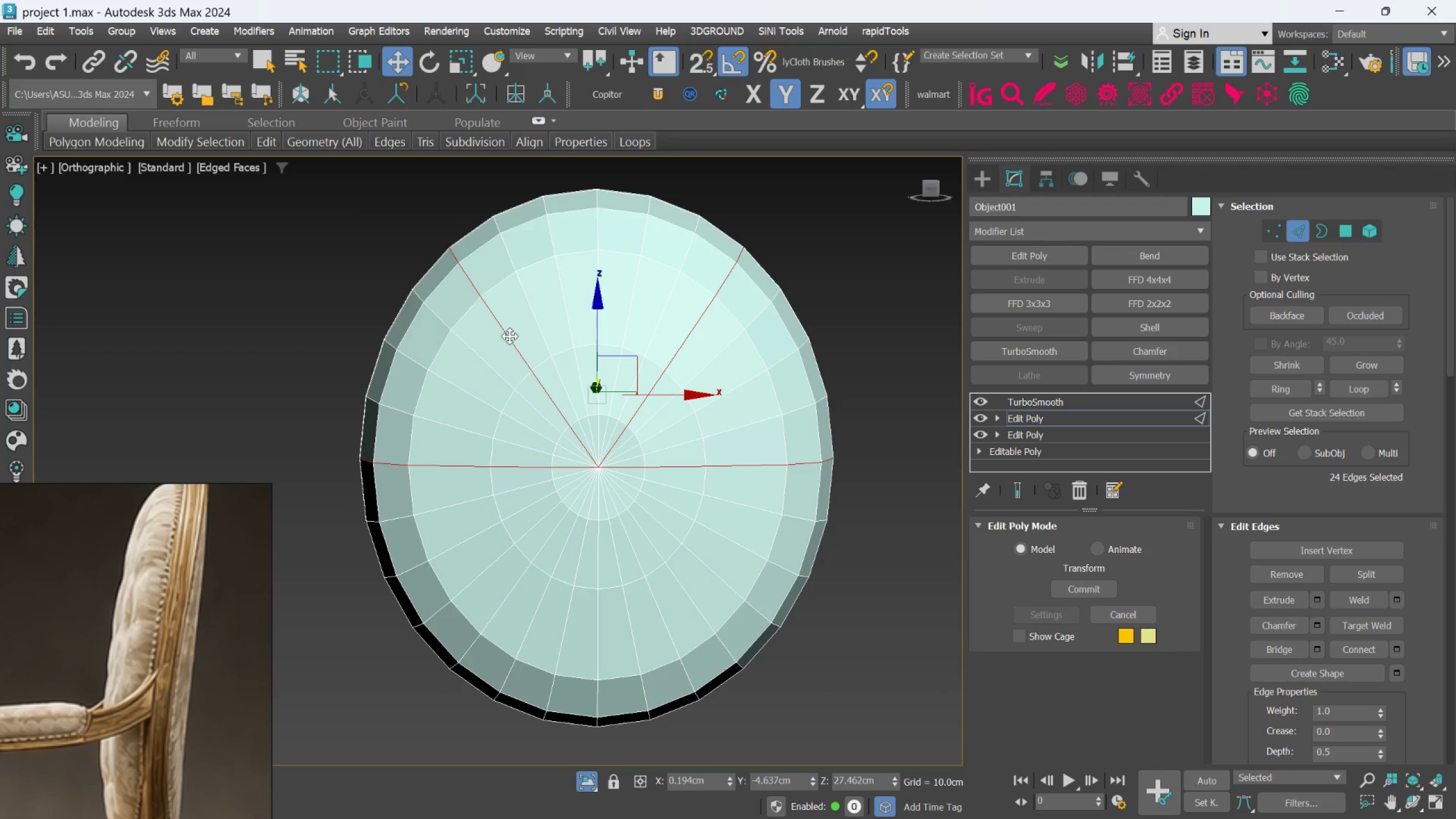 
key(Control+ControlLeft)
 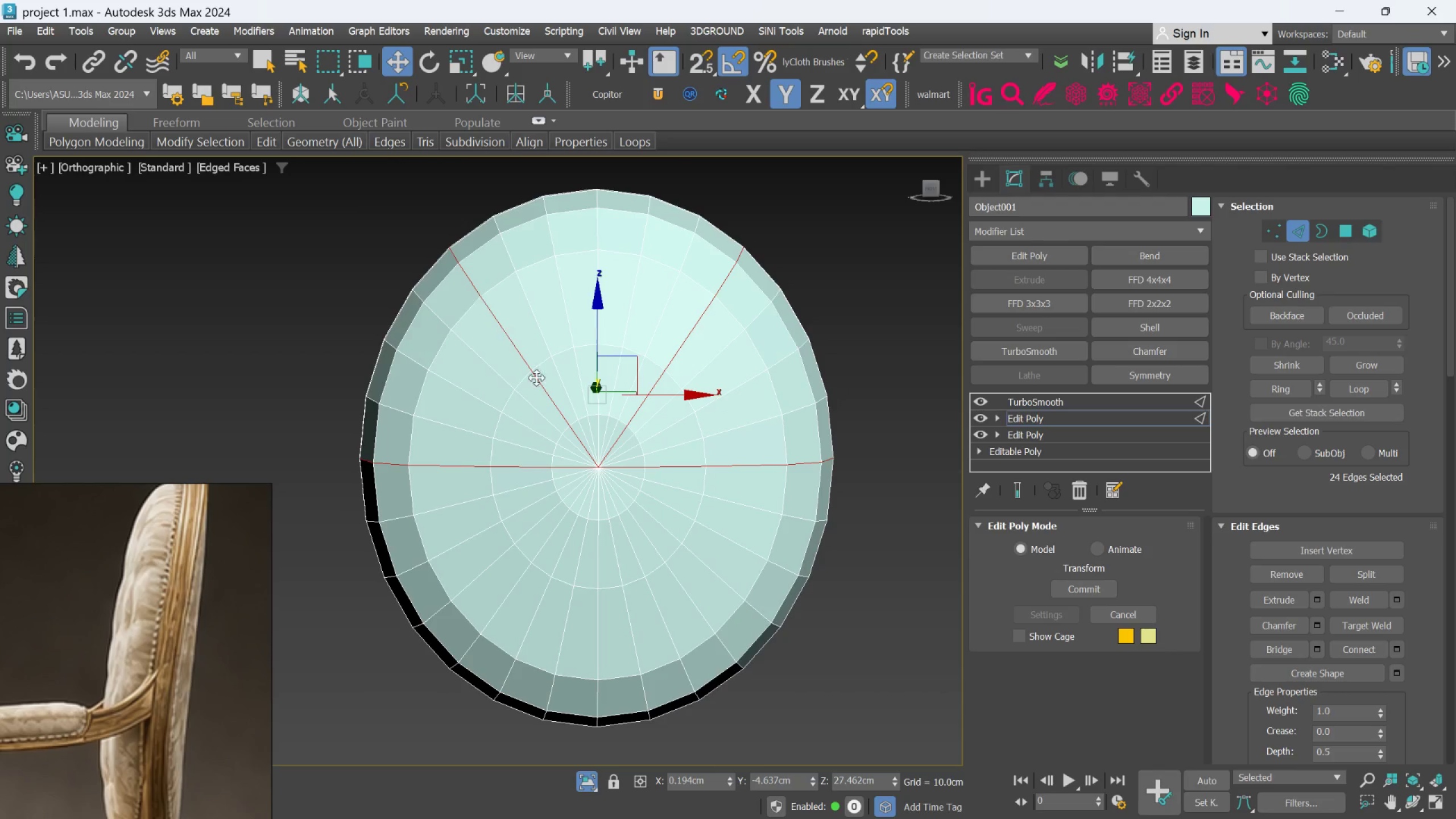 
key(Control+ControlLeft)
 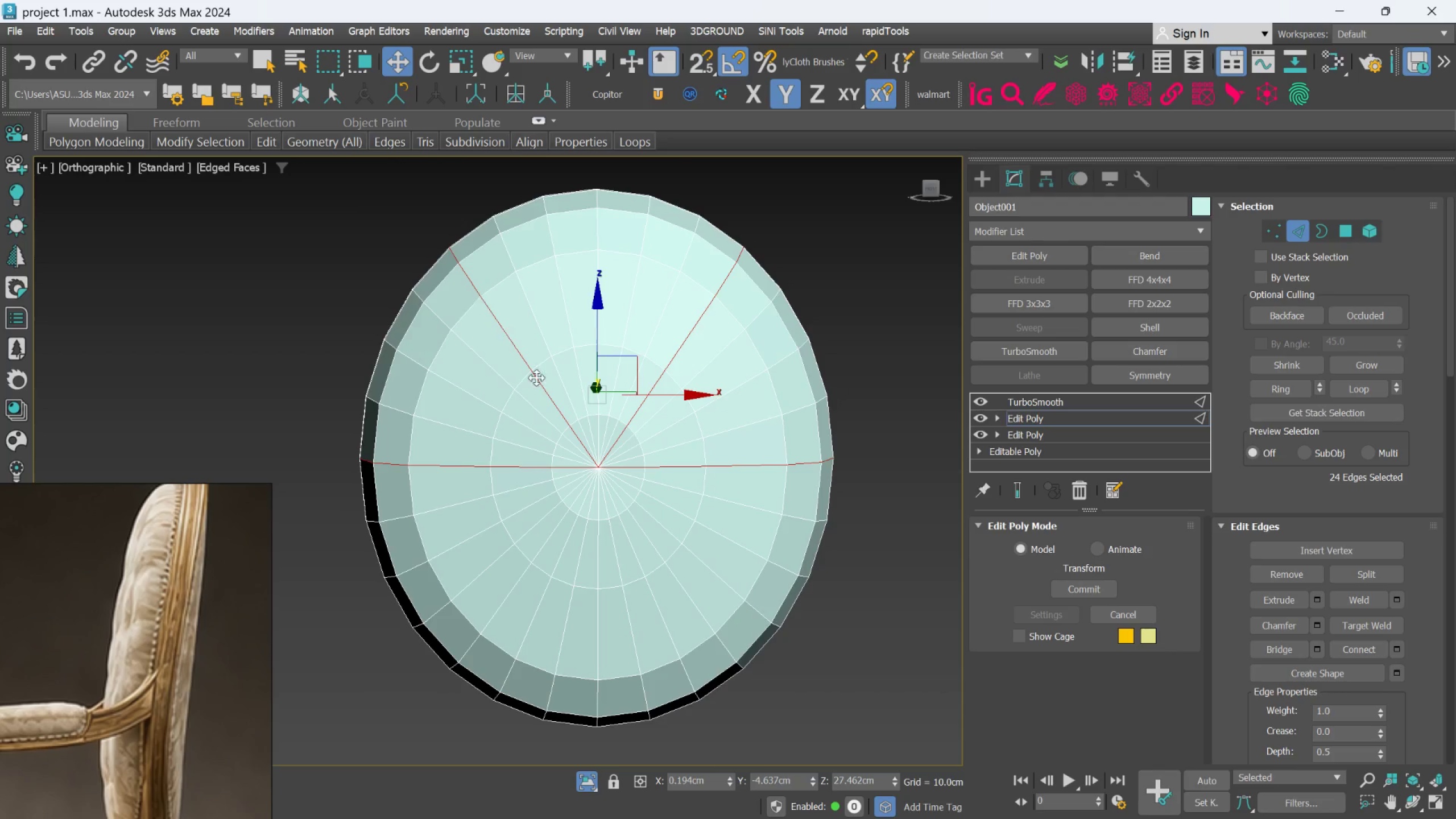 
key(Control+ControlLeft)
 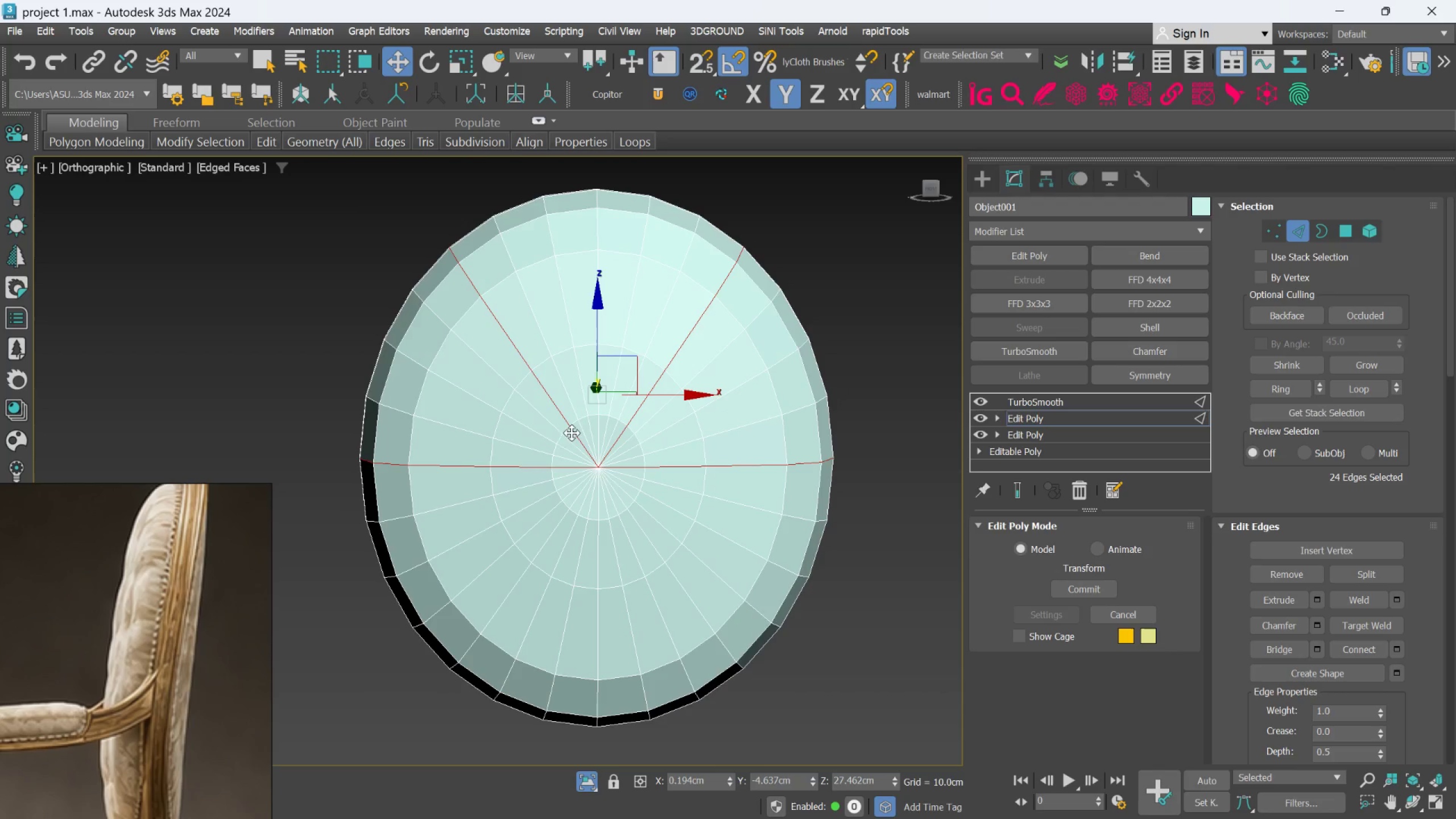 
key(Control+ControlLeft)
 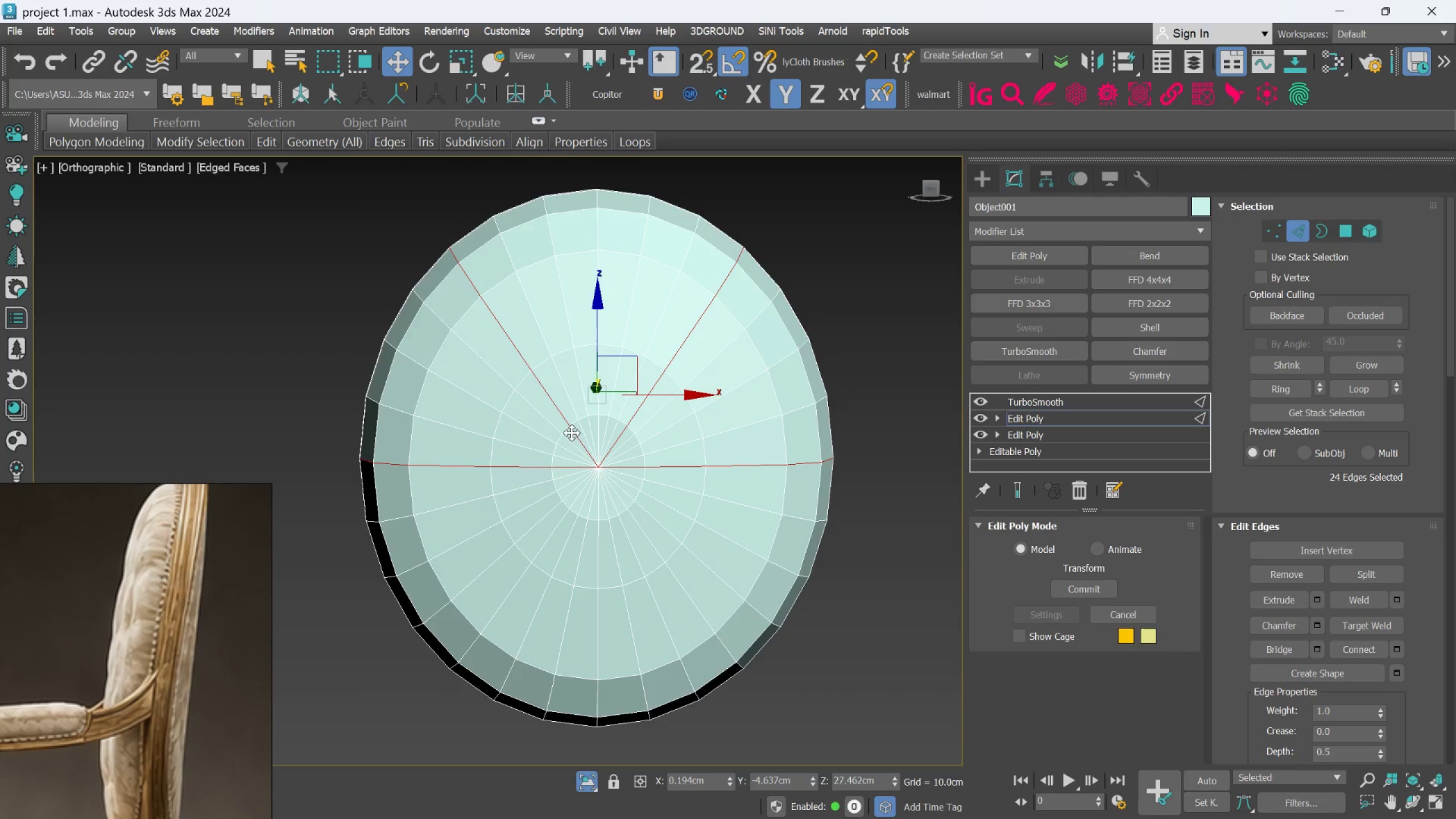 
key(Control+ControlLeft)
 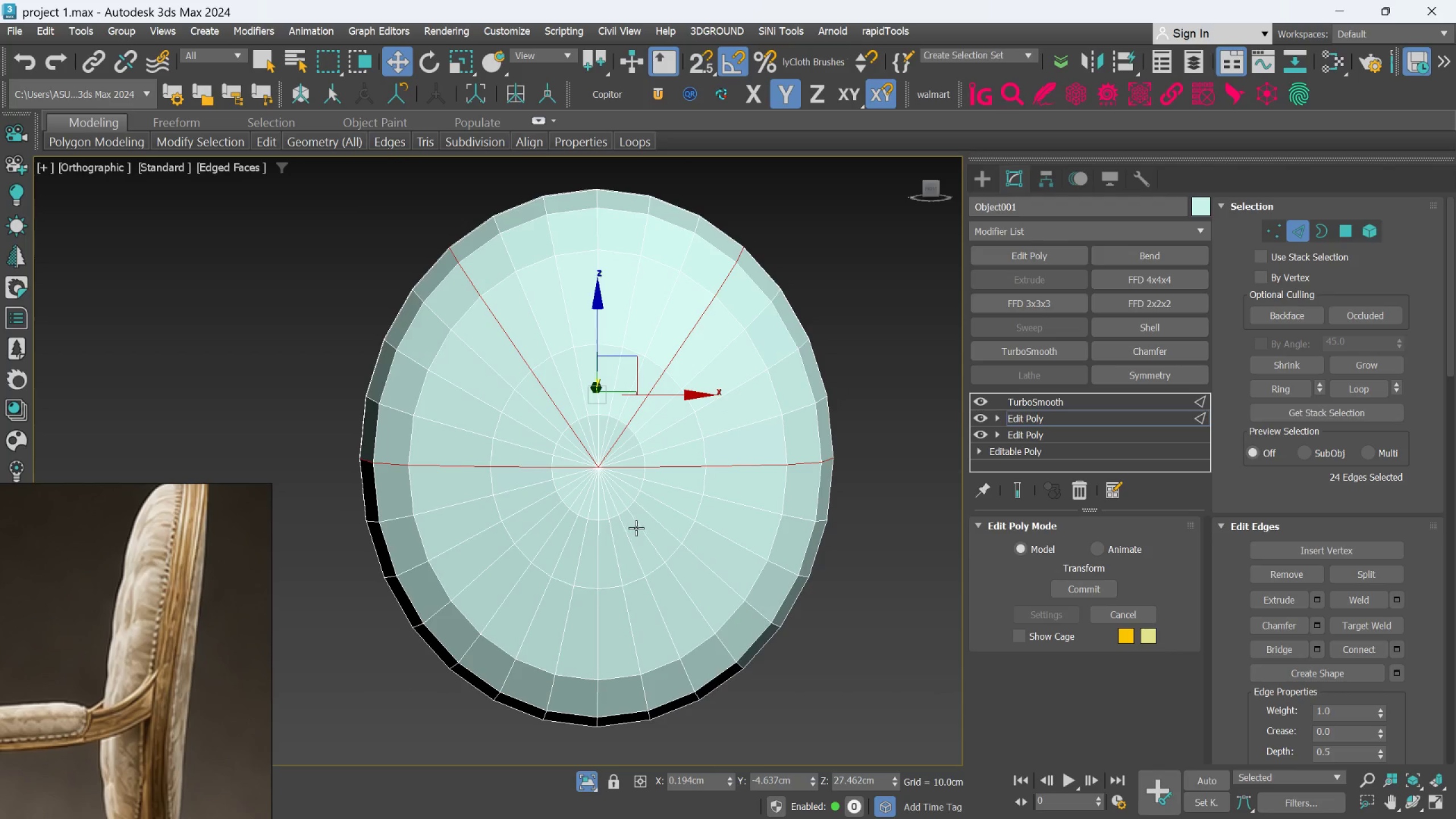 
scroll: coordinate [636, 524], scroll_direction: up, amount: 3.0
 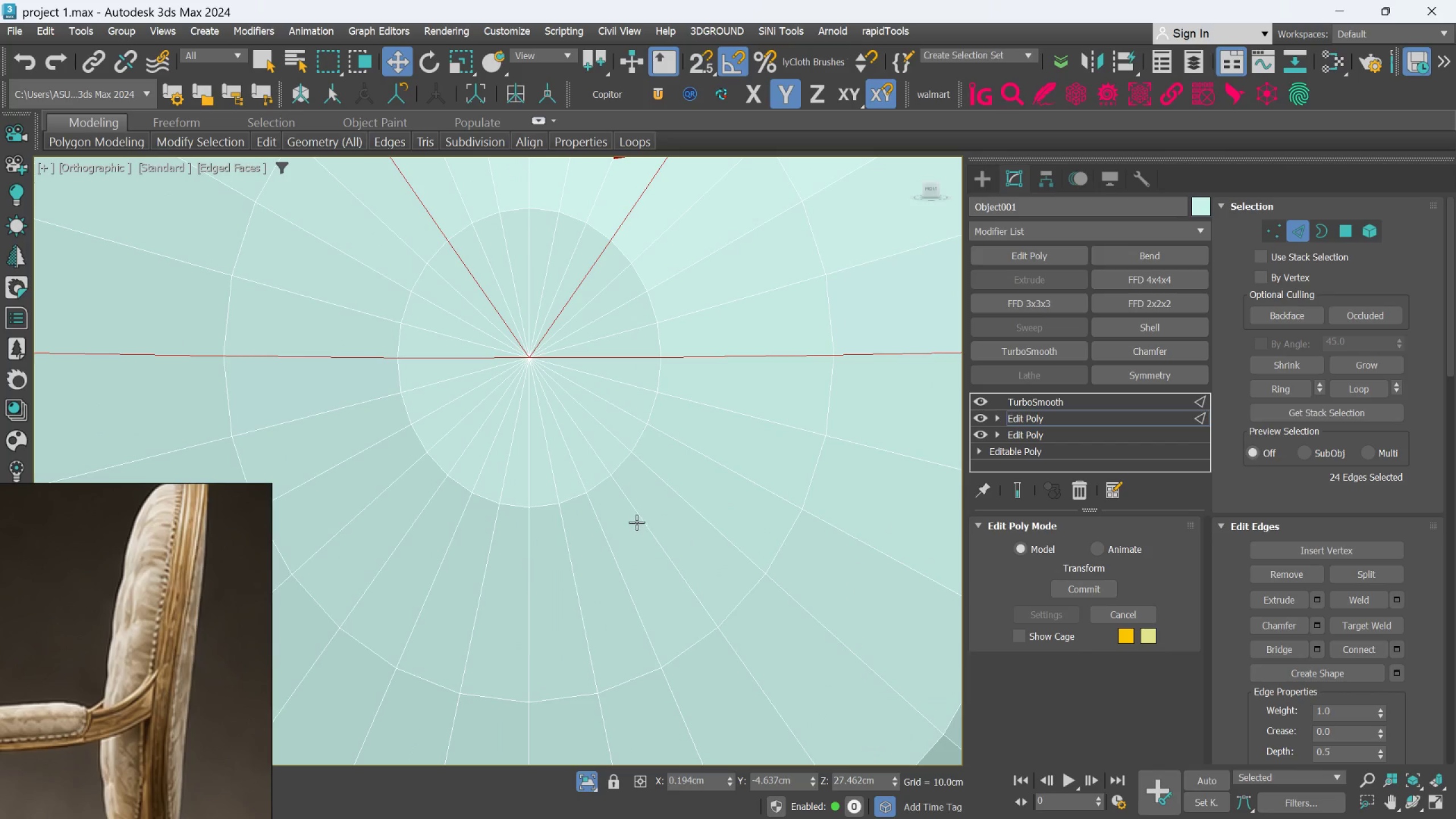 
hold_key(key=ControlLeft, duration=1.5)
left_click([637, 515])
 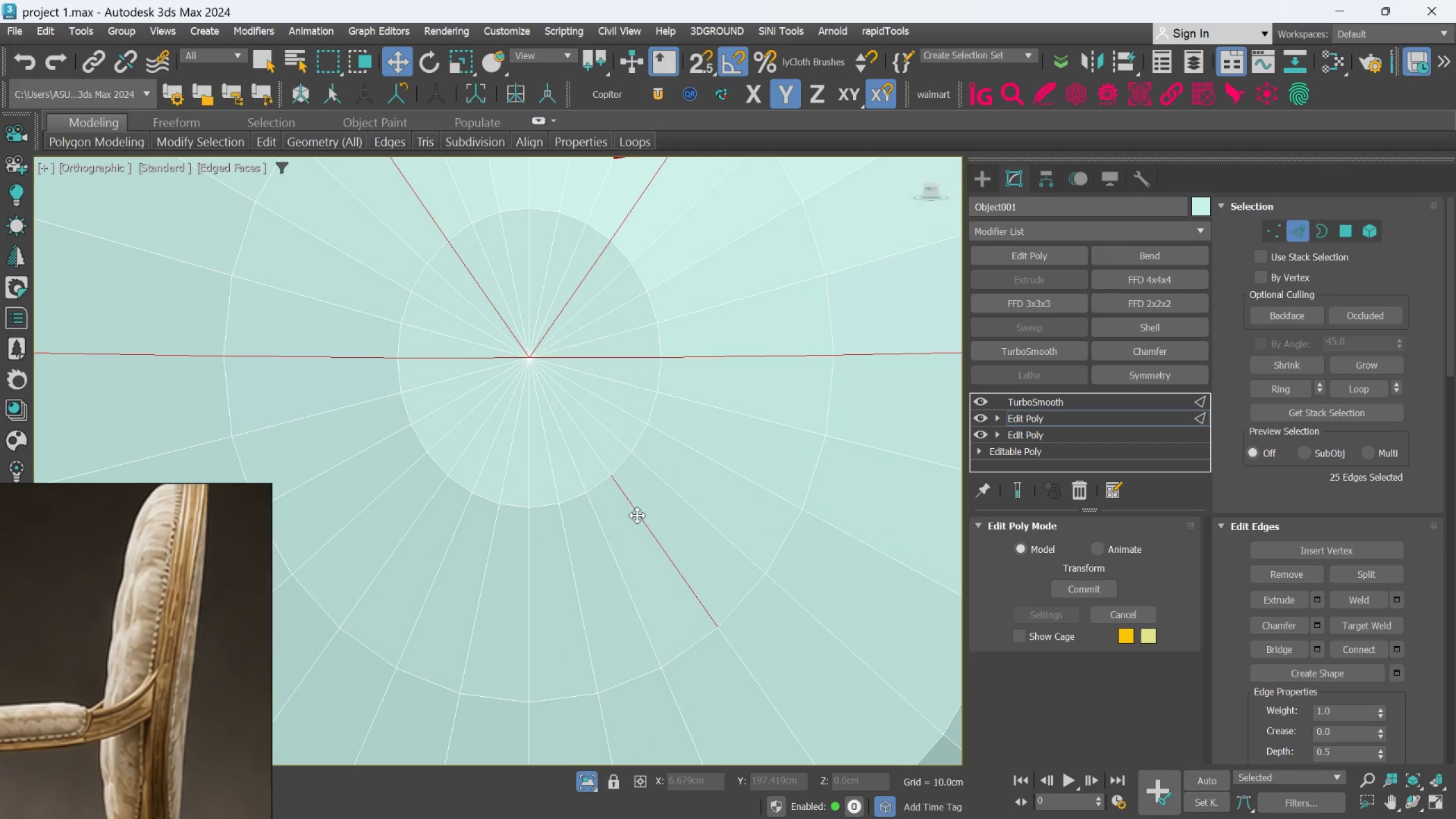 
double_click([637, 515])
 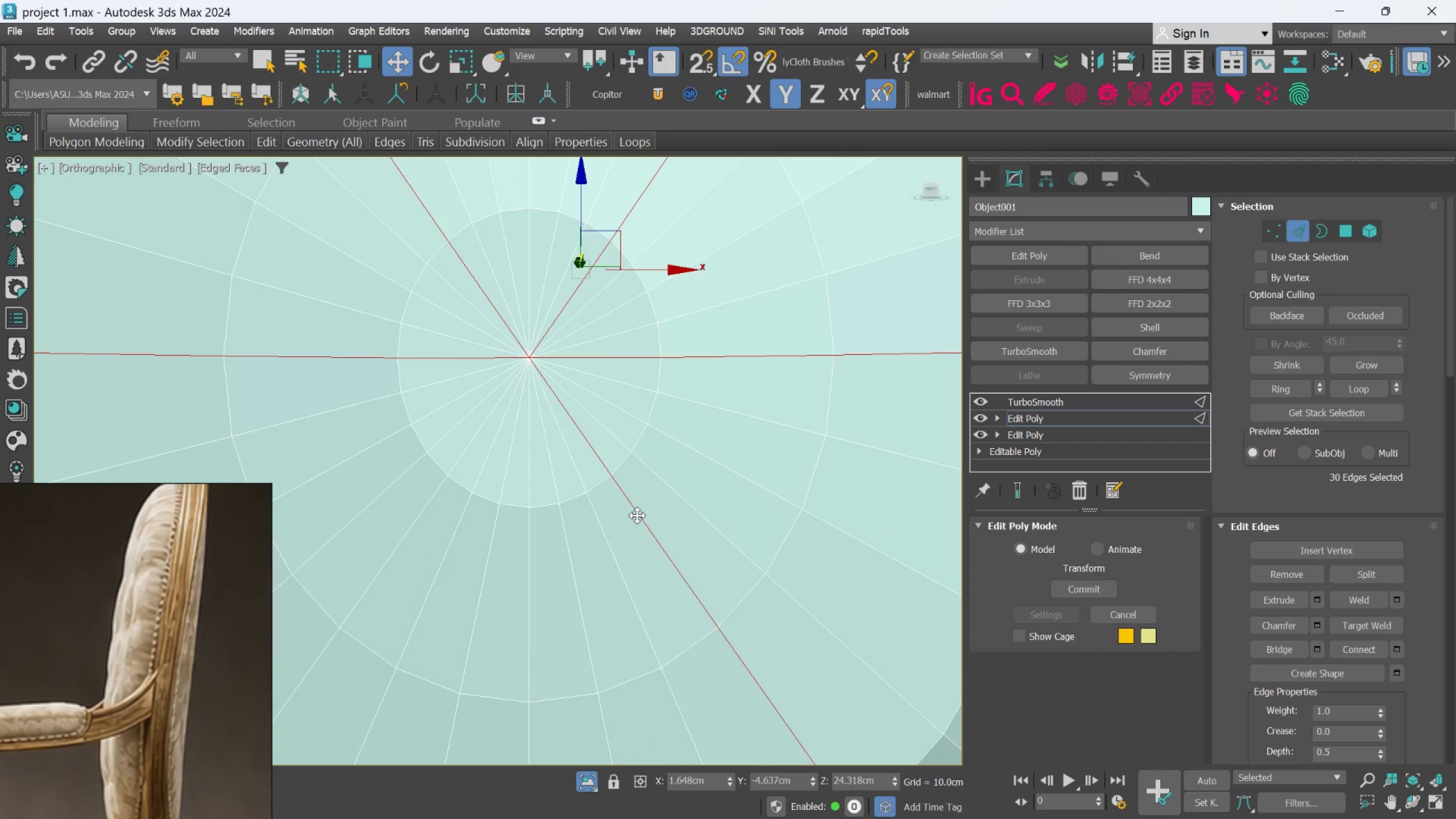 
hold_key(key=ControlLeft, duration=1.52)
left_click([481, 424])
 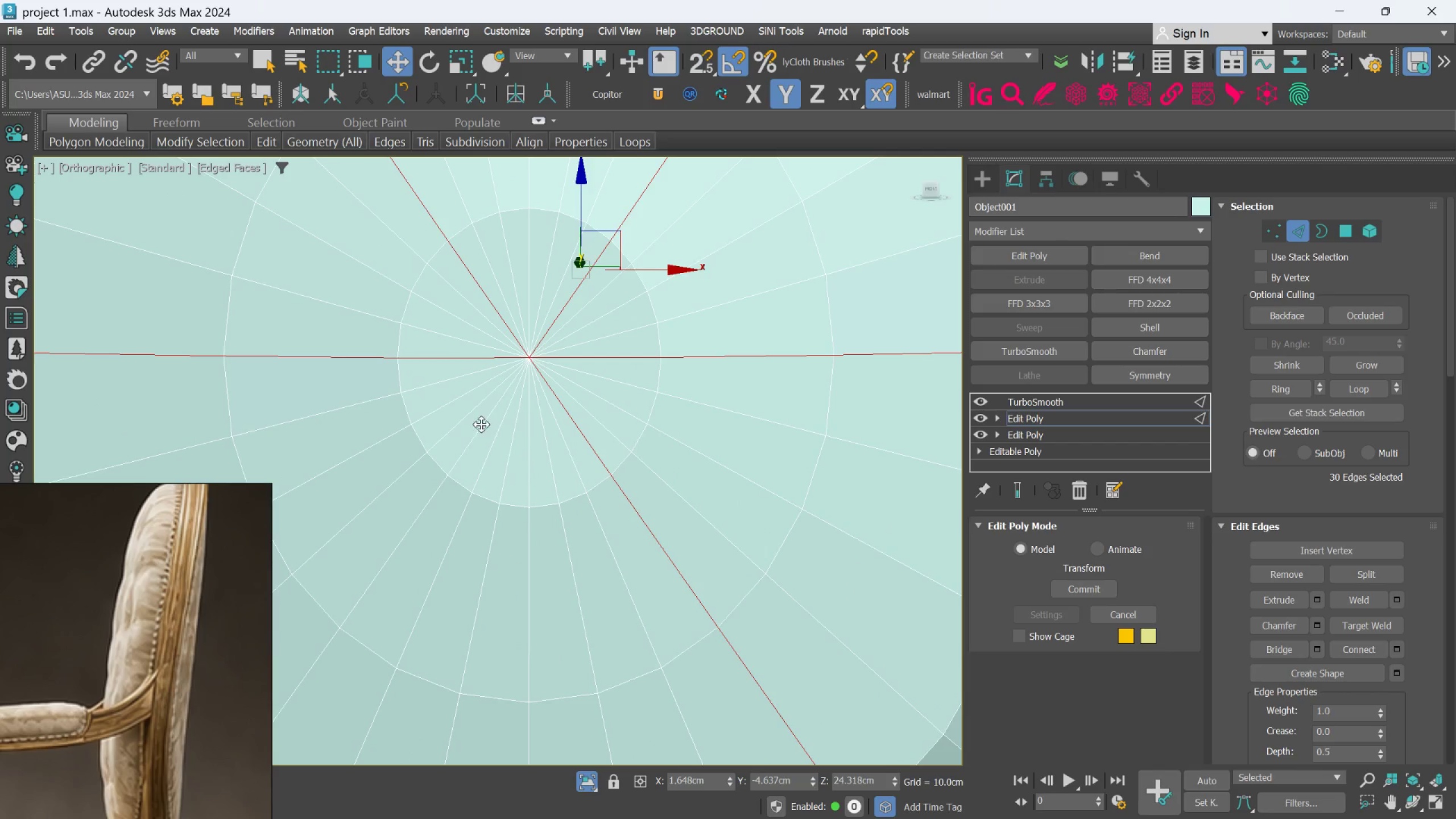 
hold_key(key=ControlLeft, duration=0.48)
double_click([481, 424])
 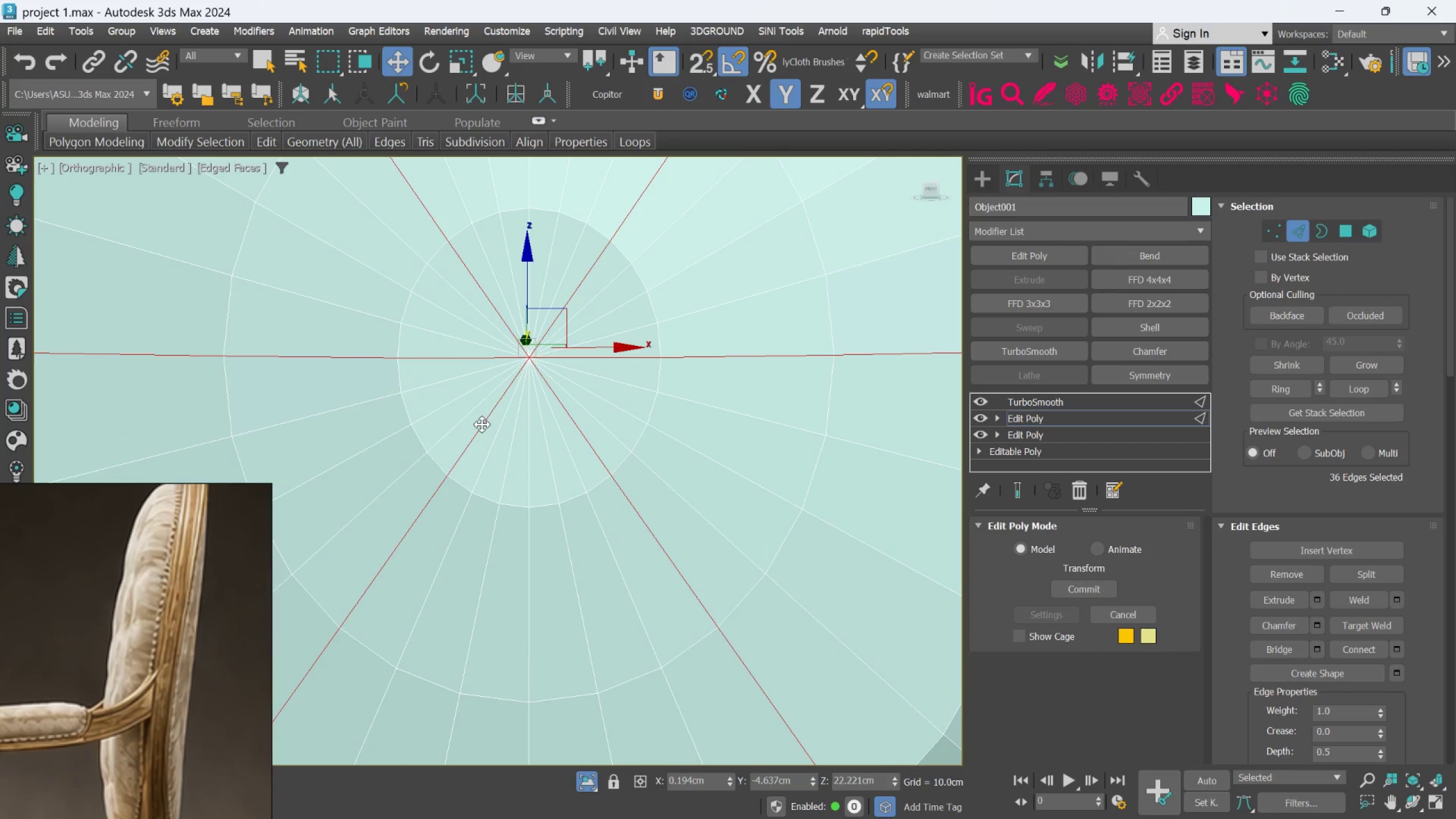 
scroll: coordinate [490, 452], scroll_direction: down, amount: 3.0
 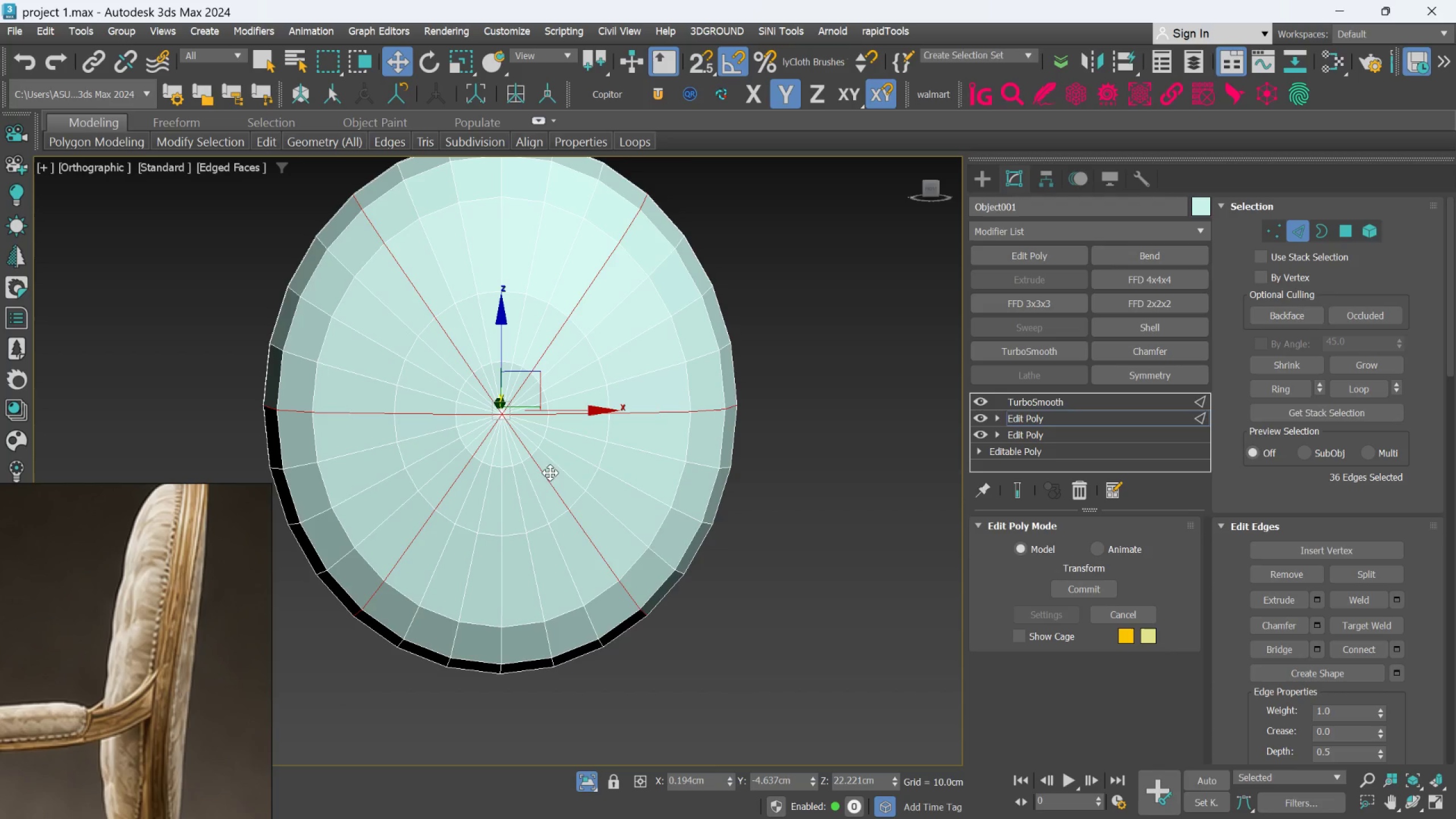 
hold_key(key=AltLeft, duration=0.62)
 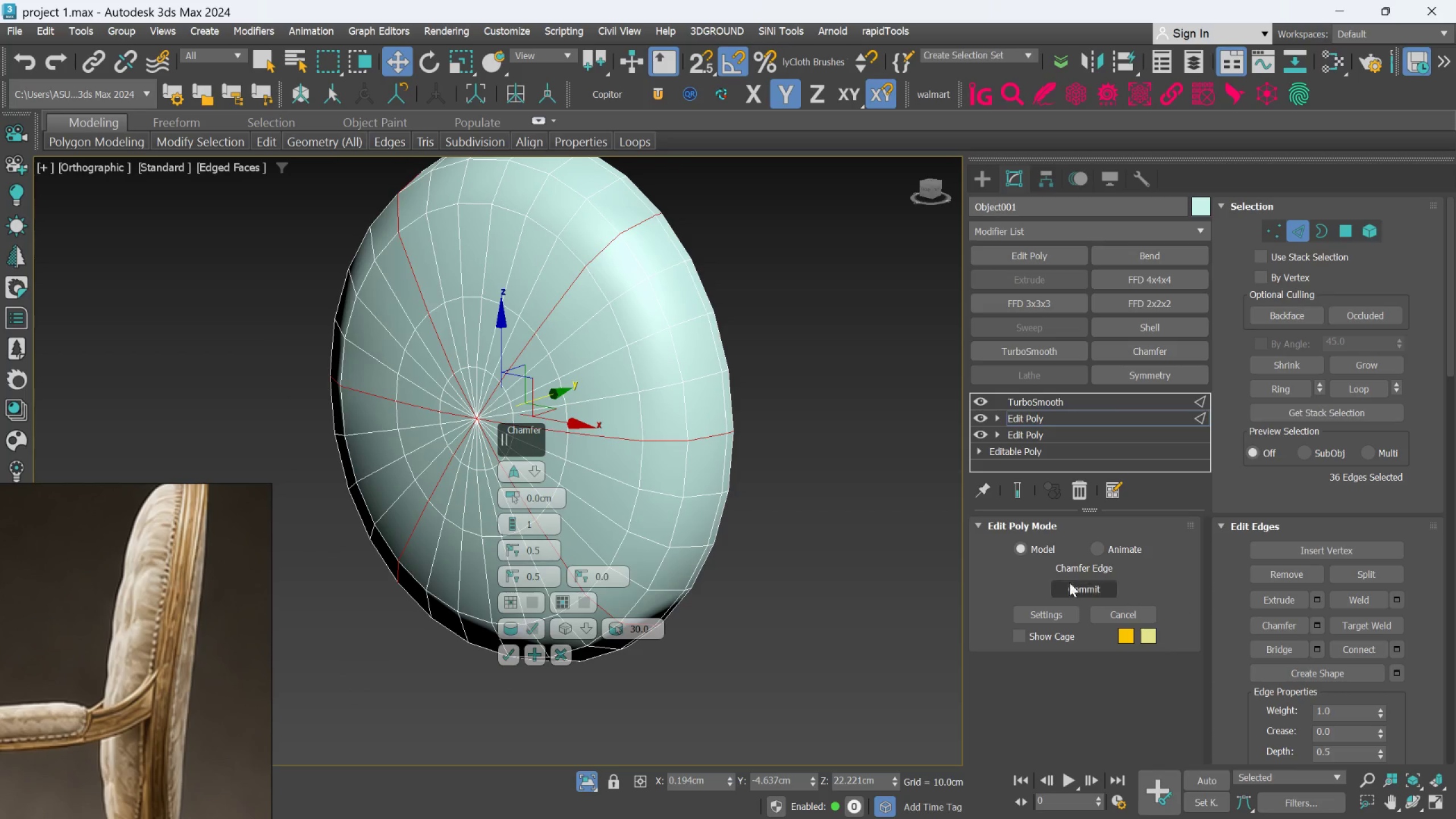 
wait(5.73)
 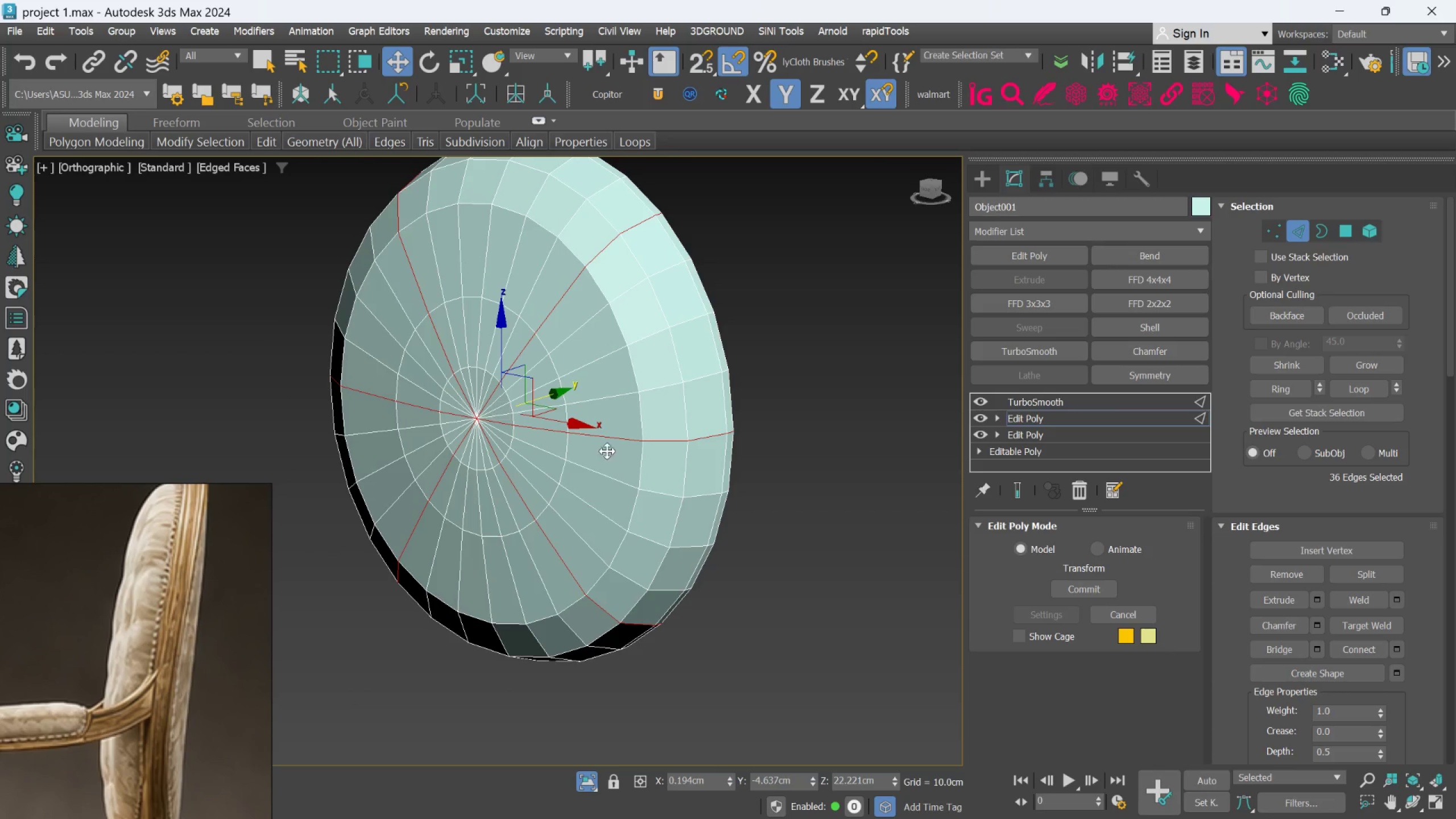 
left_click_drag(start_coordinate=[515, 493], to_coordinate=[516, 488])
 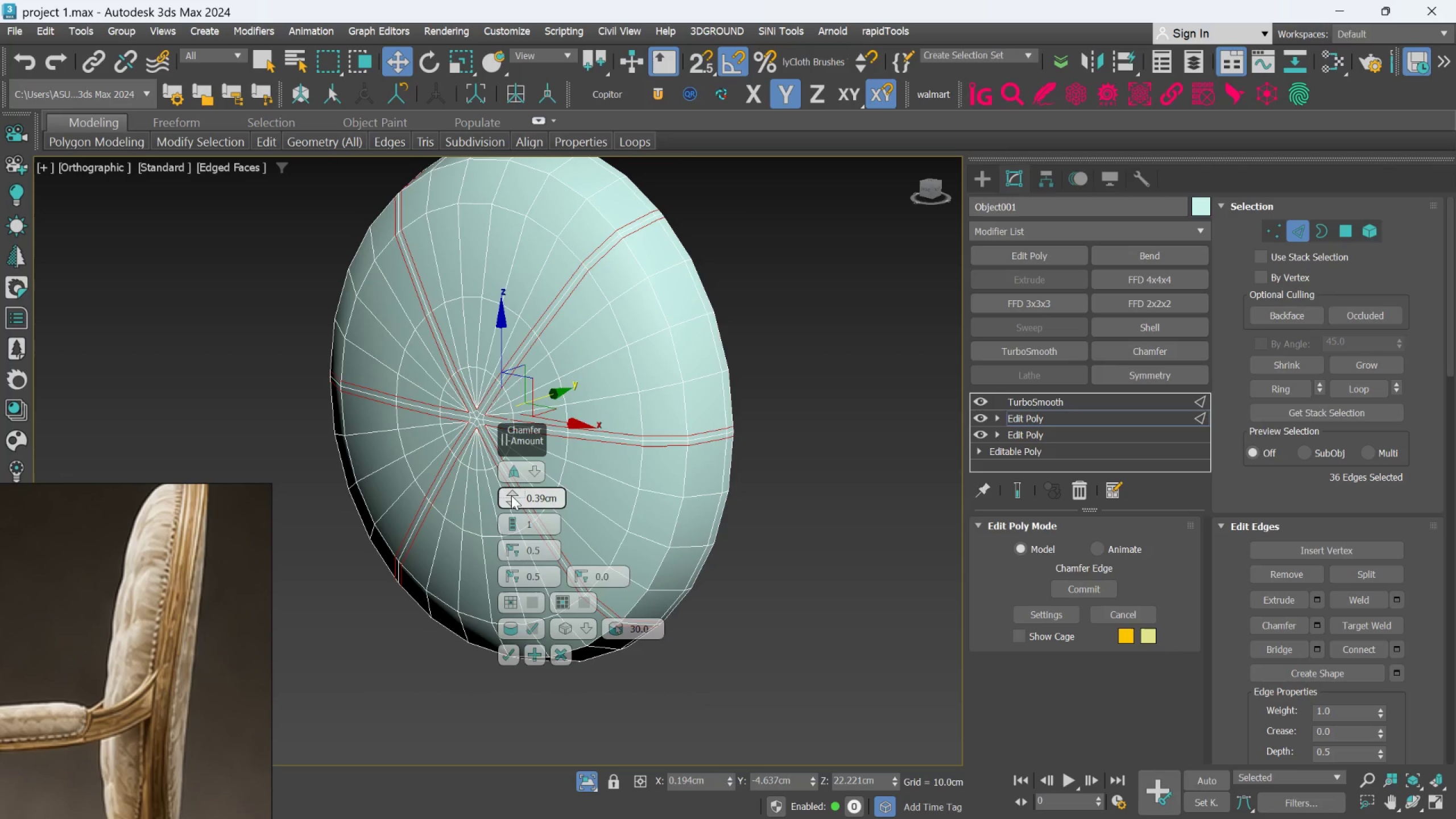 
left_click([545, 496])
 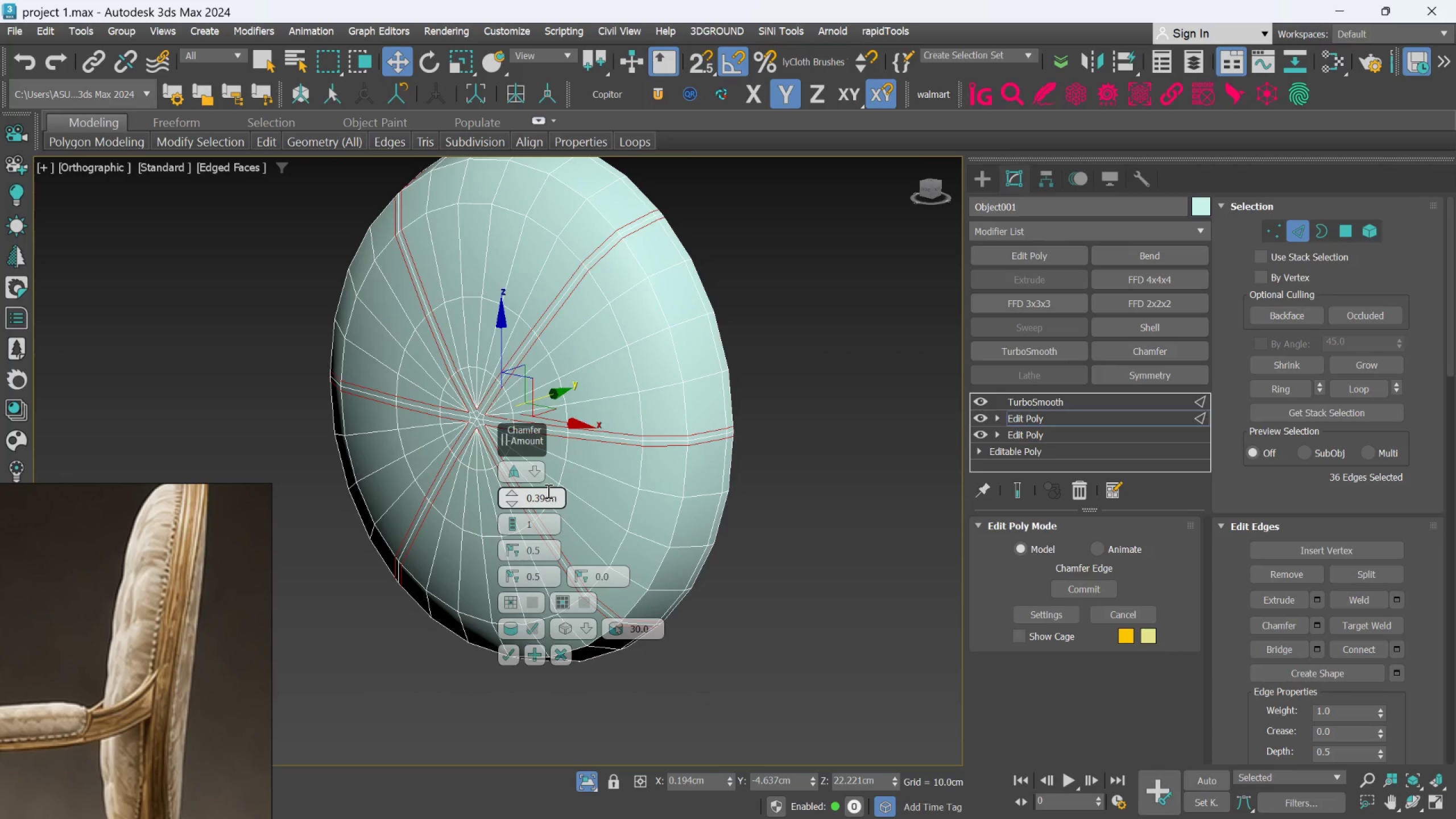 
key(Backspace)
key(Backspace)
type(25)
 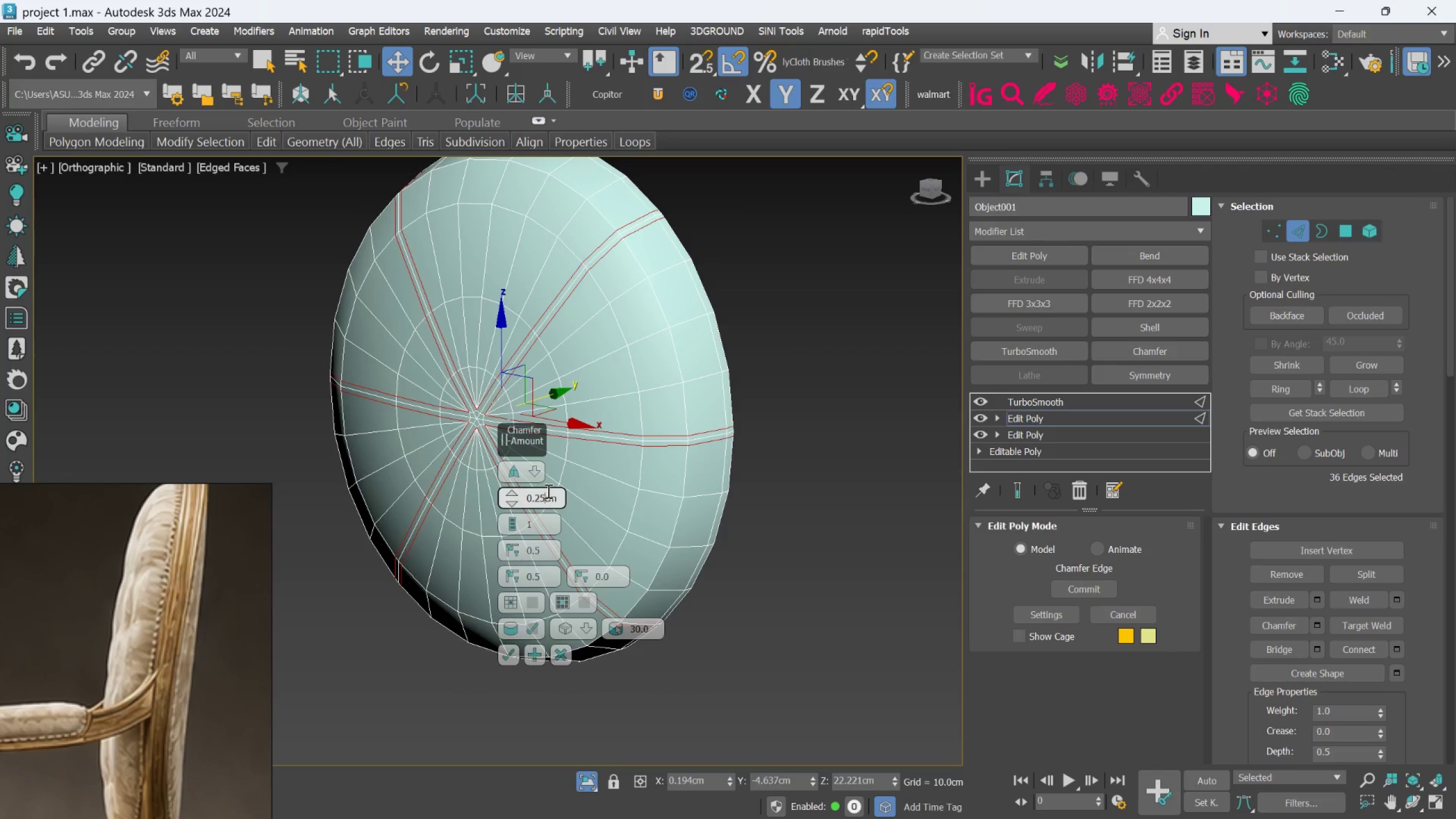 
key(Enter)
 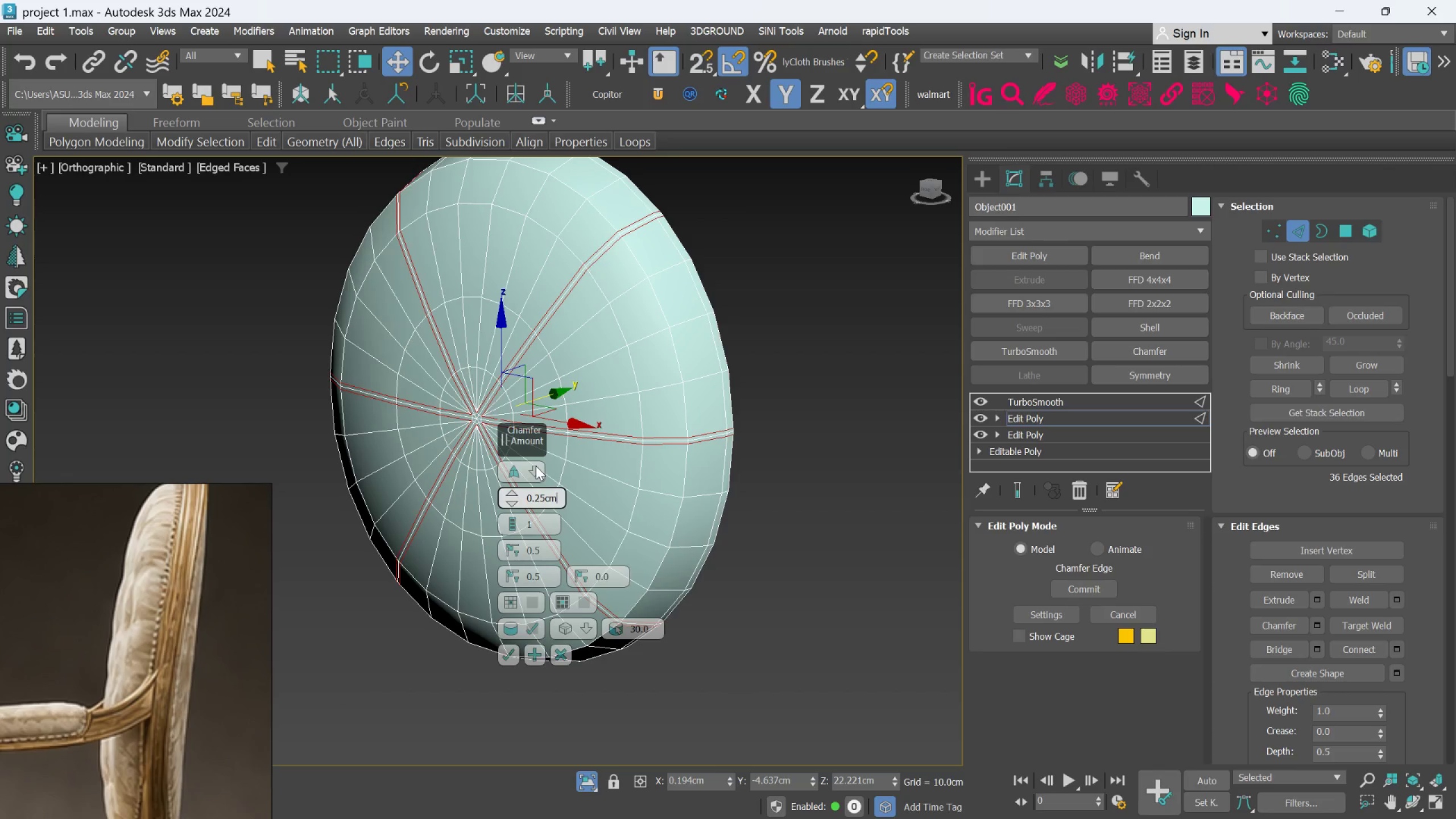 
wait(12.86)
 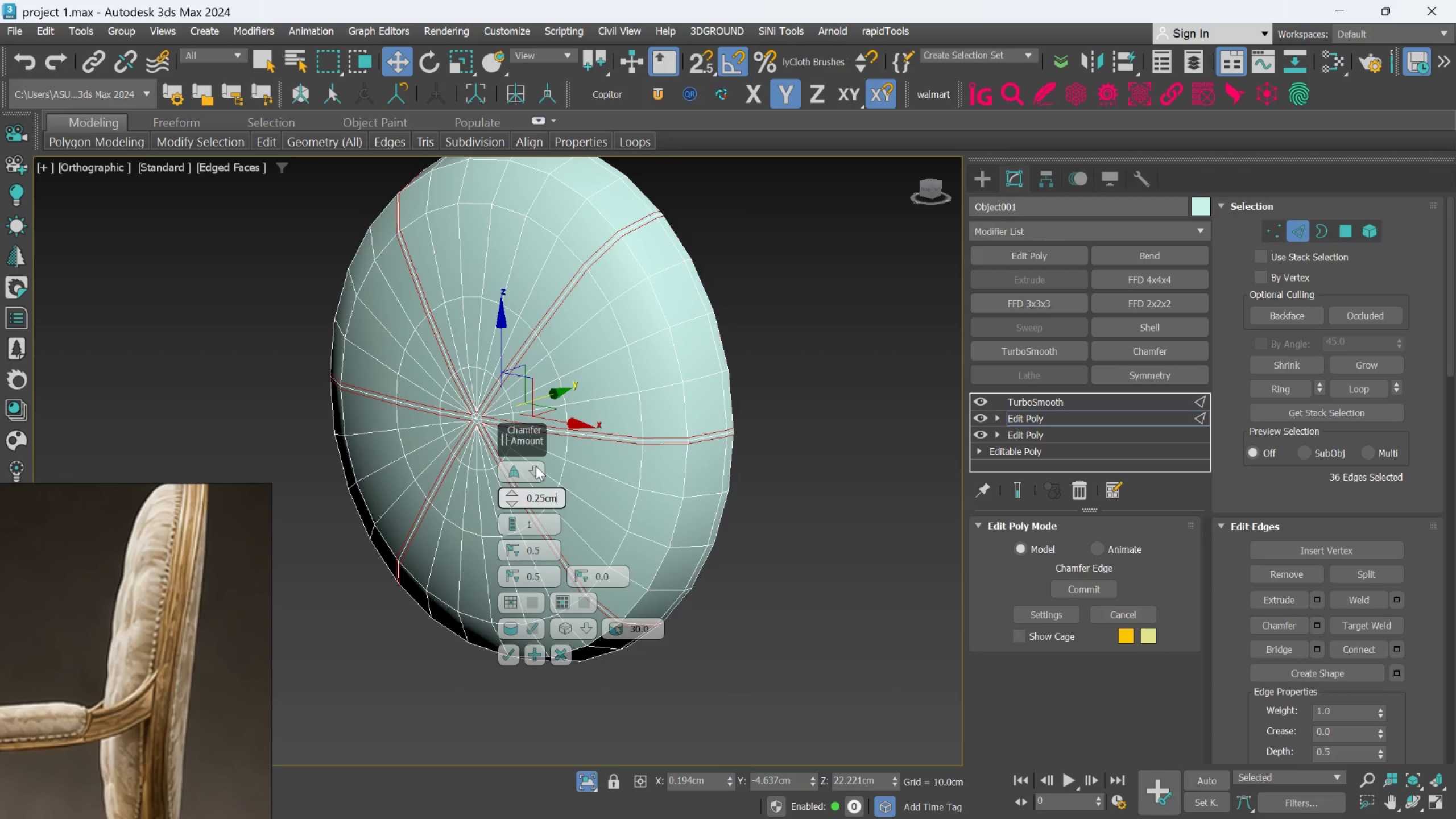 
left_click([544, 505])
 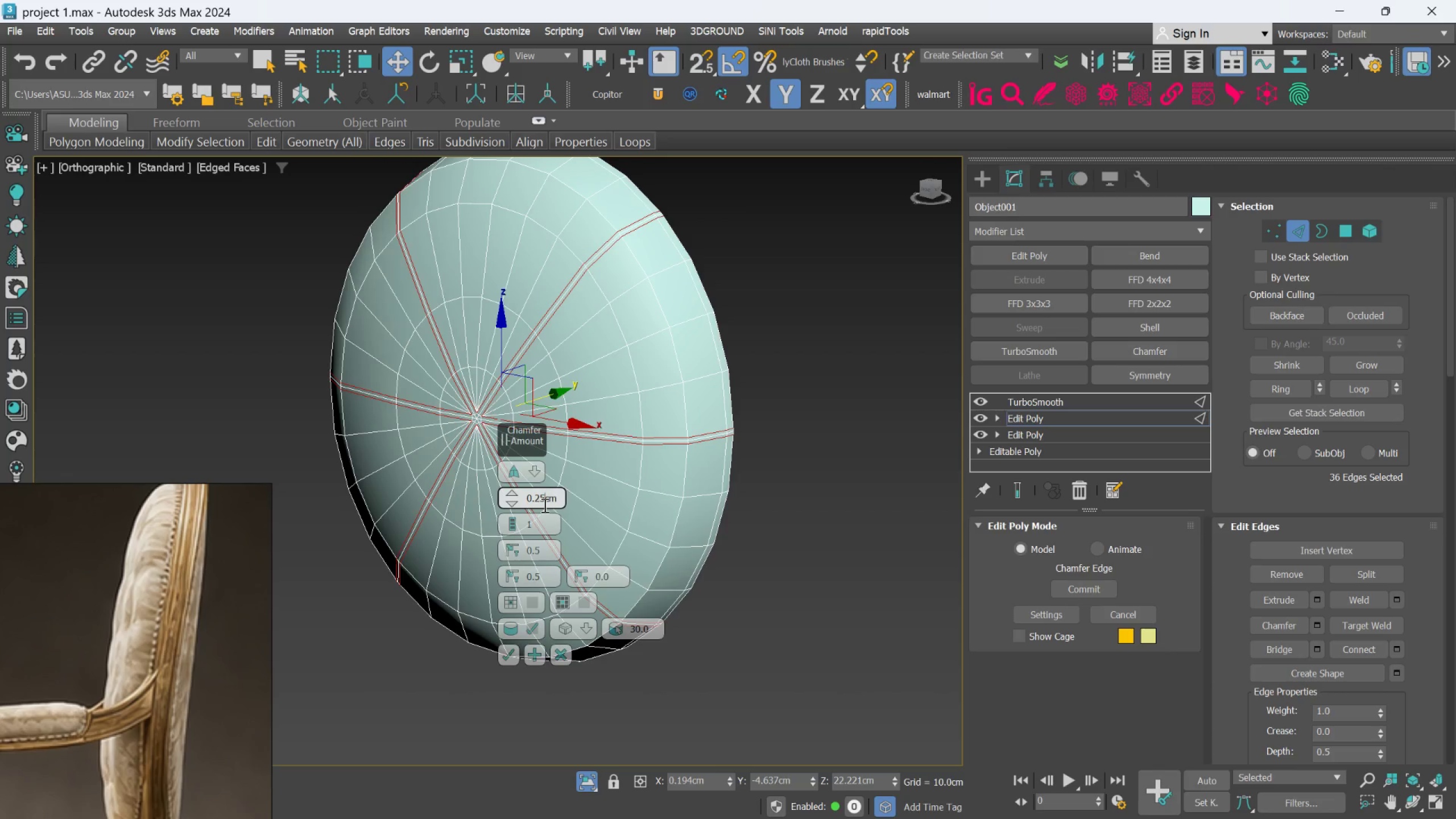 
key(Backspace)
key(Backspace)
type(15)
 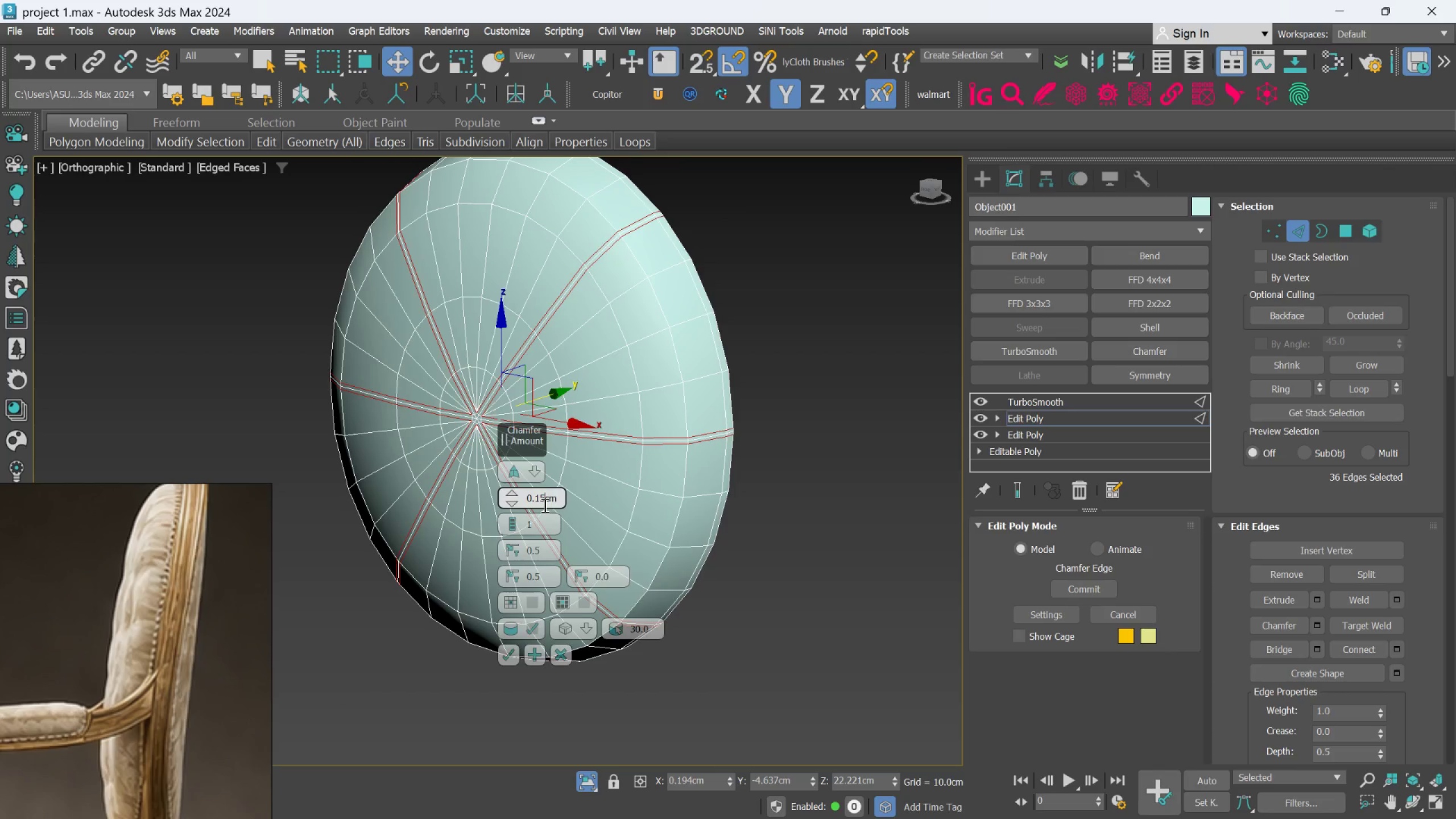 
key(Enter)
 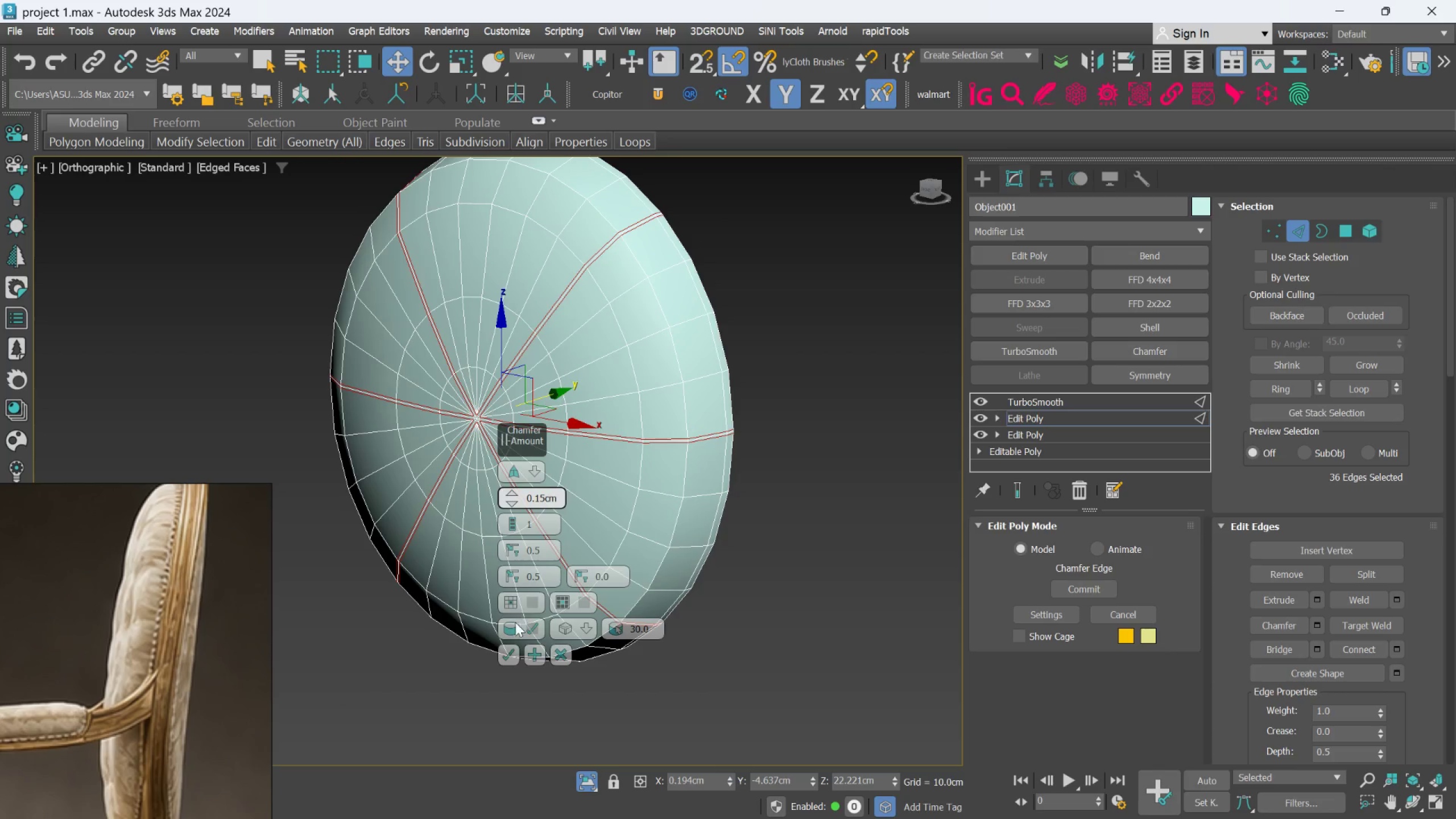 
left_click([506, 651])
 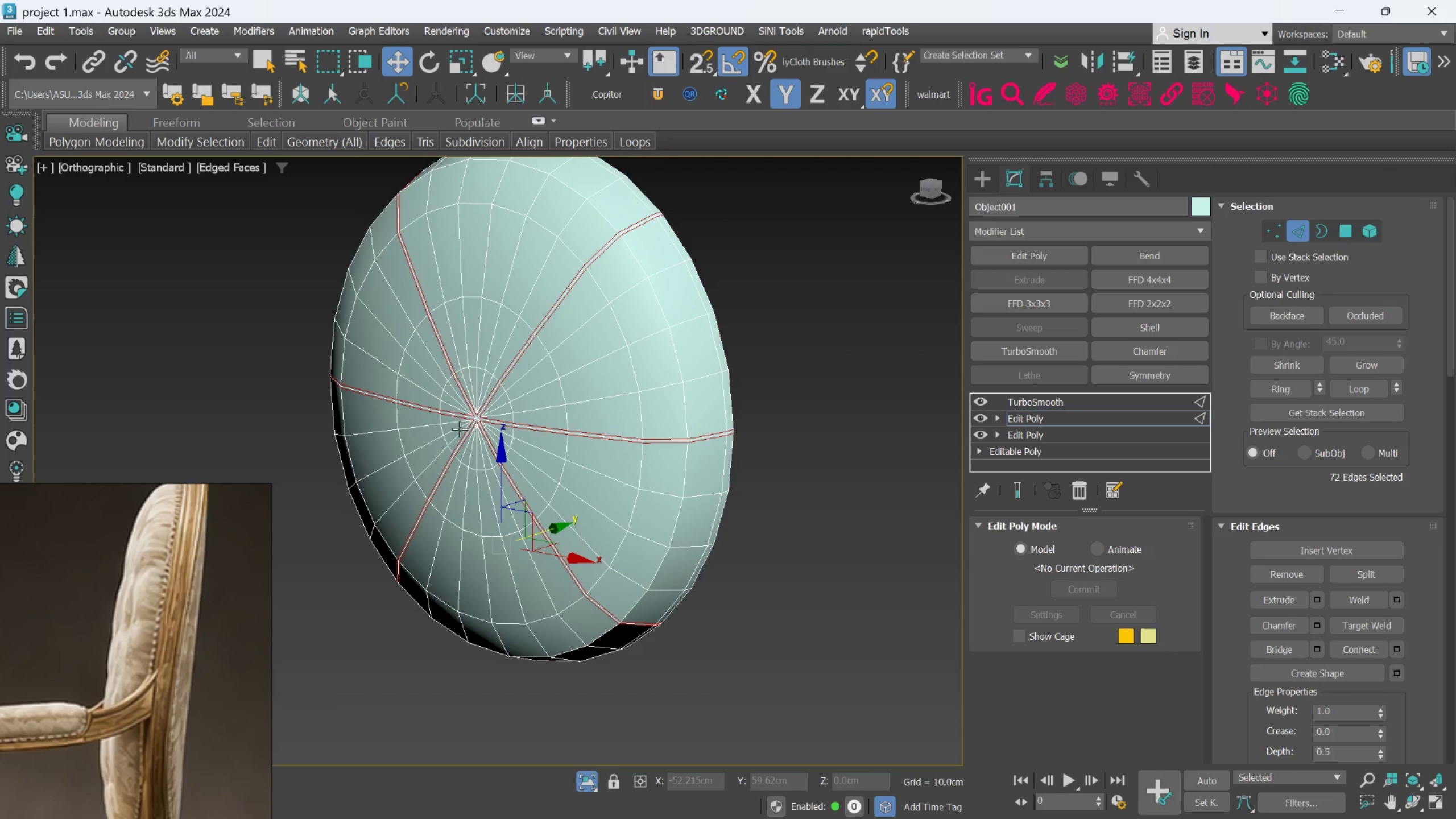 
scroll: coordinate [516, 399], scroll_direction: up, amount: 4.0
 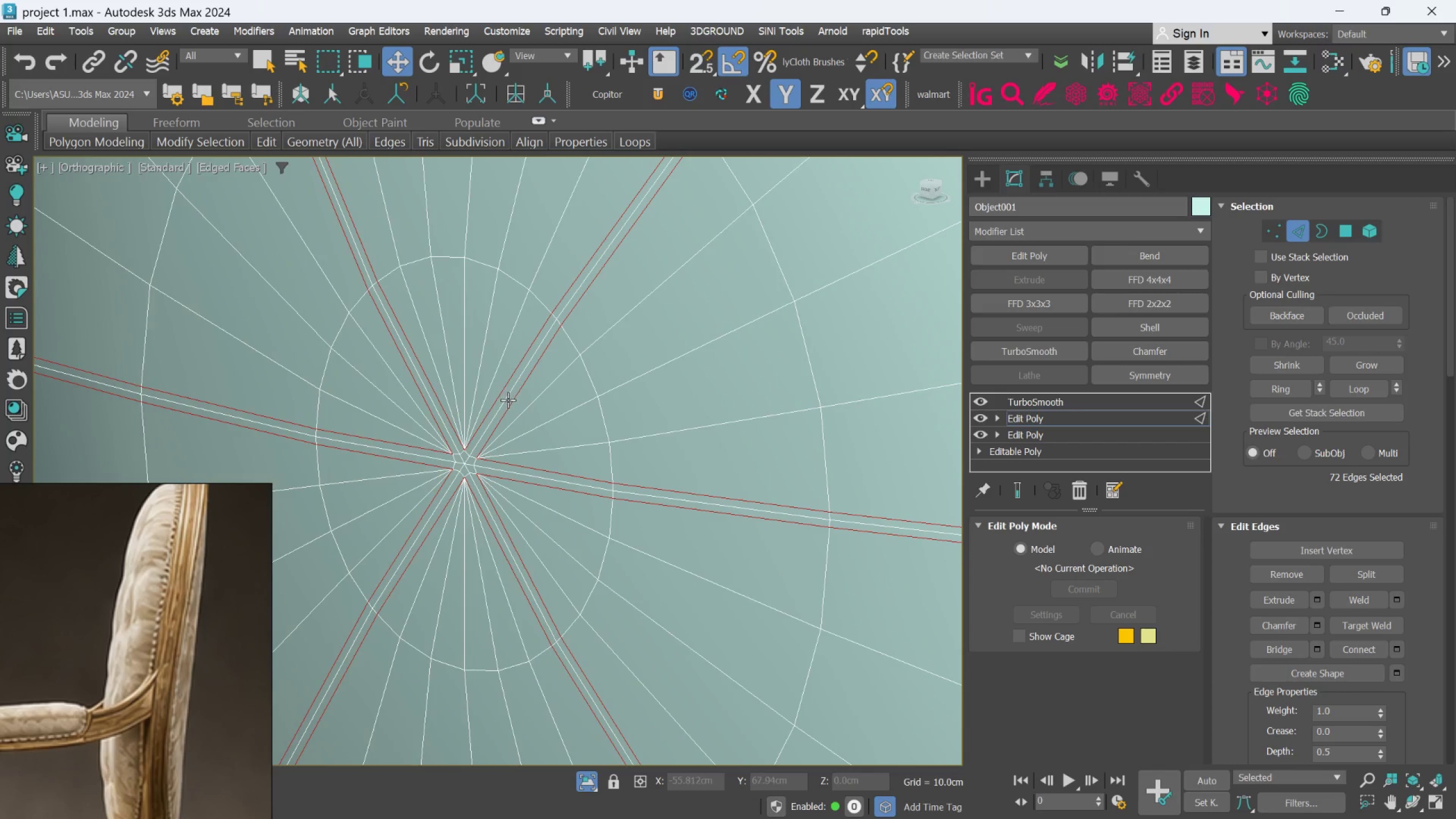 
left_click([507, 401])
 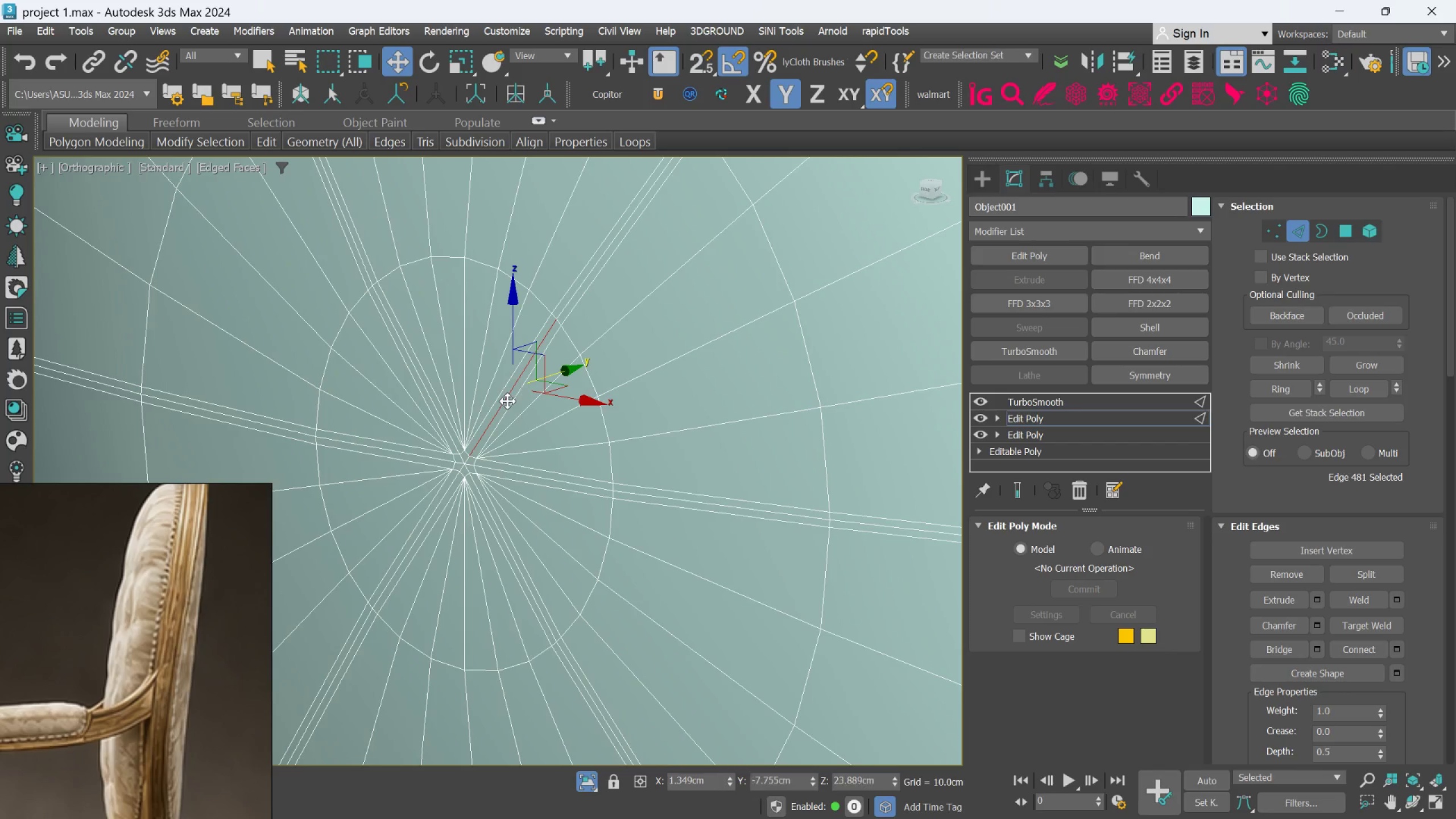 
double_click([507, 401])
 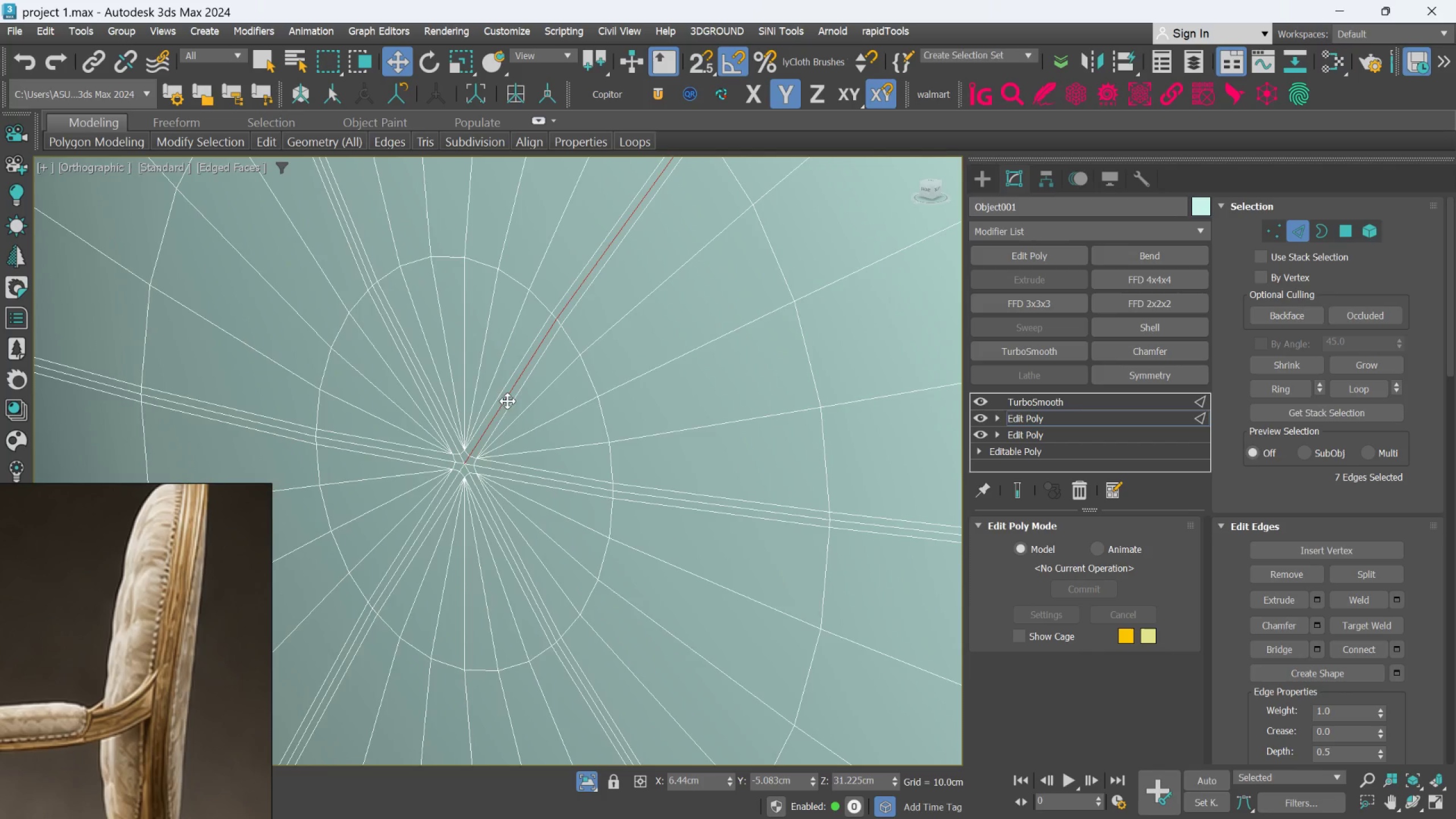 
scroll: coordinate [510, 430], scroll_direction: down, amount: 3.0
 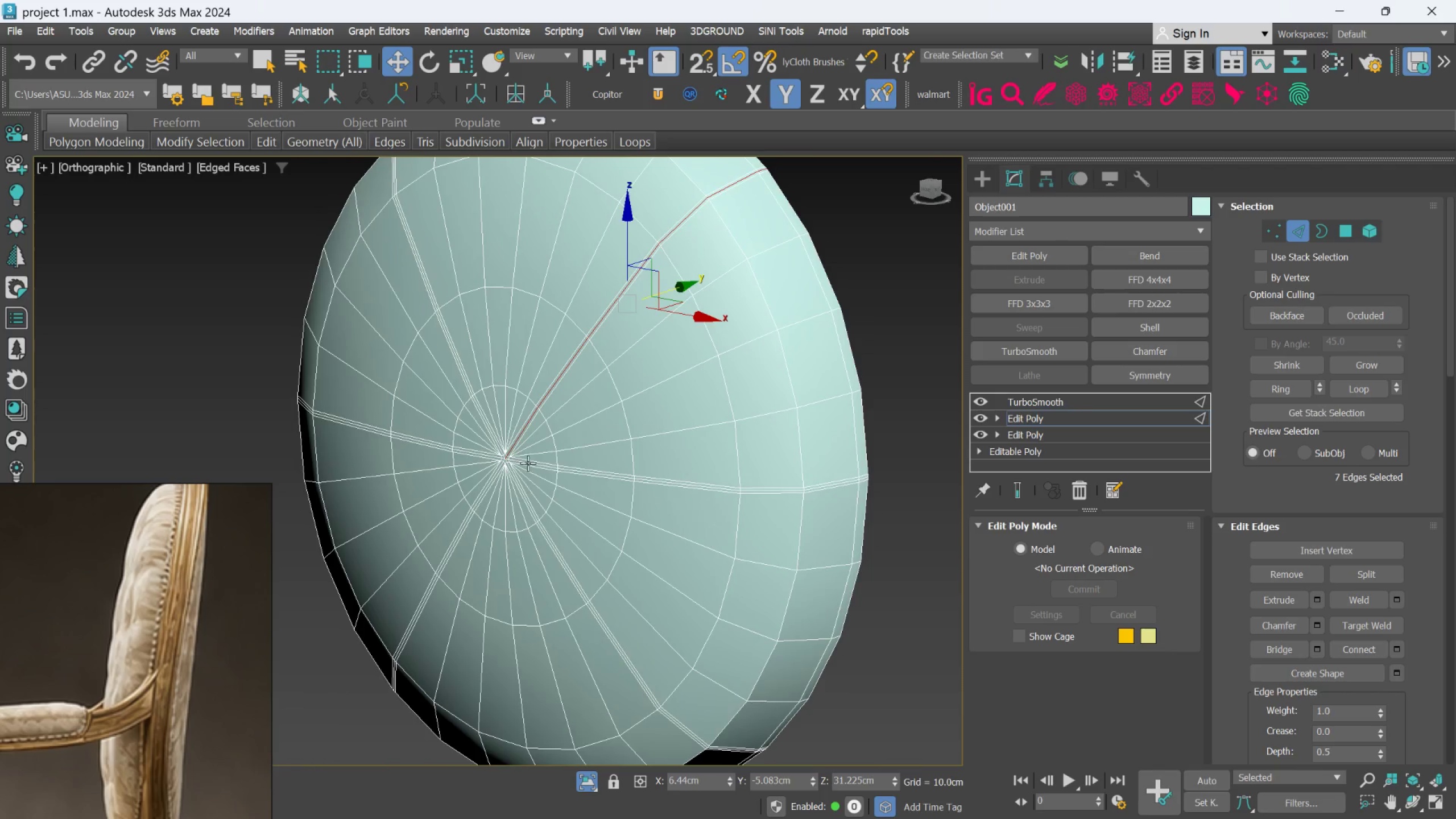 
scroll: coordinate [530, 476], scroll_direction: up, amount: 1.0
 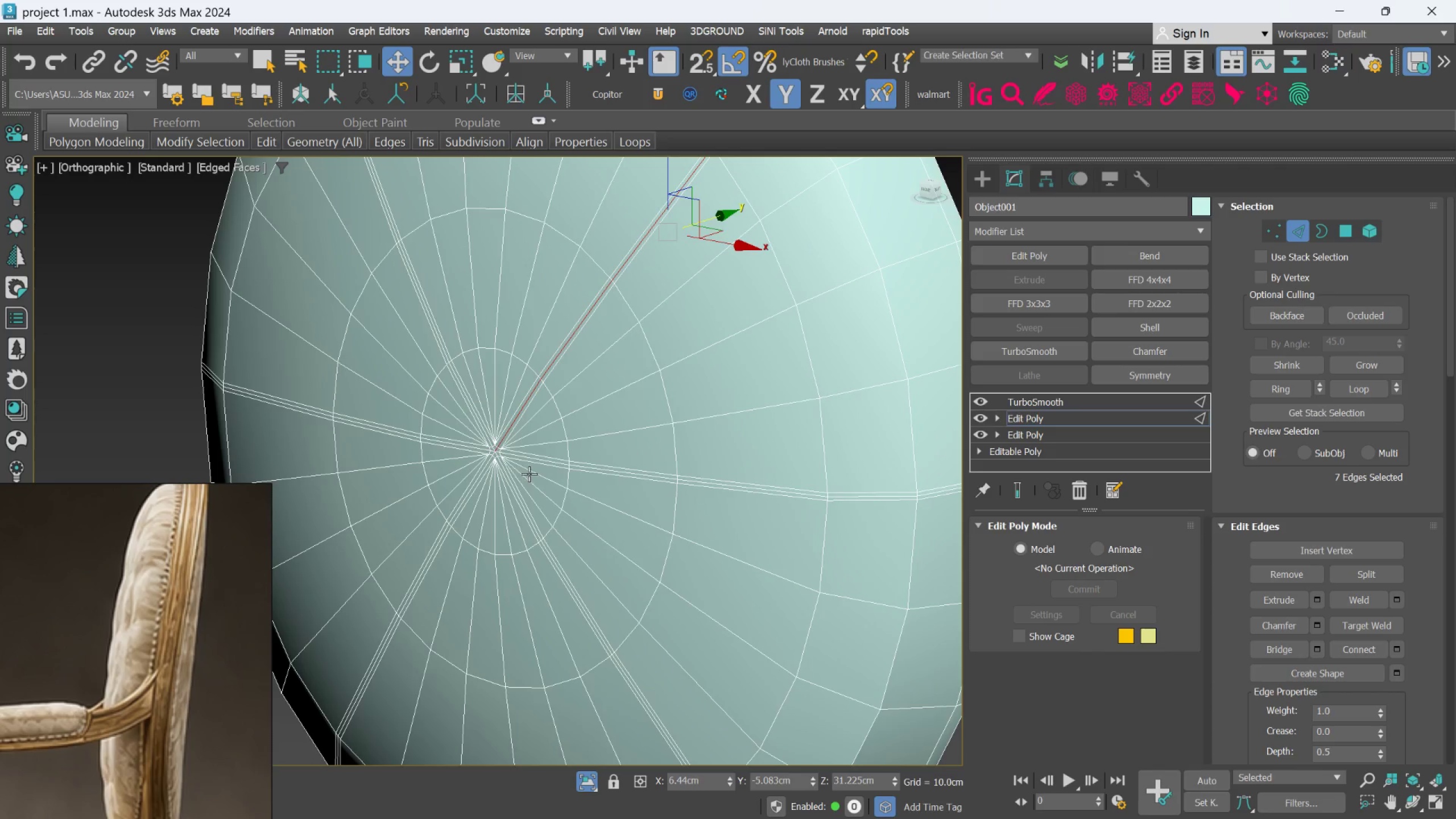 
hold_key(key=ControlLeft, duration=1.09)
left_click([518, 457])
 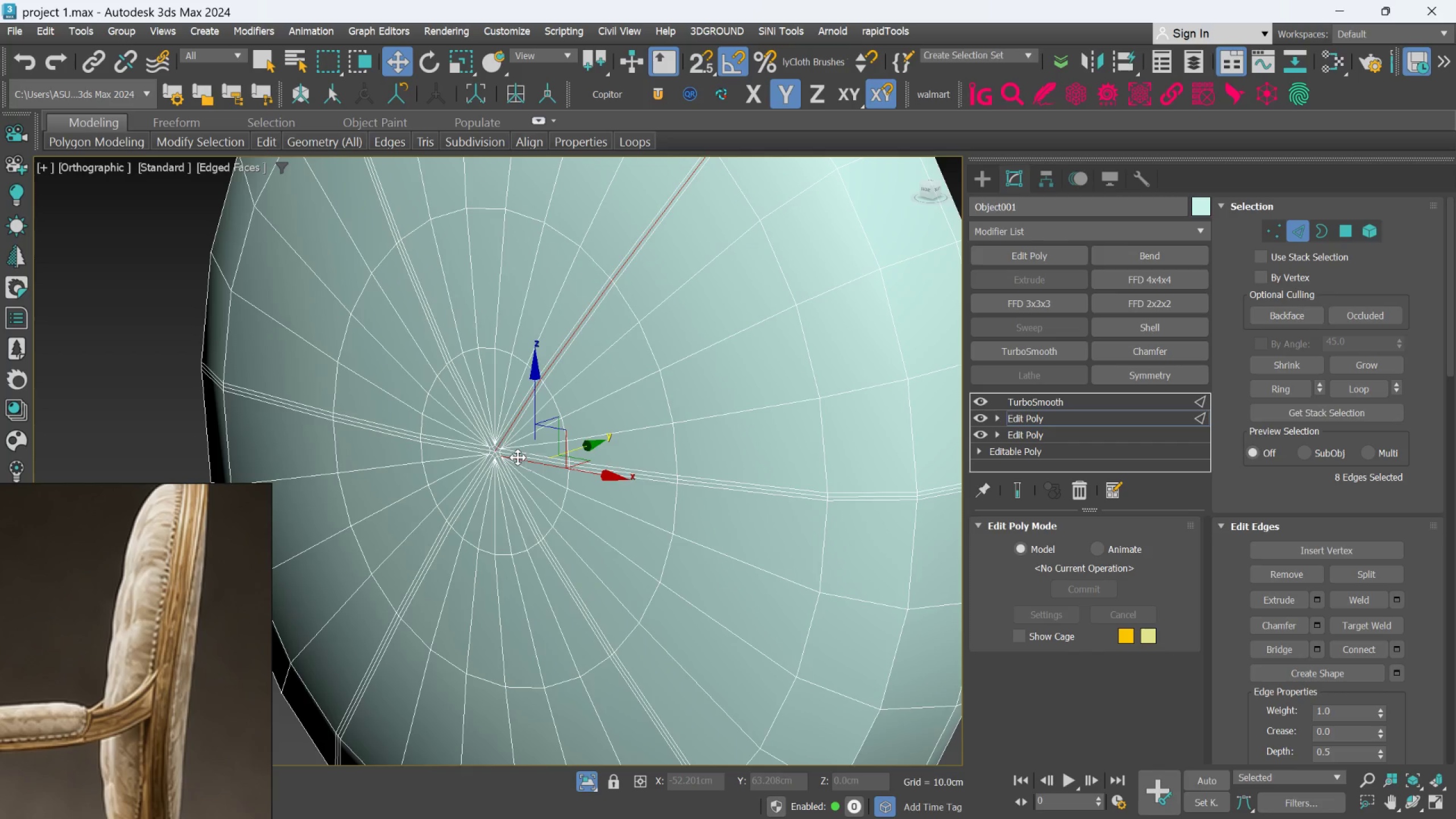 
double_click([518, 457])
 